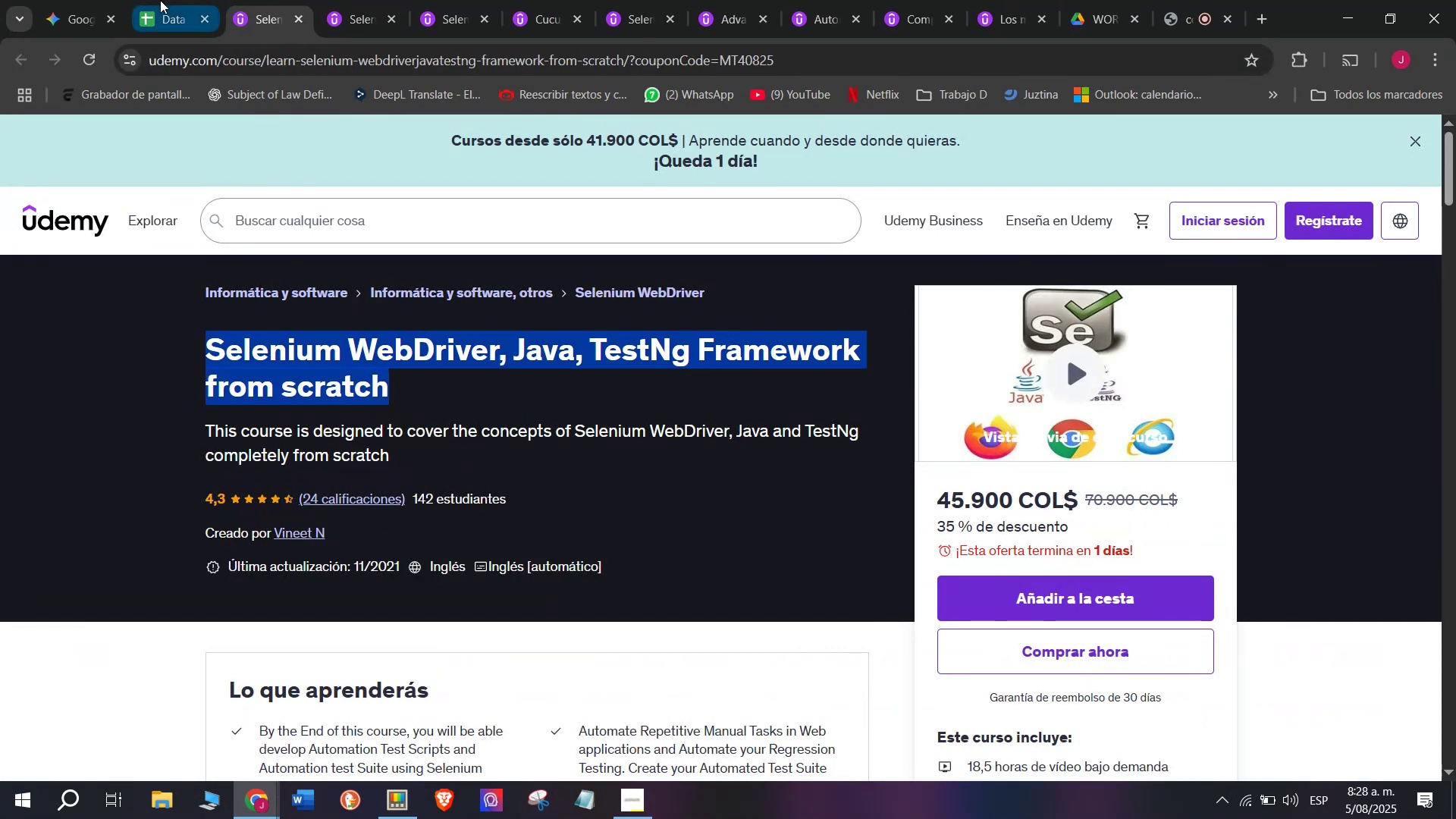 
key(Control+C)
 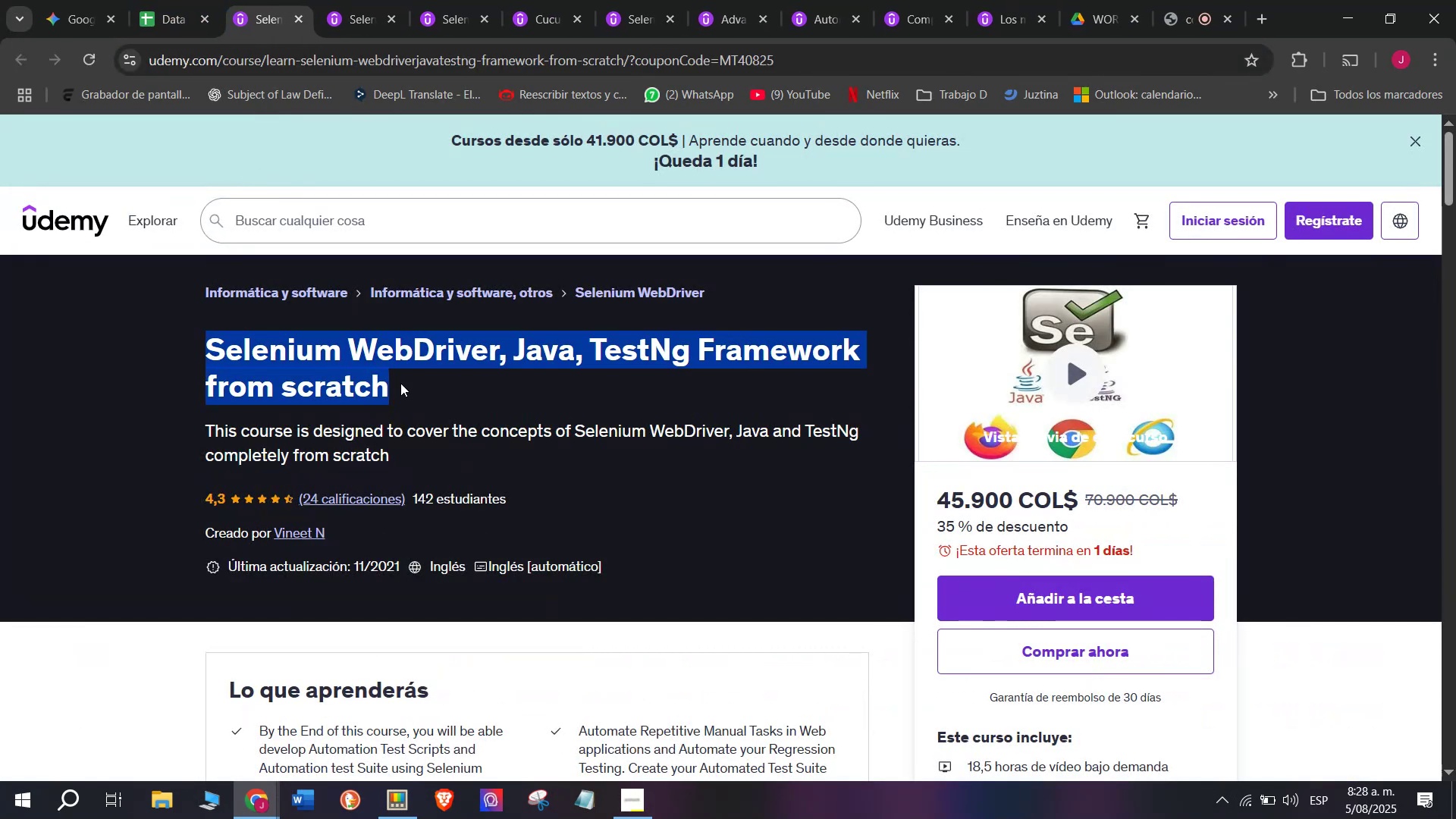 
key(Control+ControlLeft)
 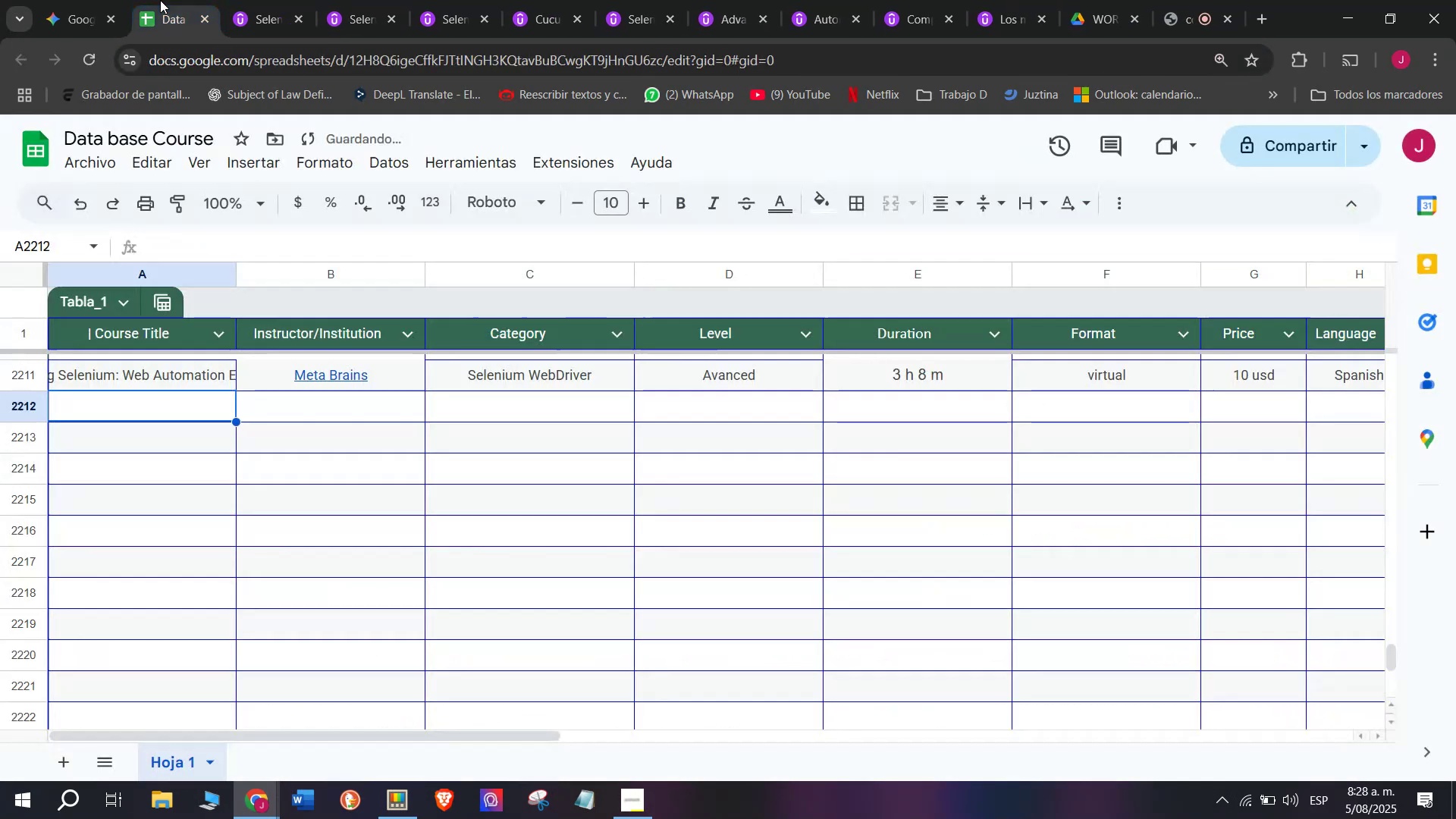 
key(Break)
 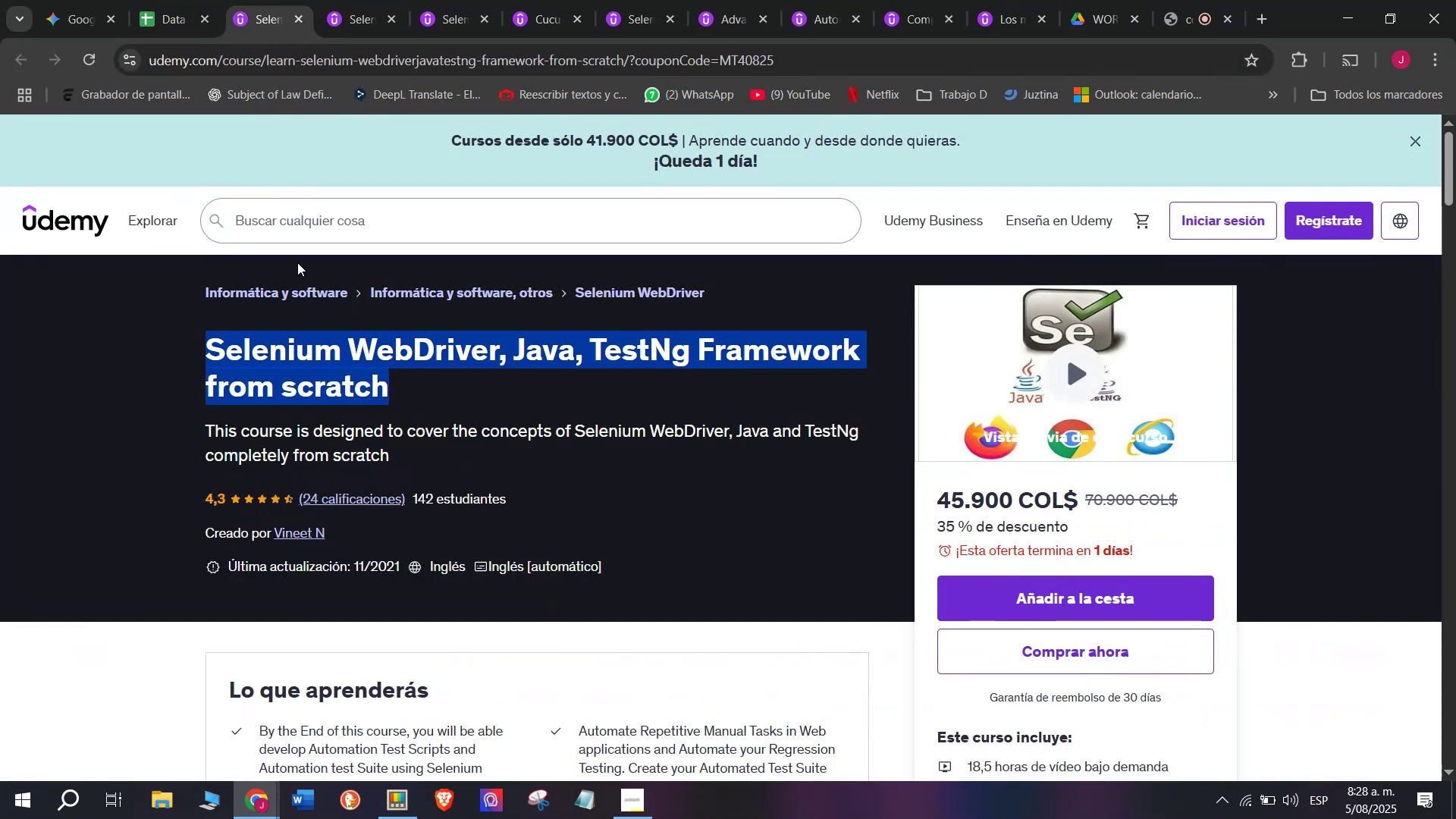 
key(Control+C)
 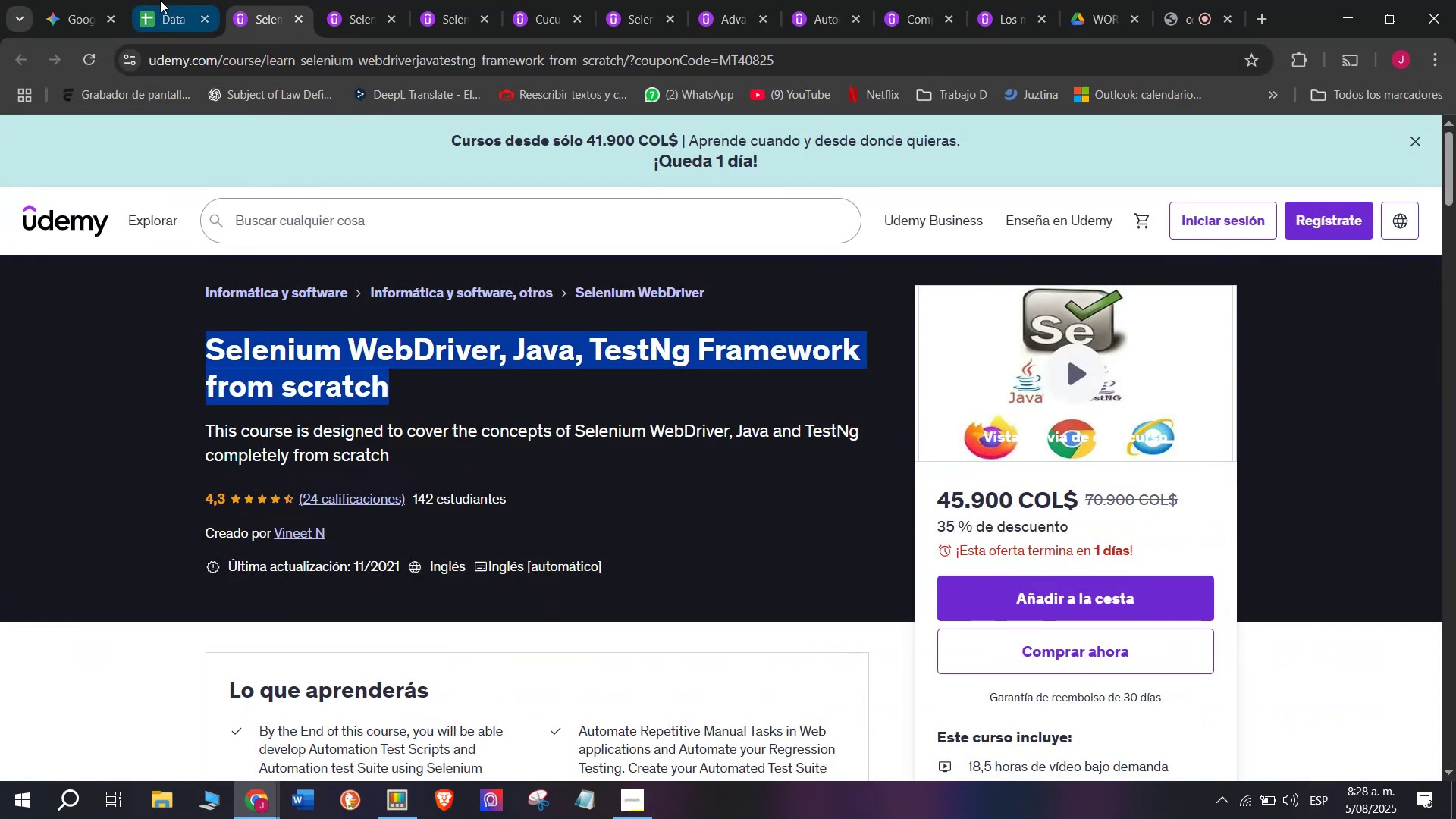 
left_click([160, 0])
 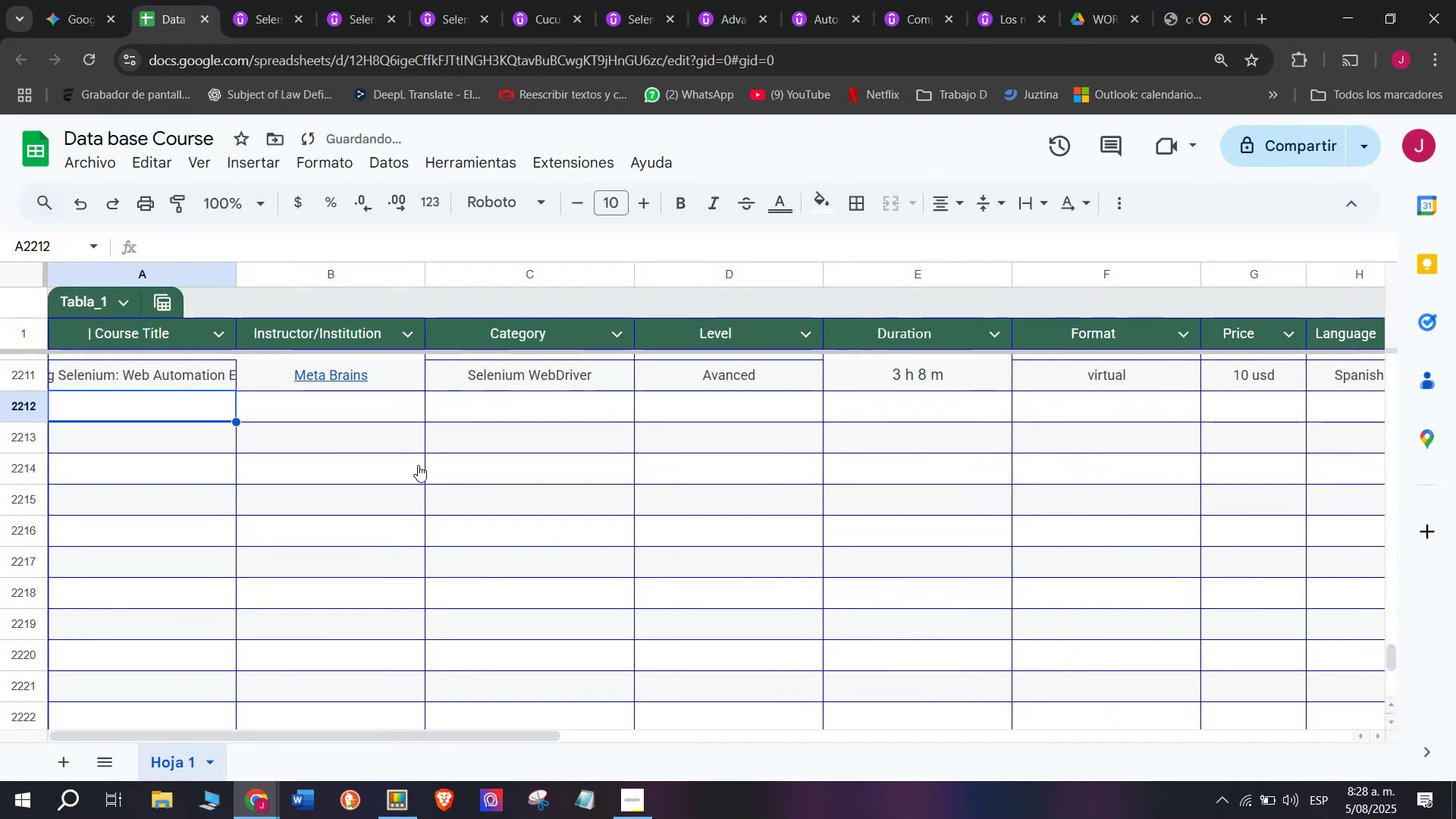 
key(Z)
 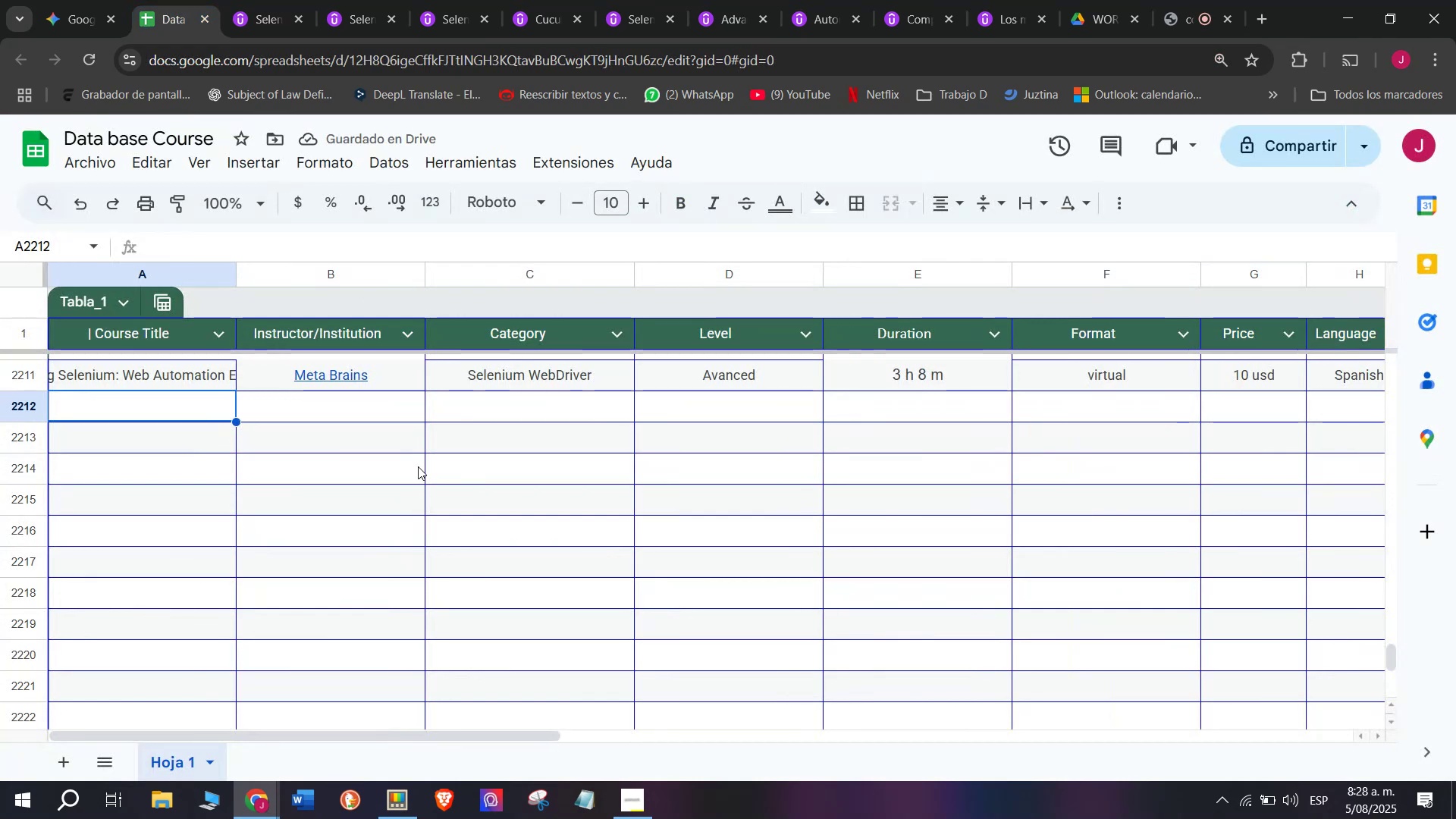 
key(Control+ControlLeft)
 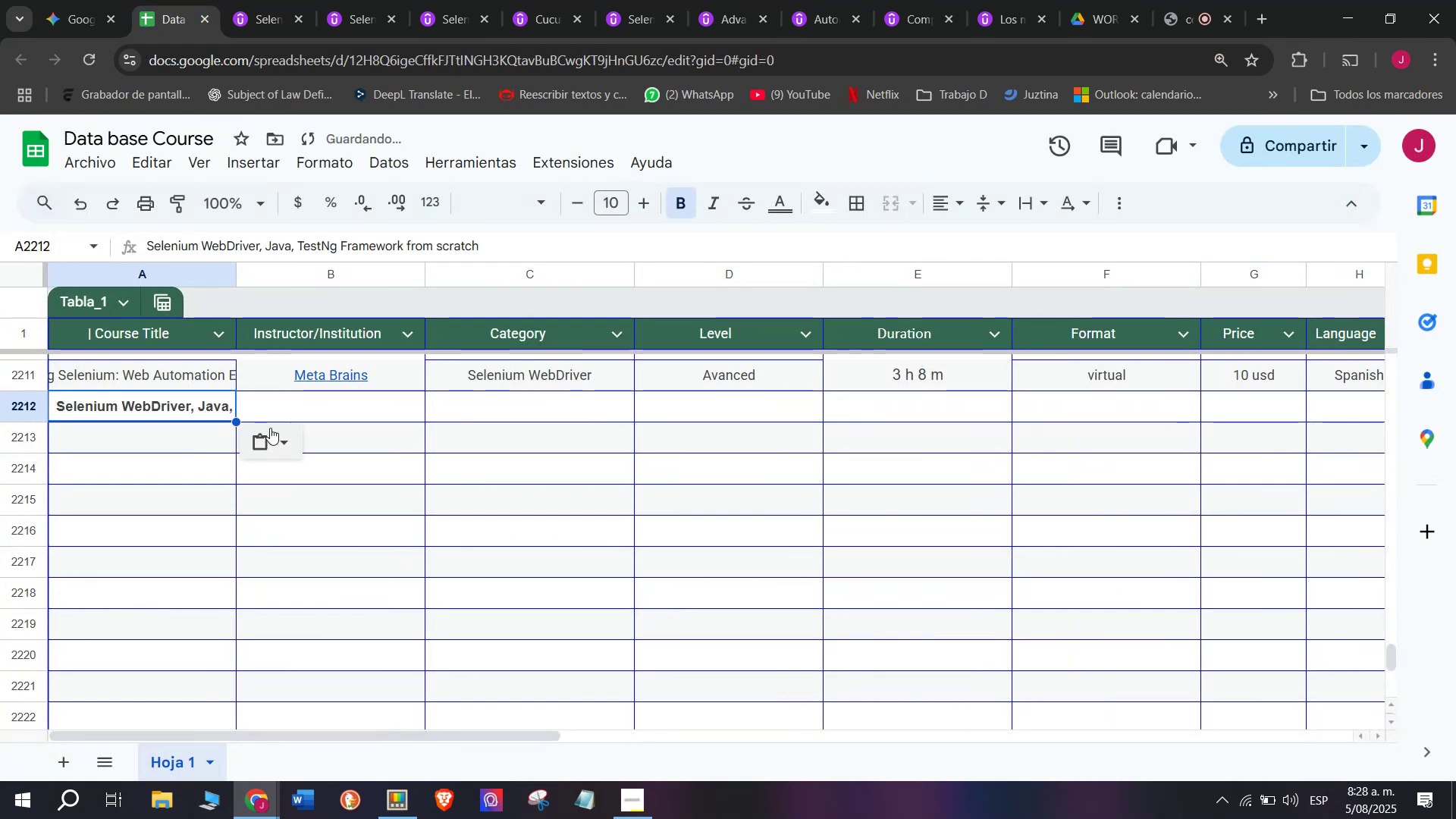 
key(Control+V)
 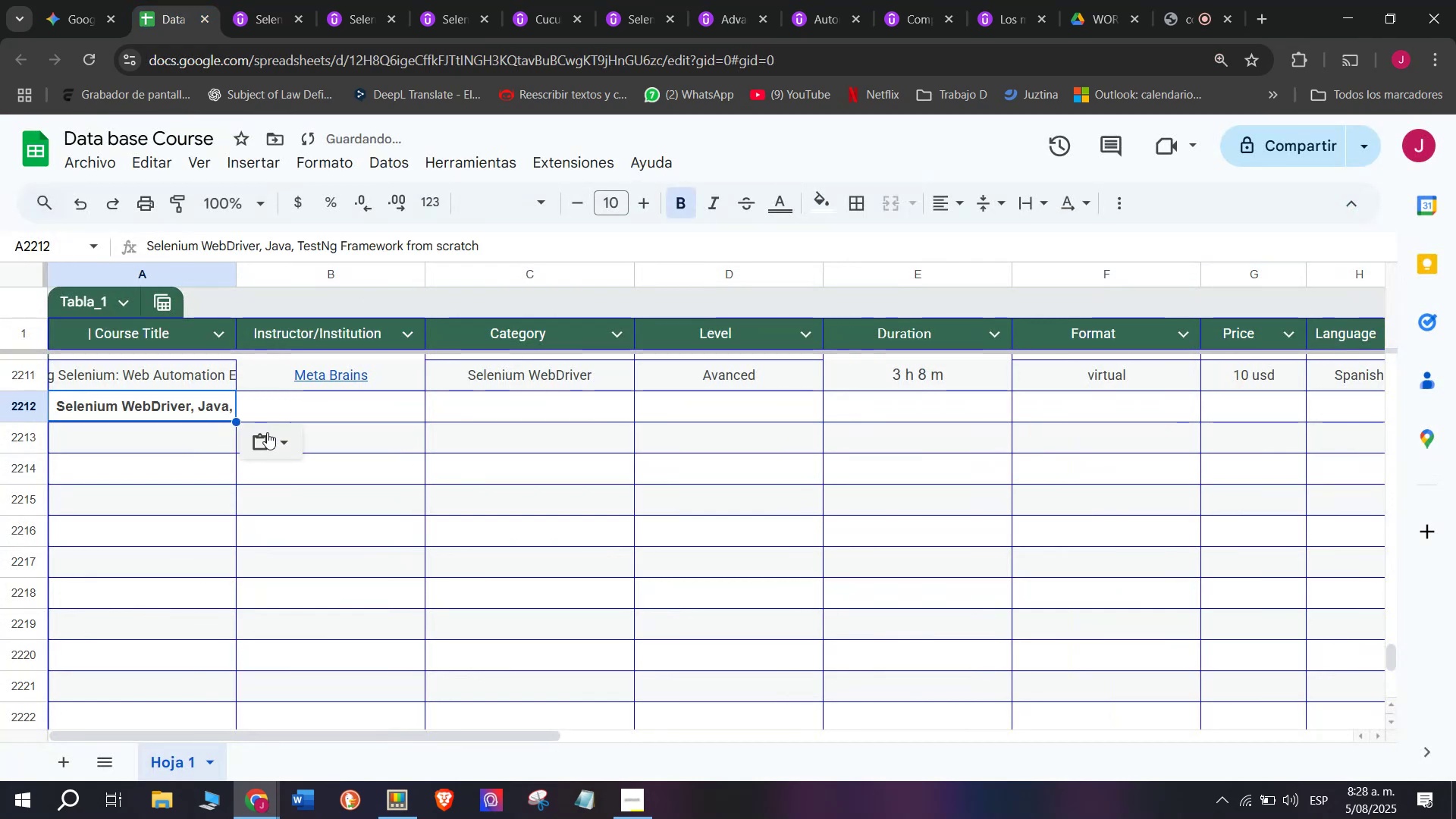 
key(Shift+ShiftLeft)
 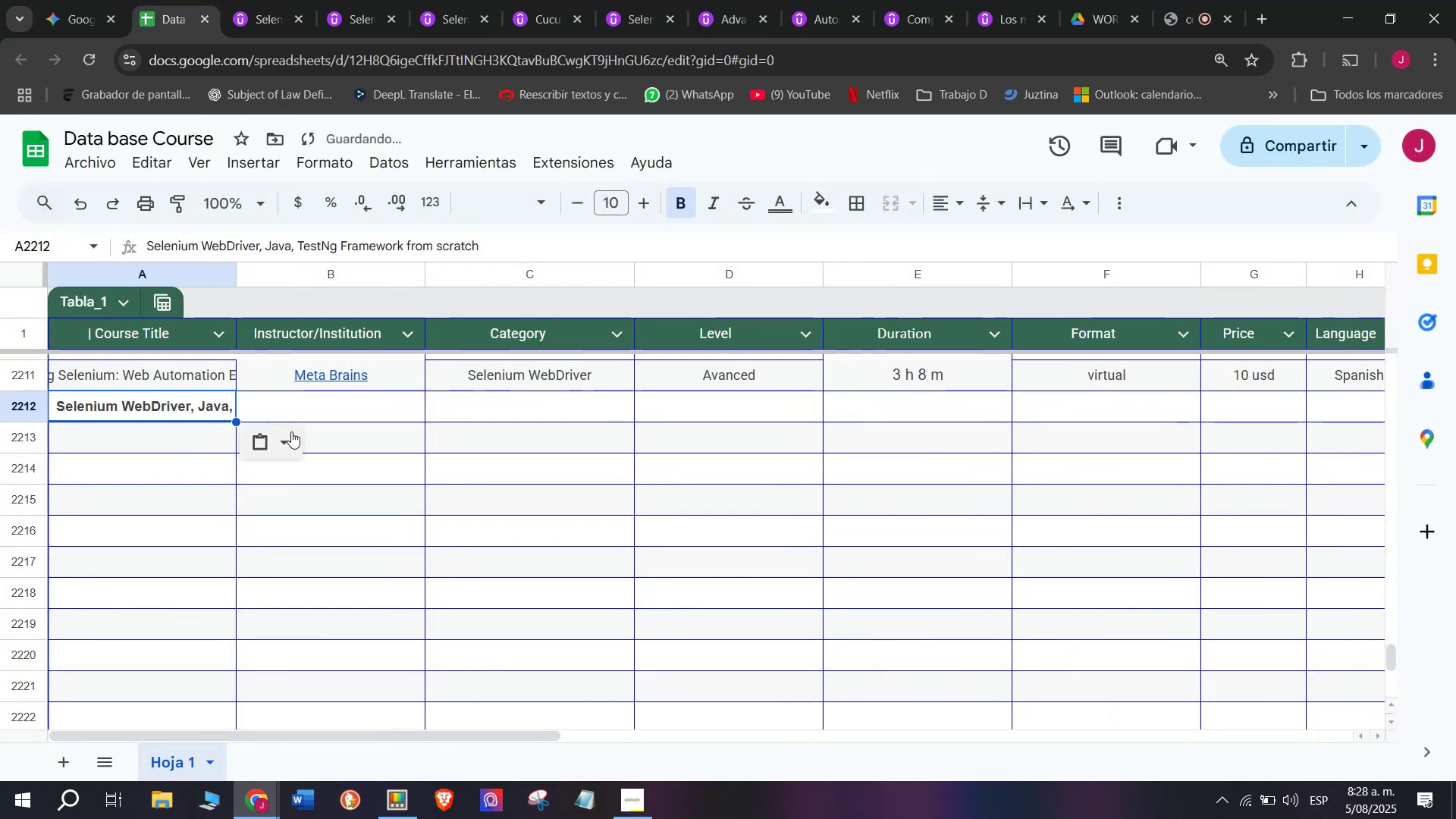 
key(Control+Shift+ControlLeft)
 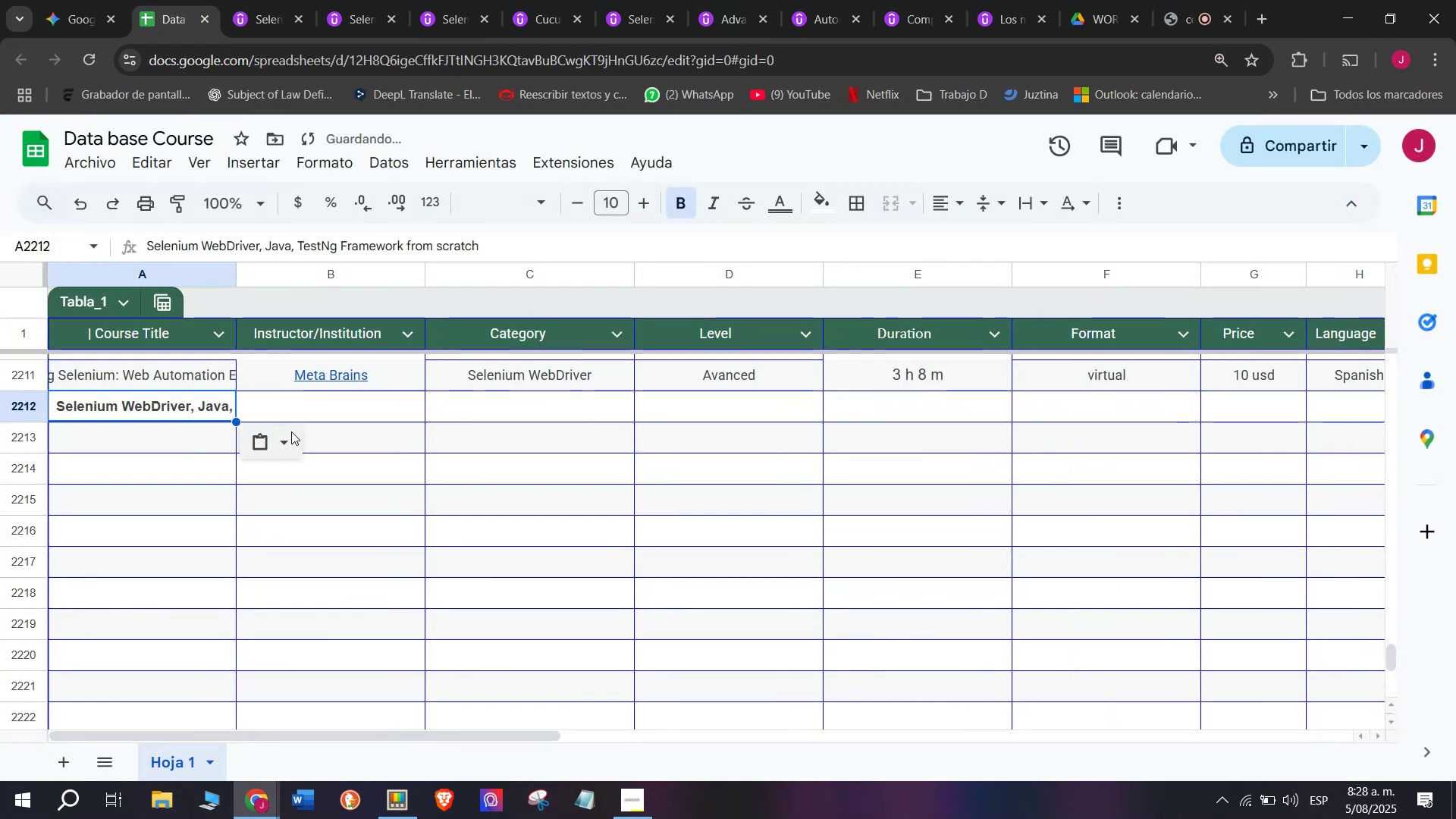 
key(Control+Shift+Z)
 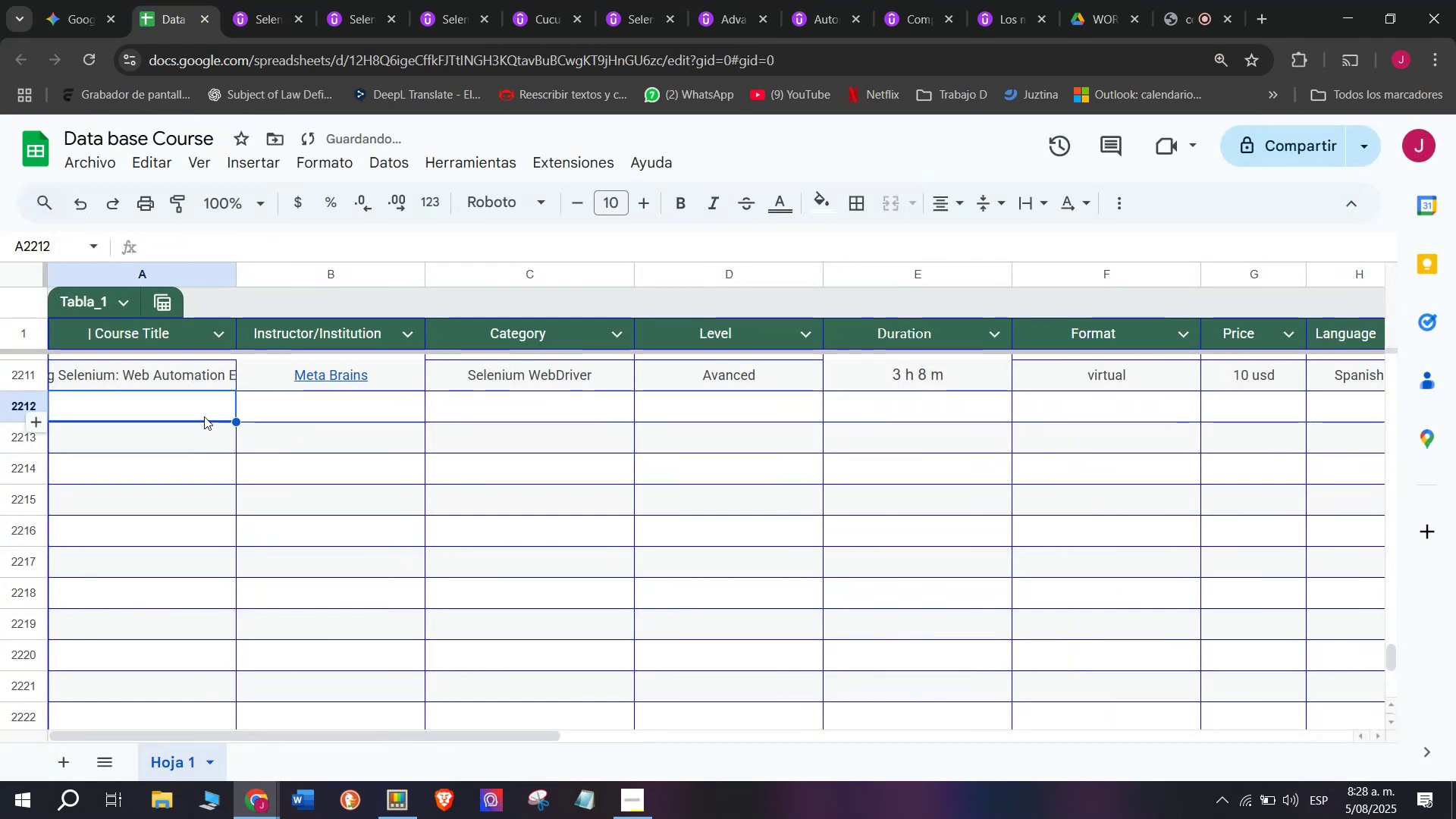 
double_click([204, 416])
 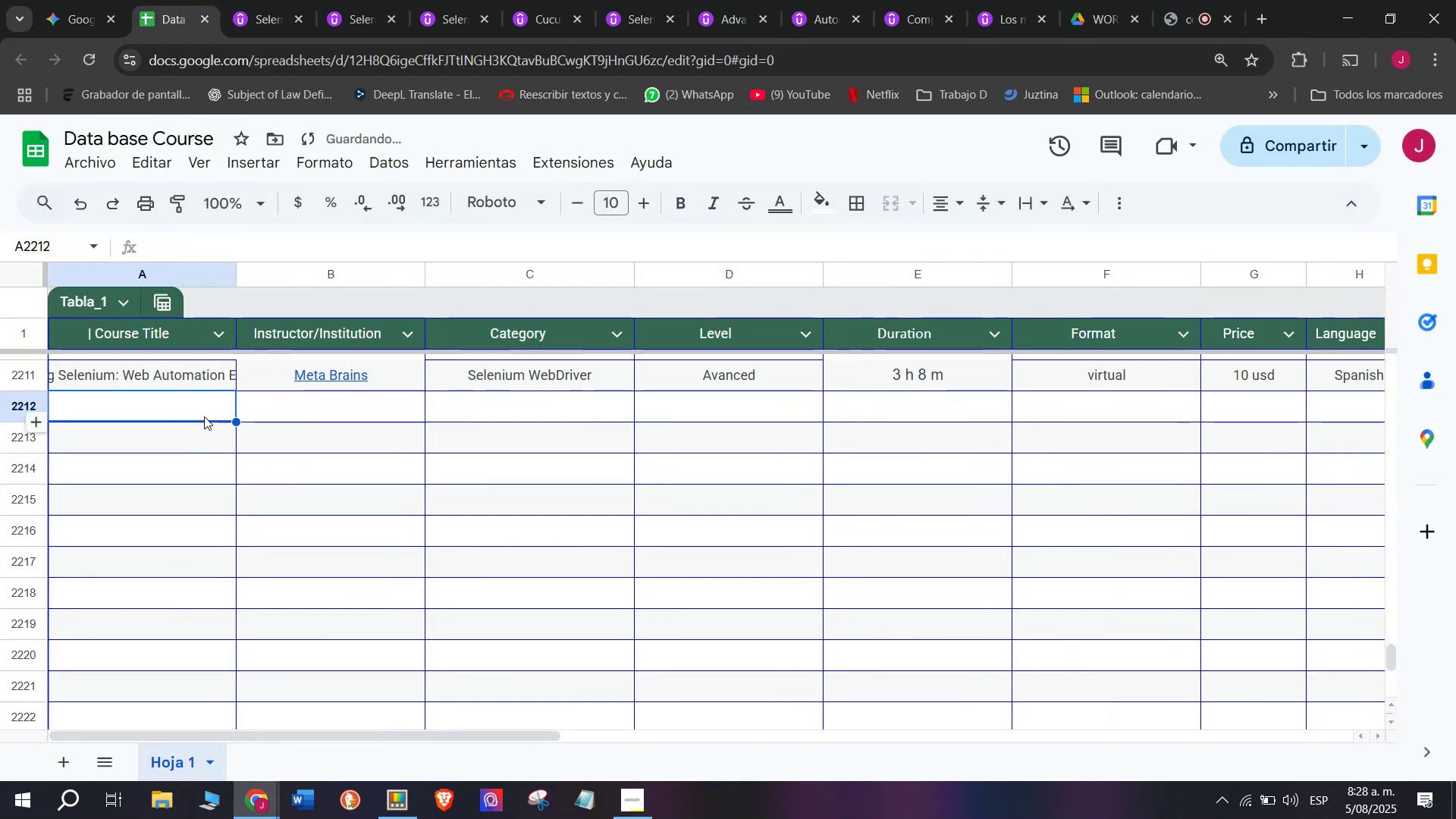 
key(Control+ControlLeft)
 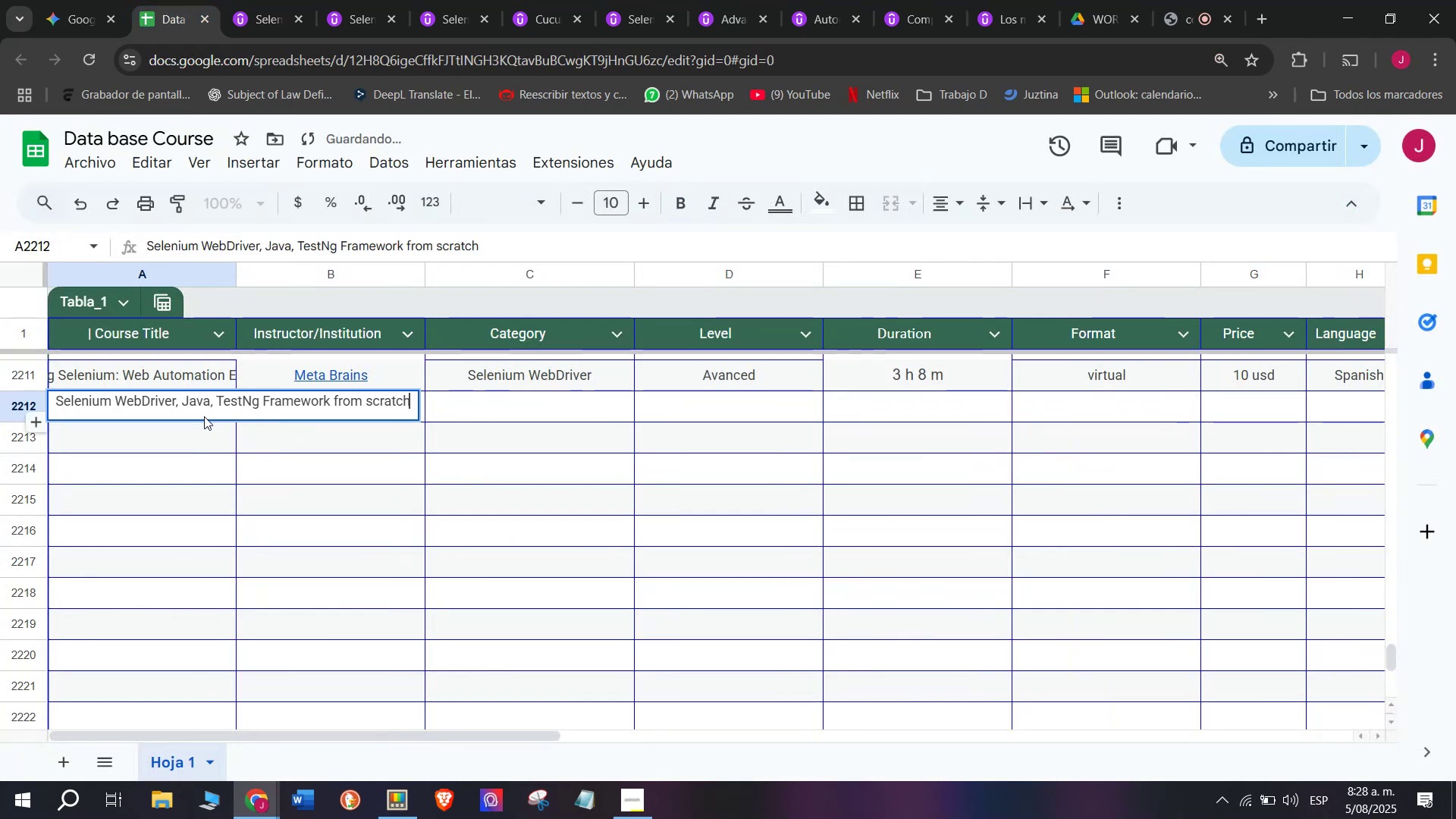 
key(Z)
 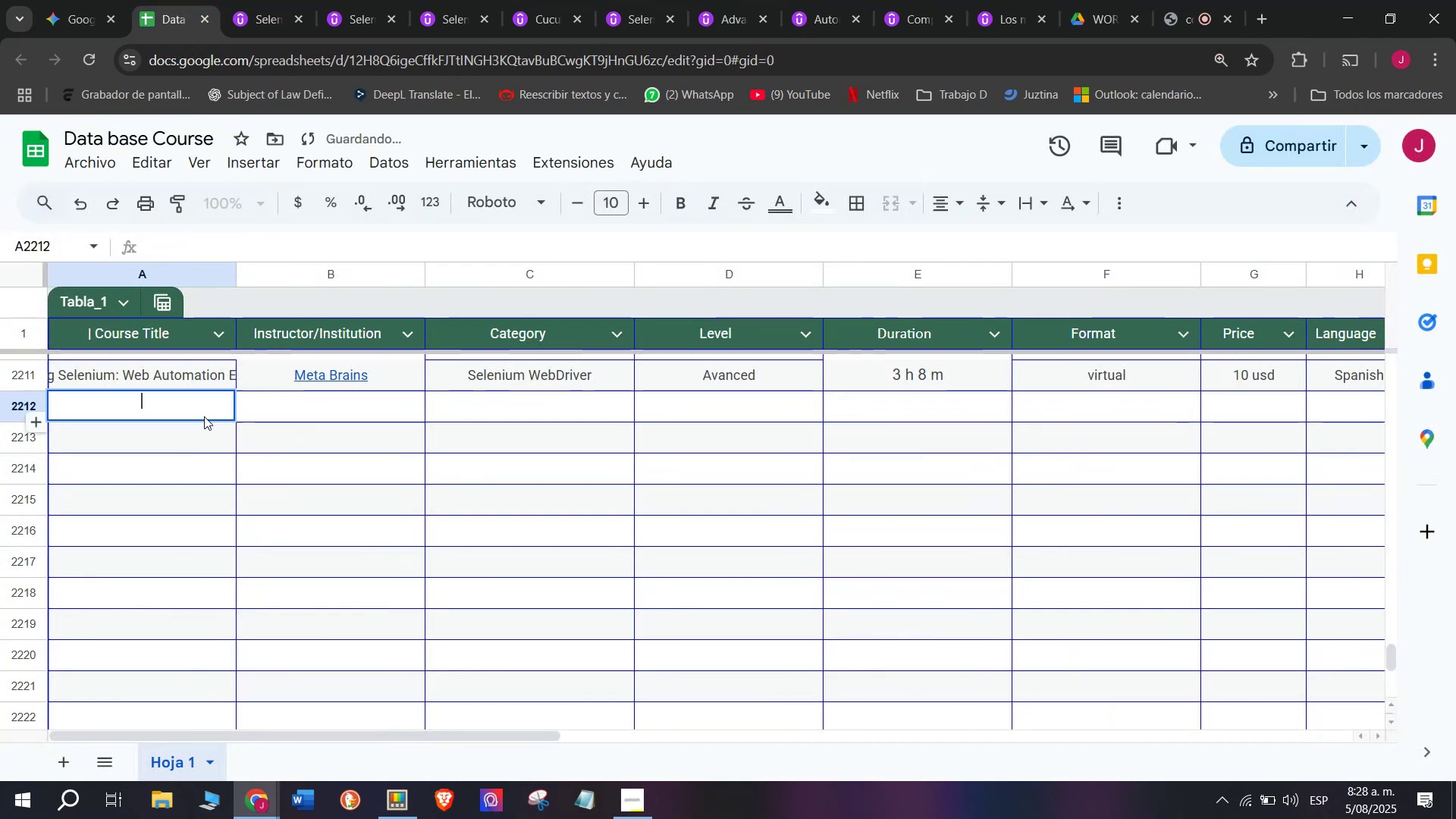 
key(Control+V)
 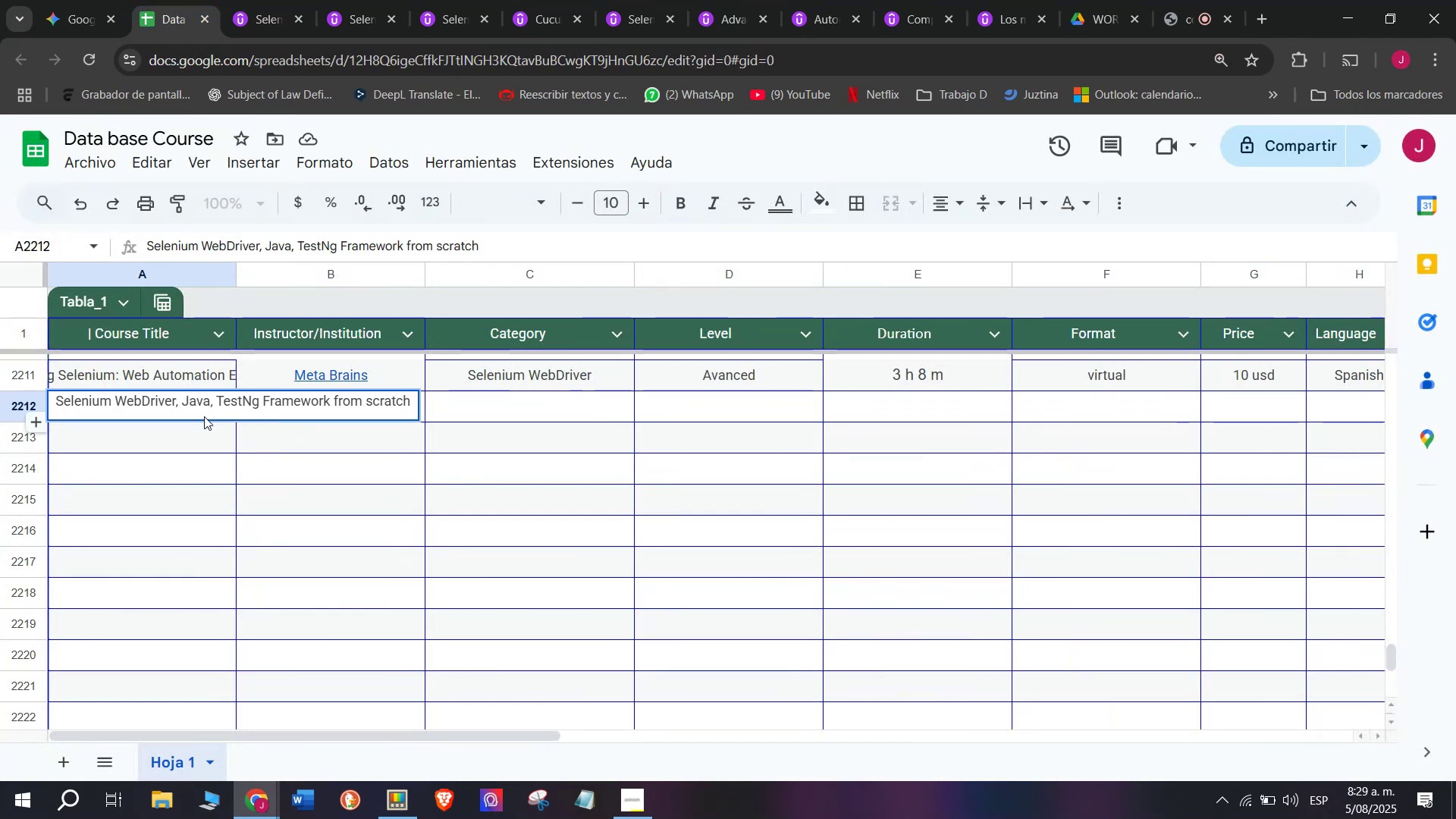 
wait(11.33)
 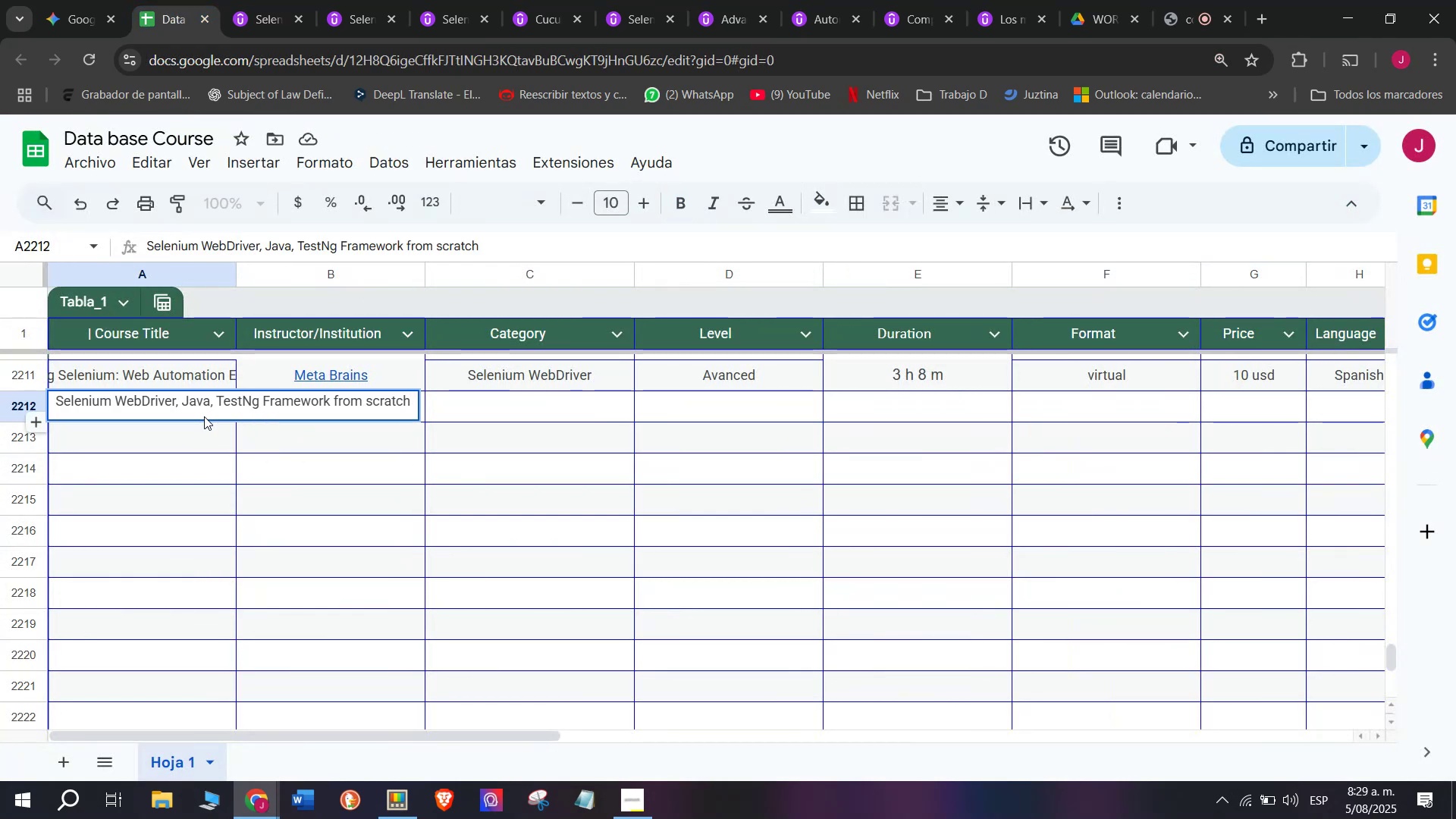 
left_click([456, 400])
 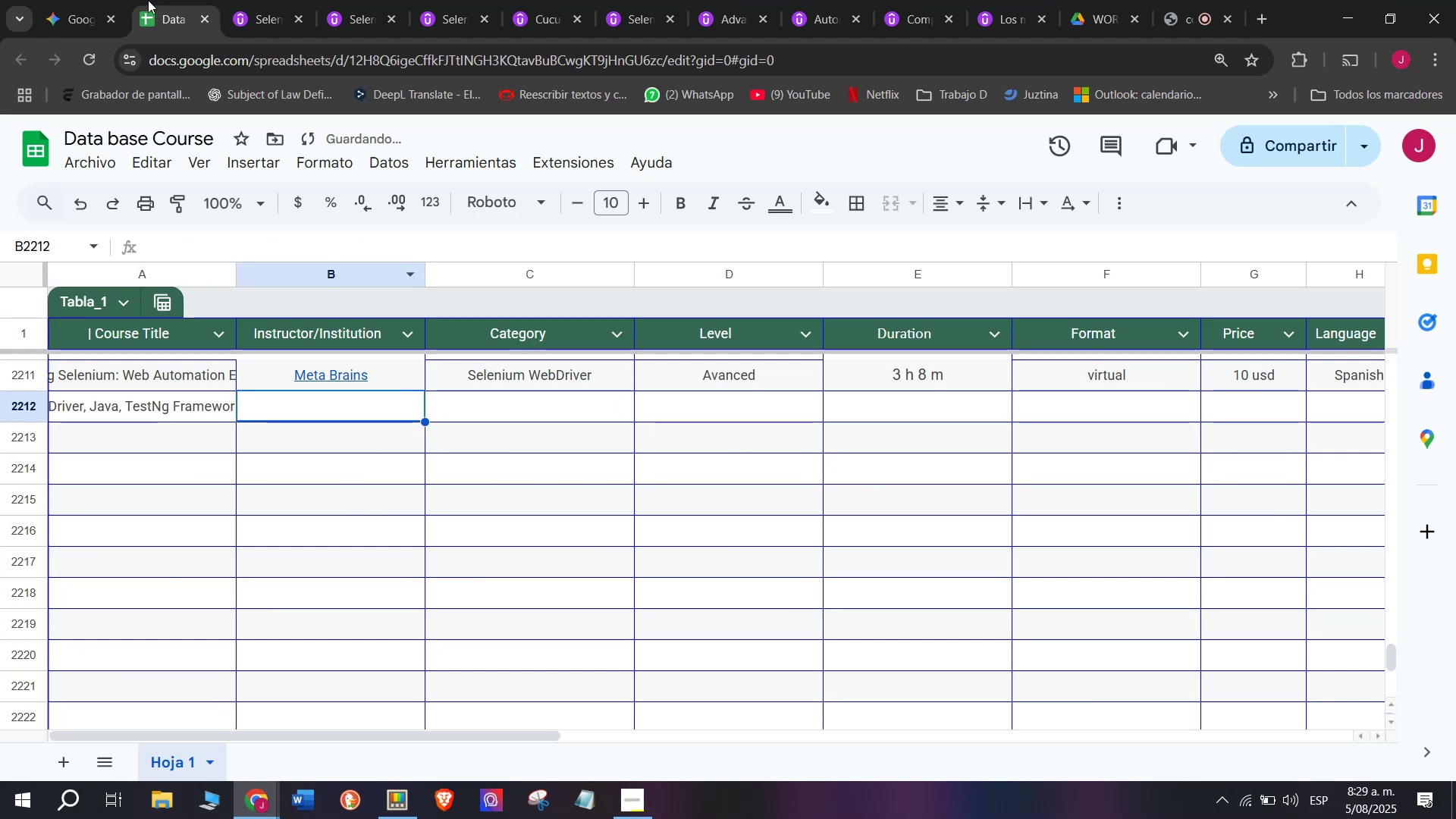 
left_click([232, 0])
 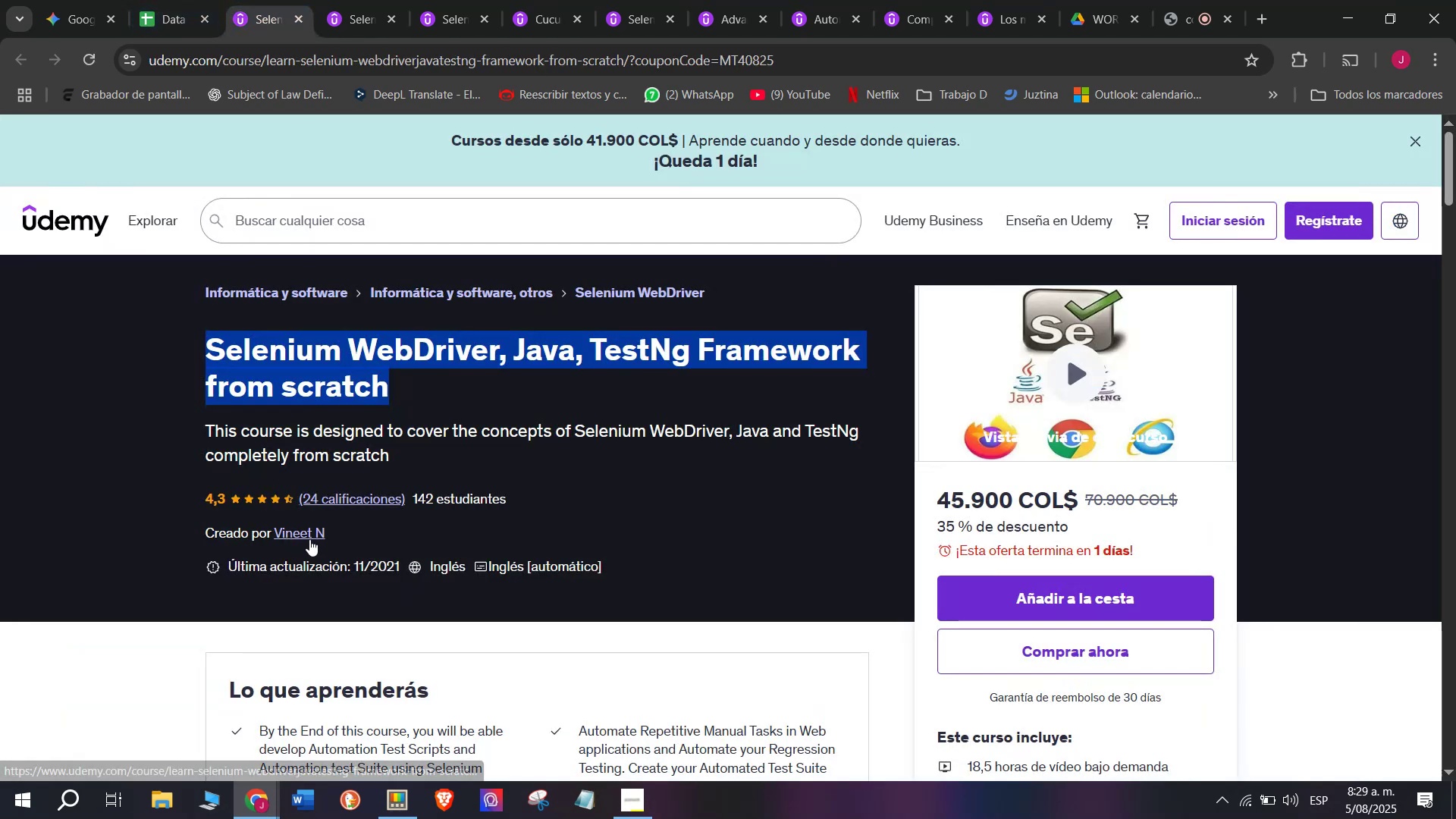 
left_click([299, 532])
 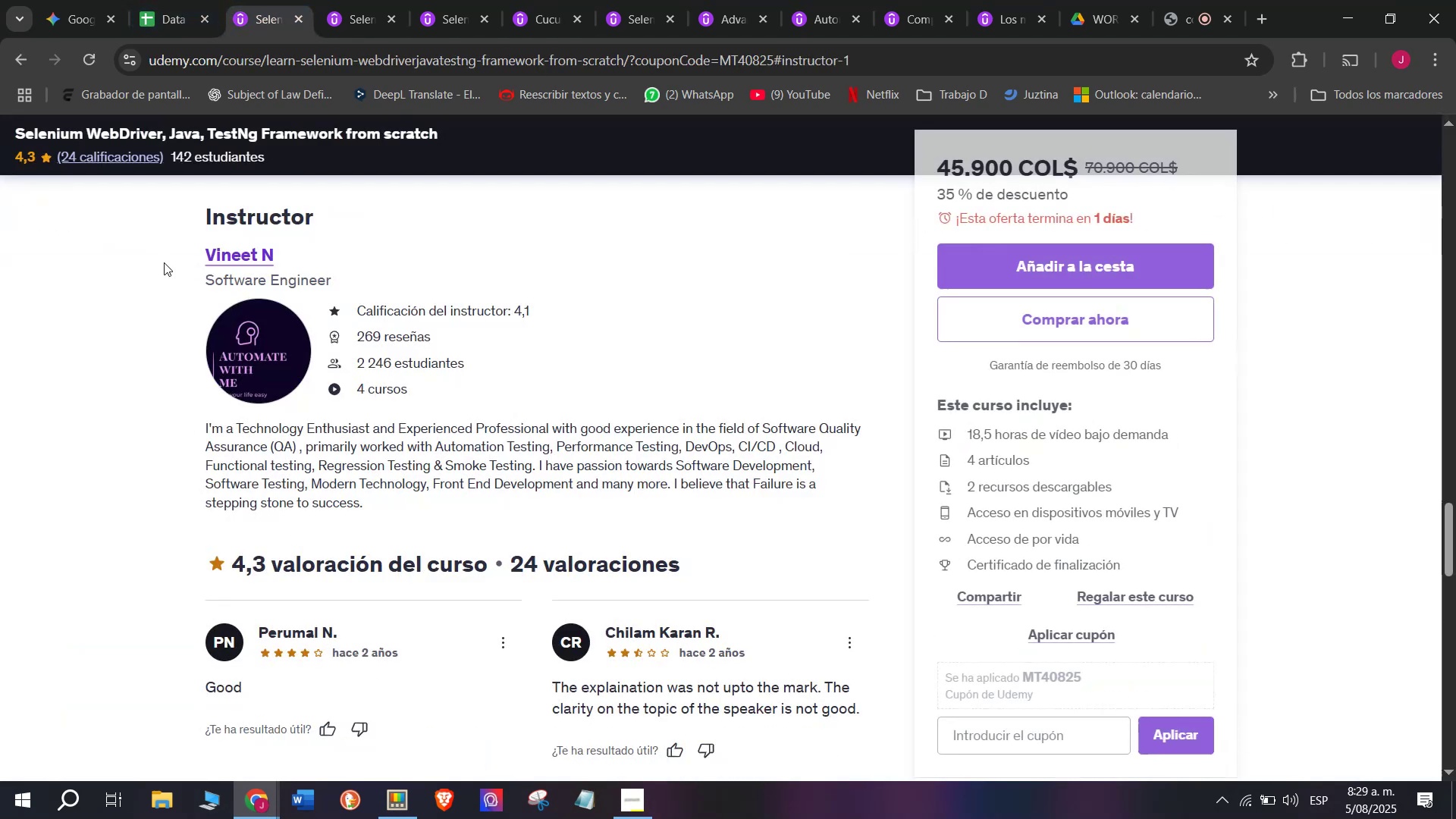 
left_click_drag(start_coordinate=[165, 251], to_coordinate=[303, 246])
 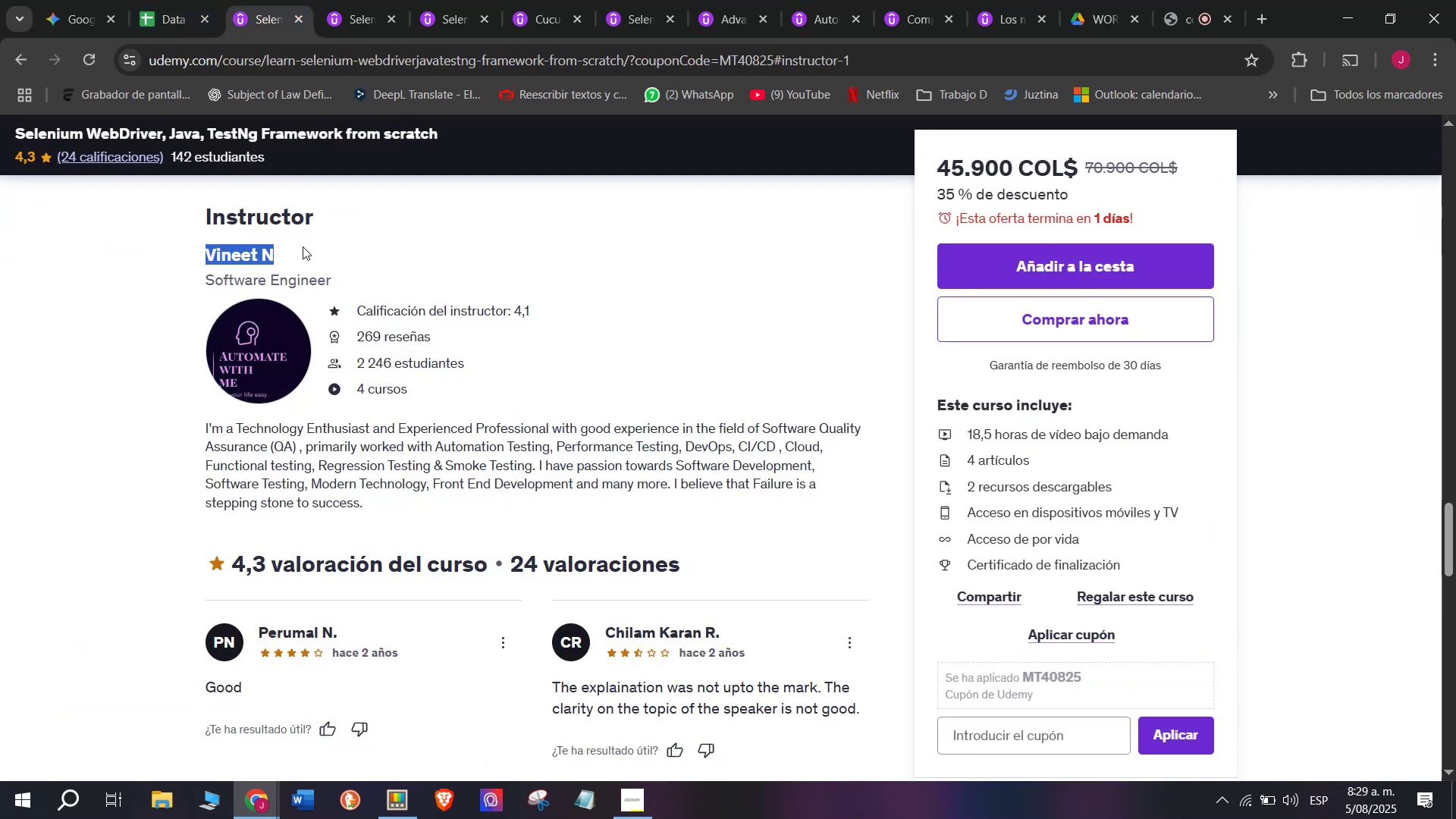 
key(Break)
 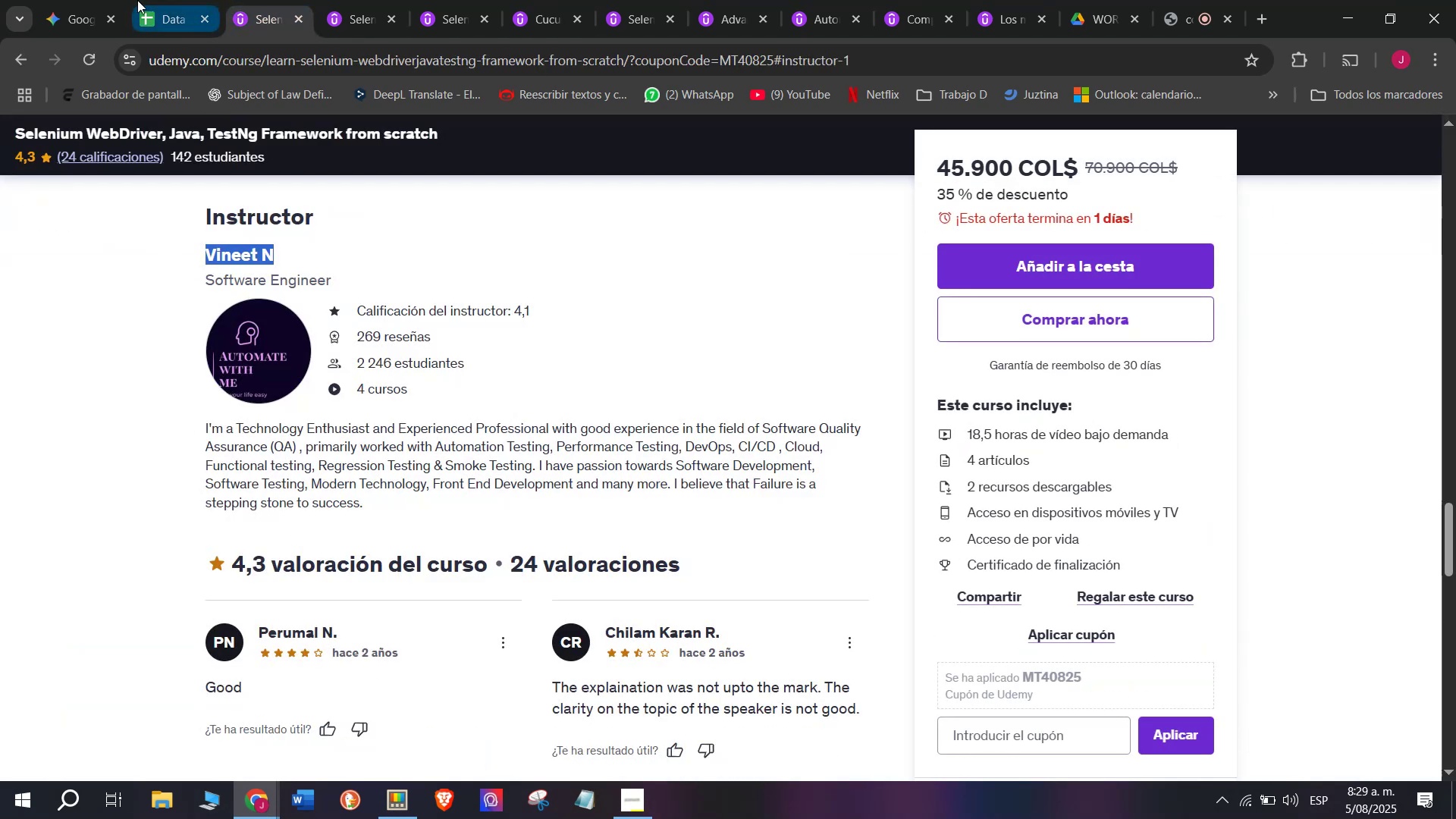 
key(Control+ControlLeft)
 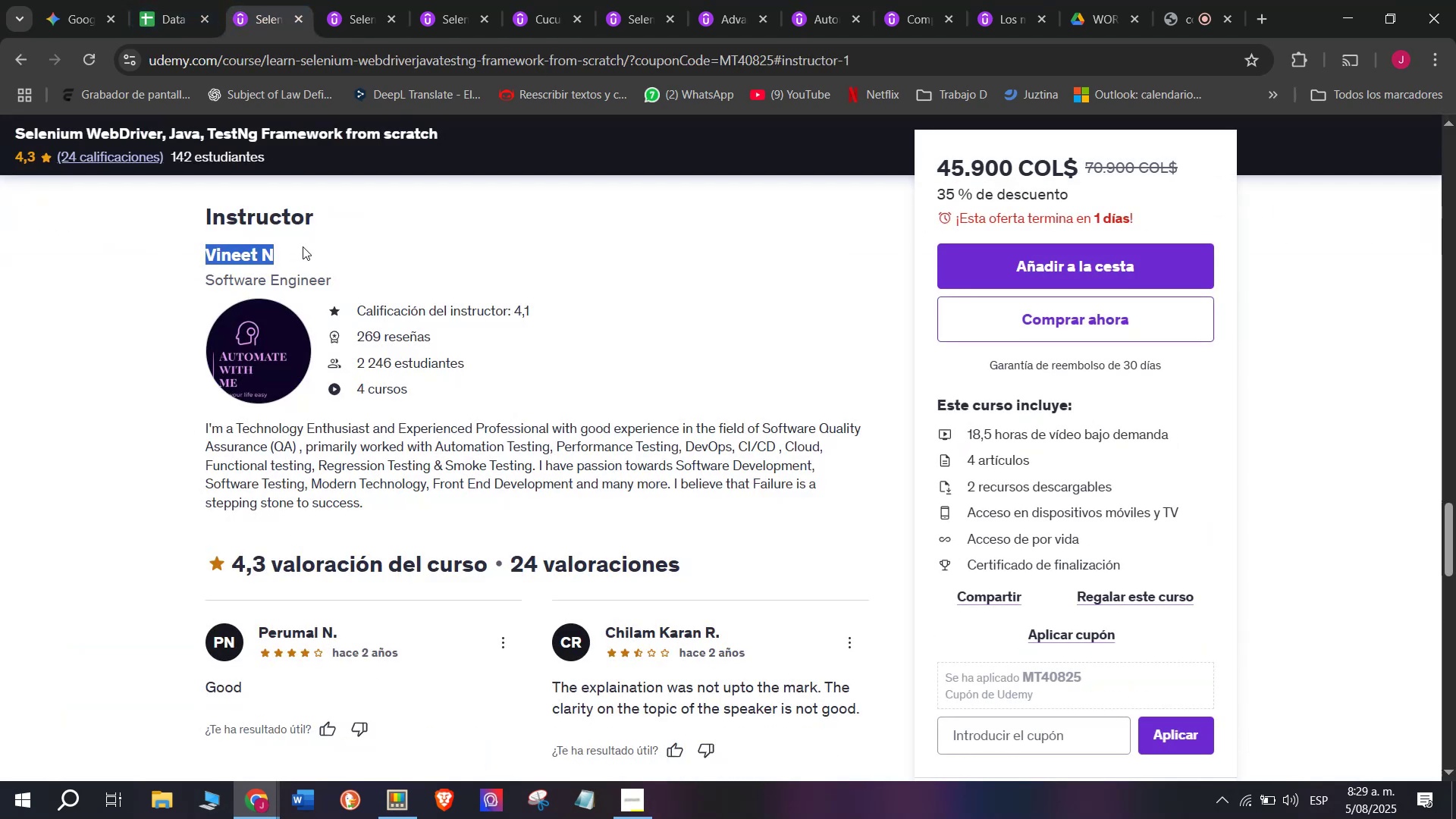 
key(Control+C)
 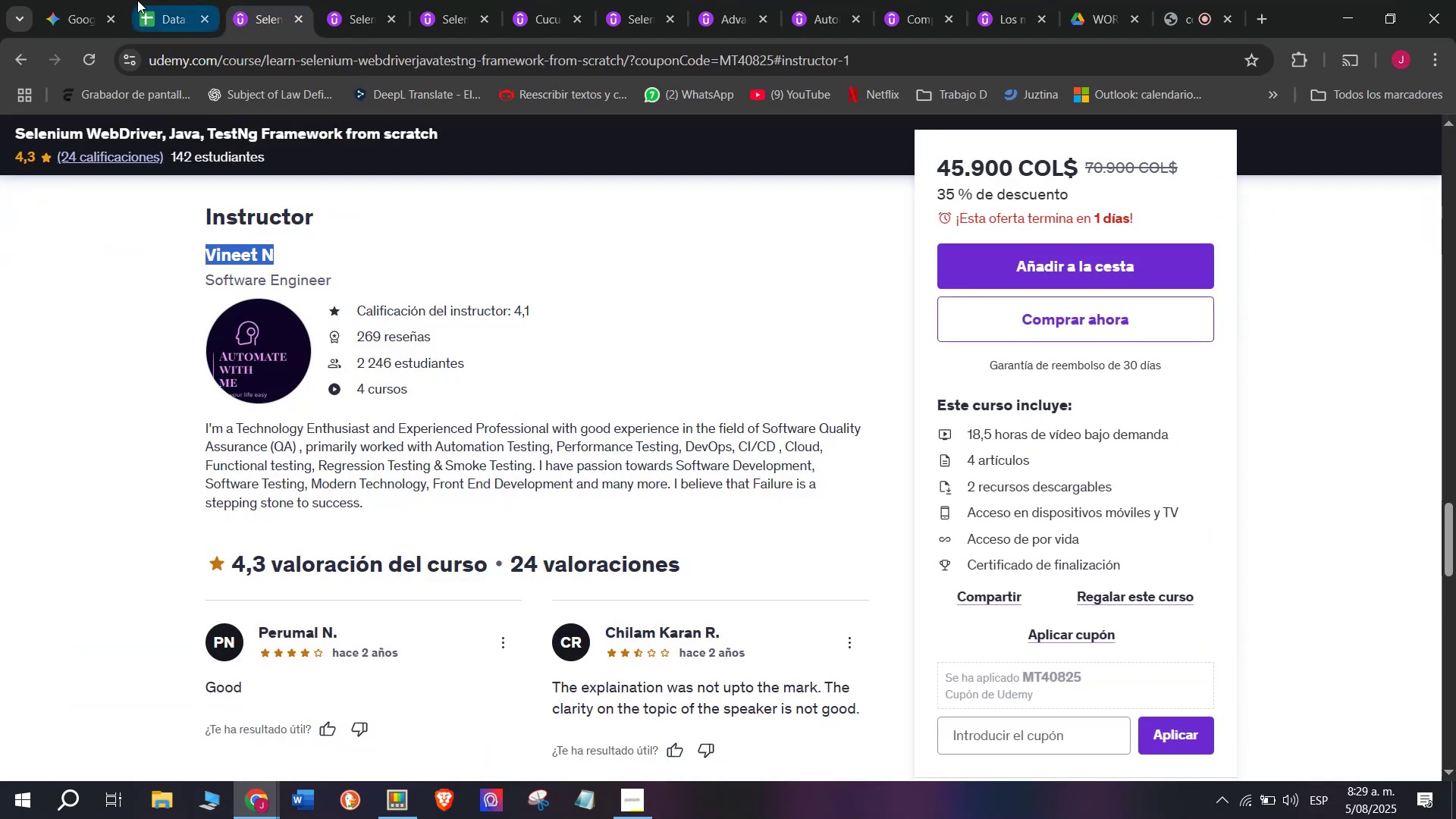 
left_click([137, 0])
 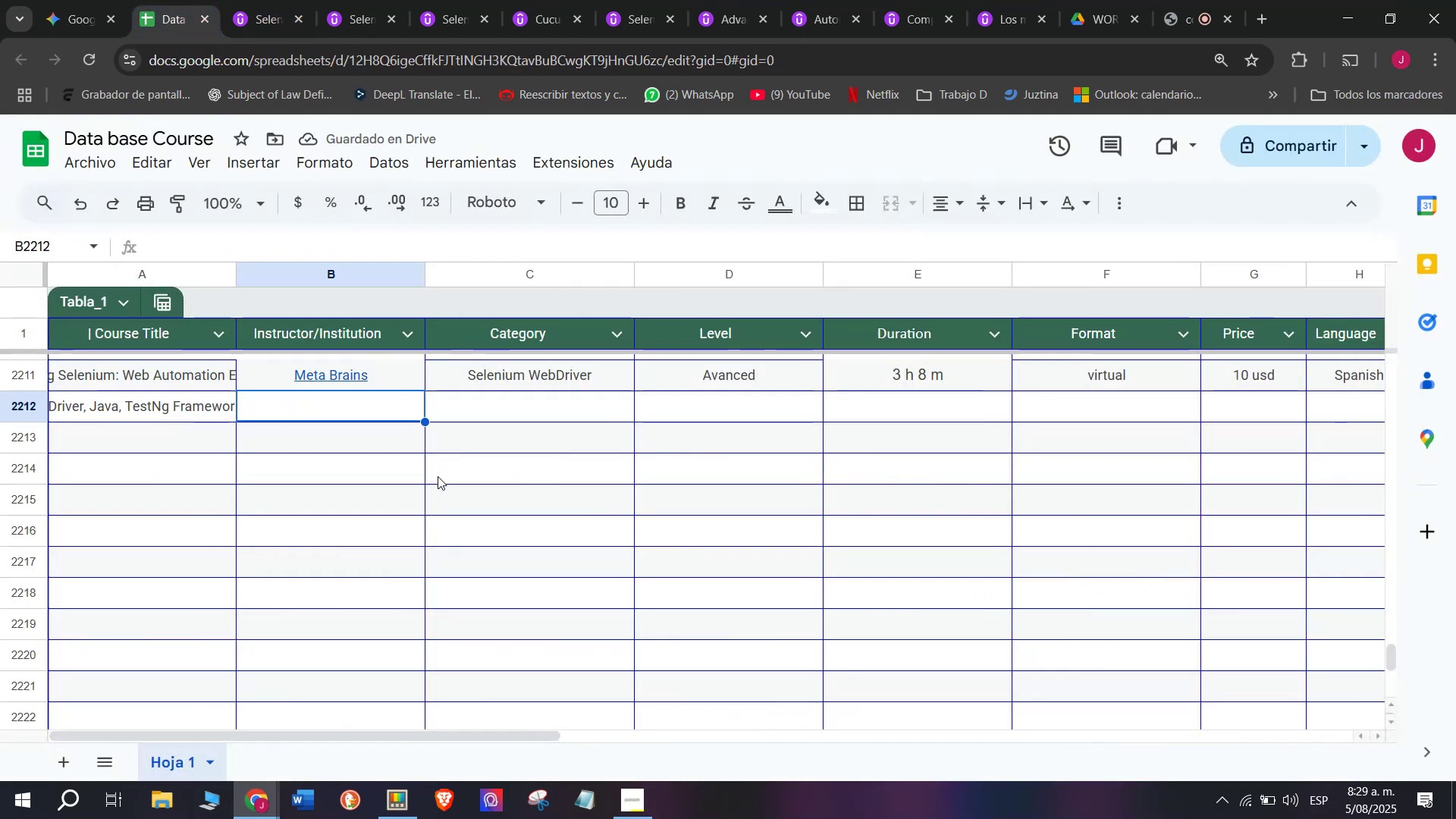 
key(Z)
 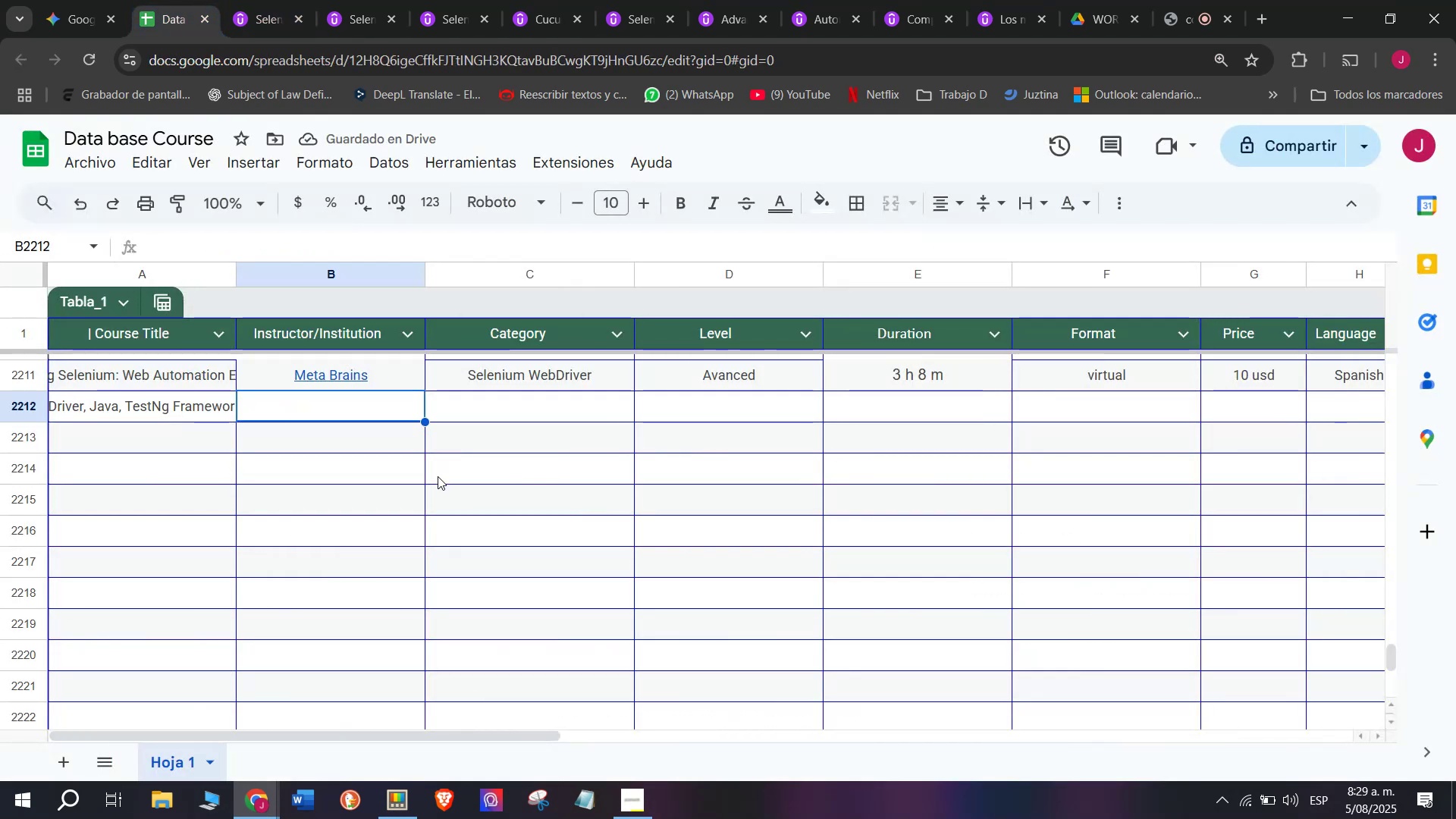 
key(Control+ControlLeft)
 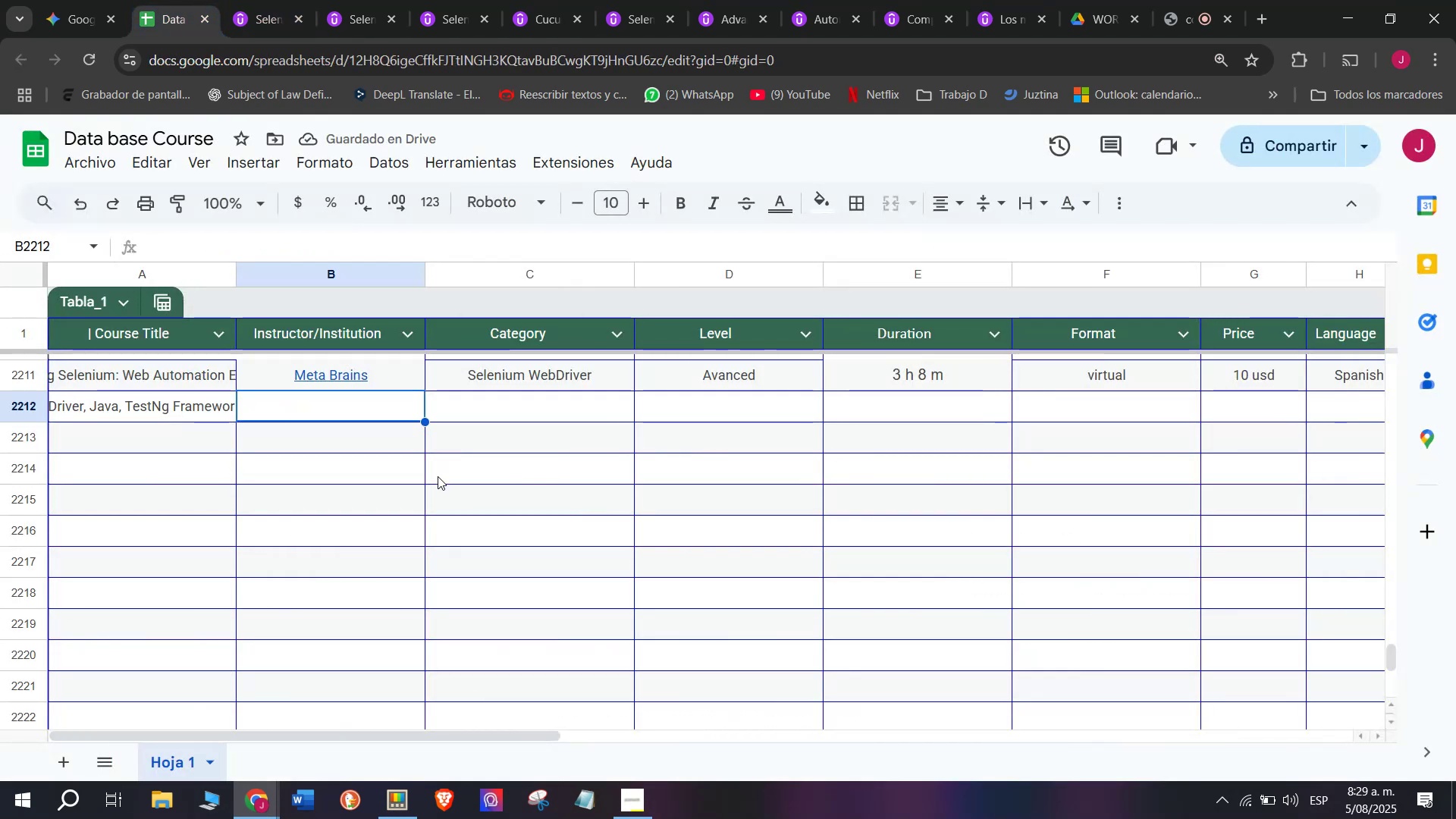 
key(Control+V)
 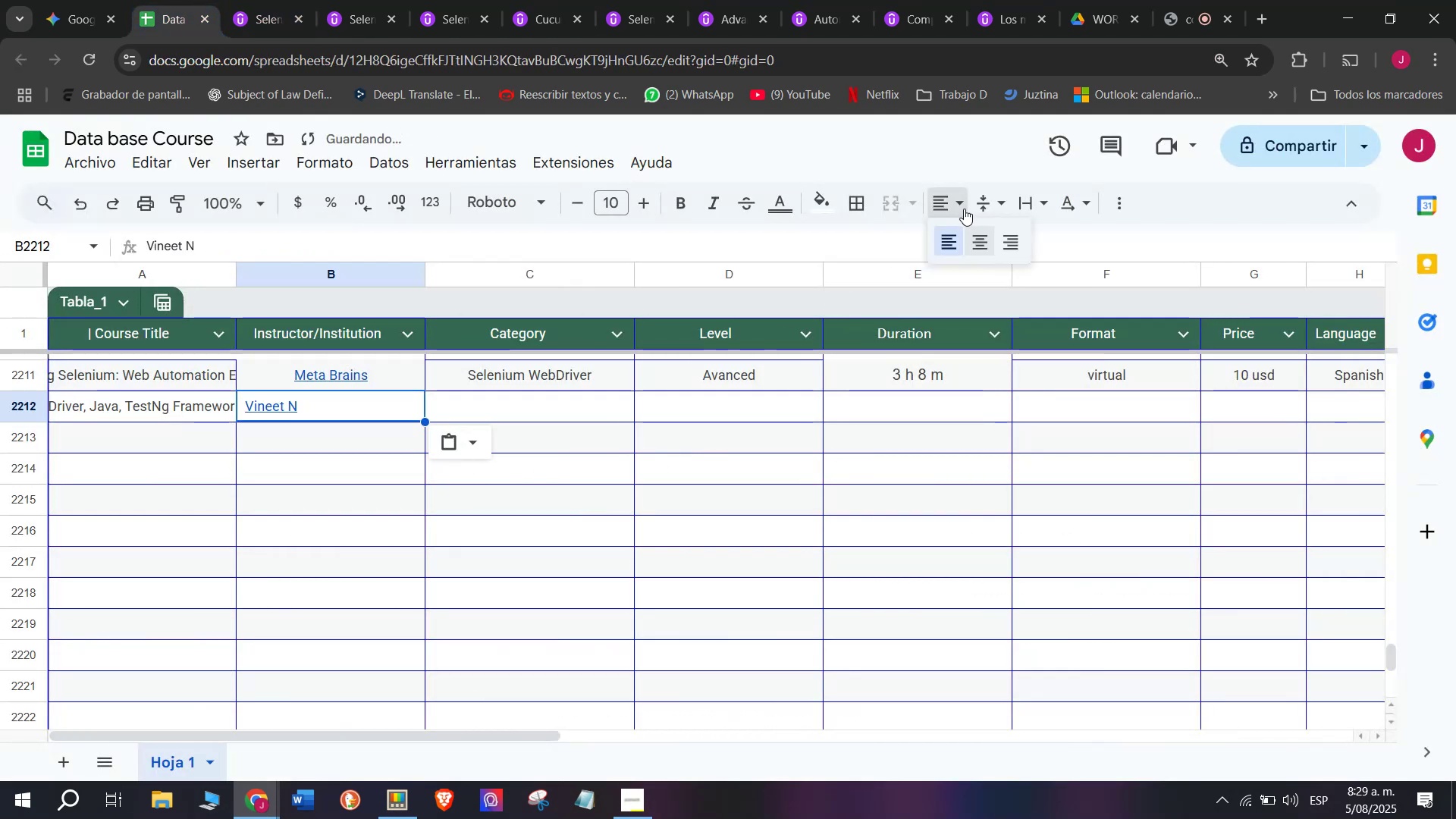 
left_click([976, 235])
 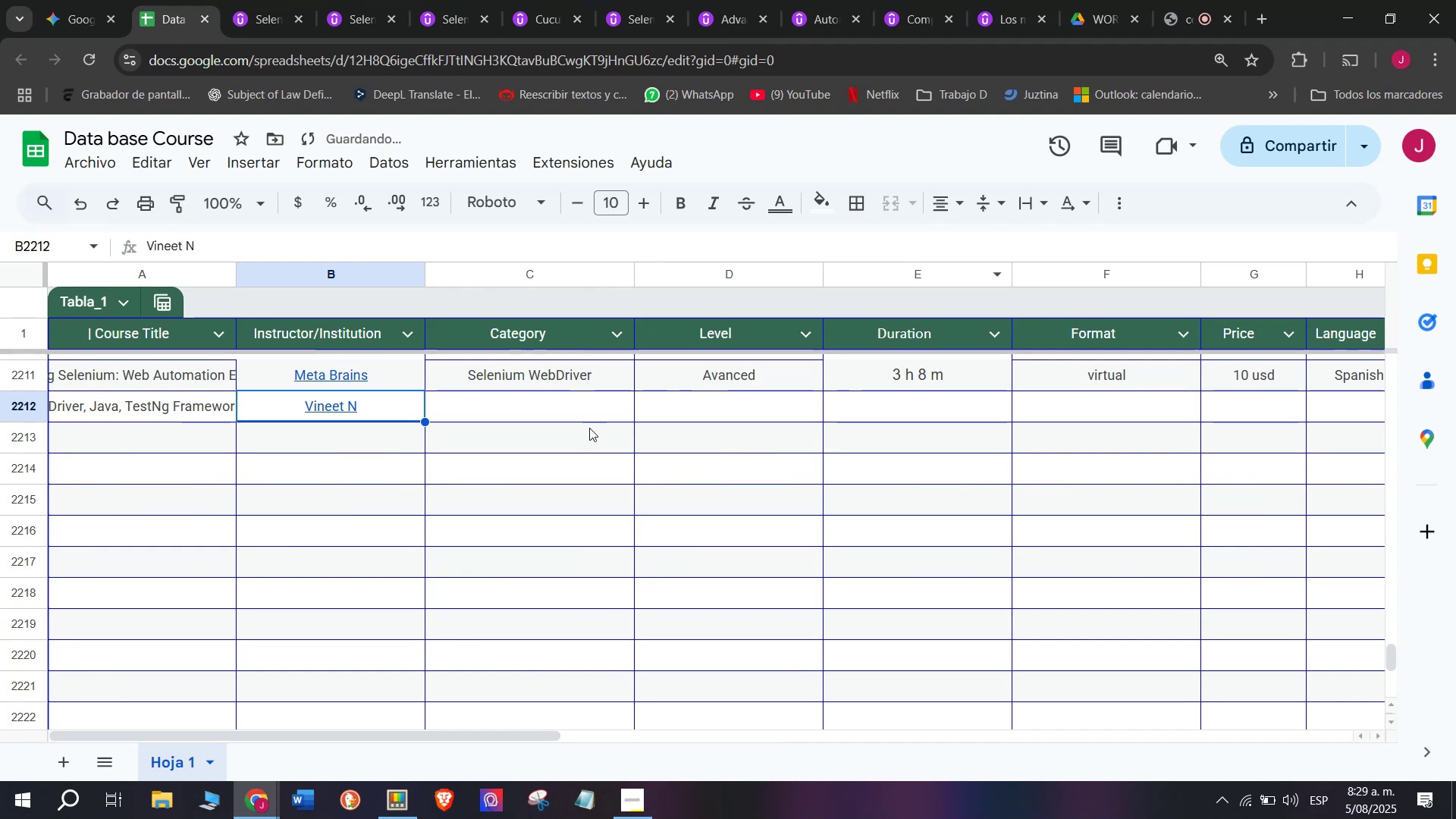 
left_click([564, 392])
 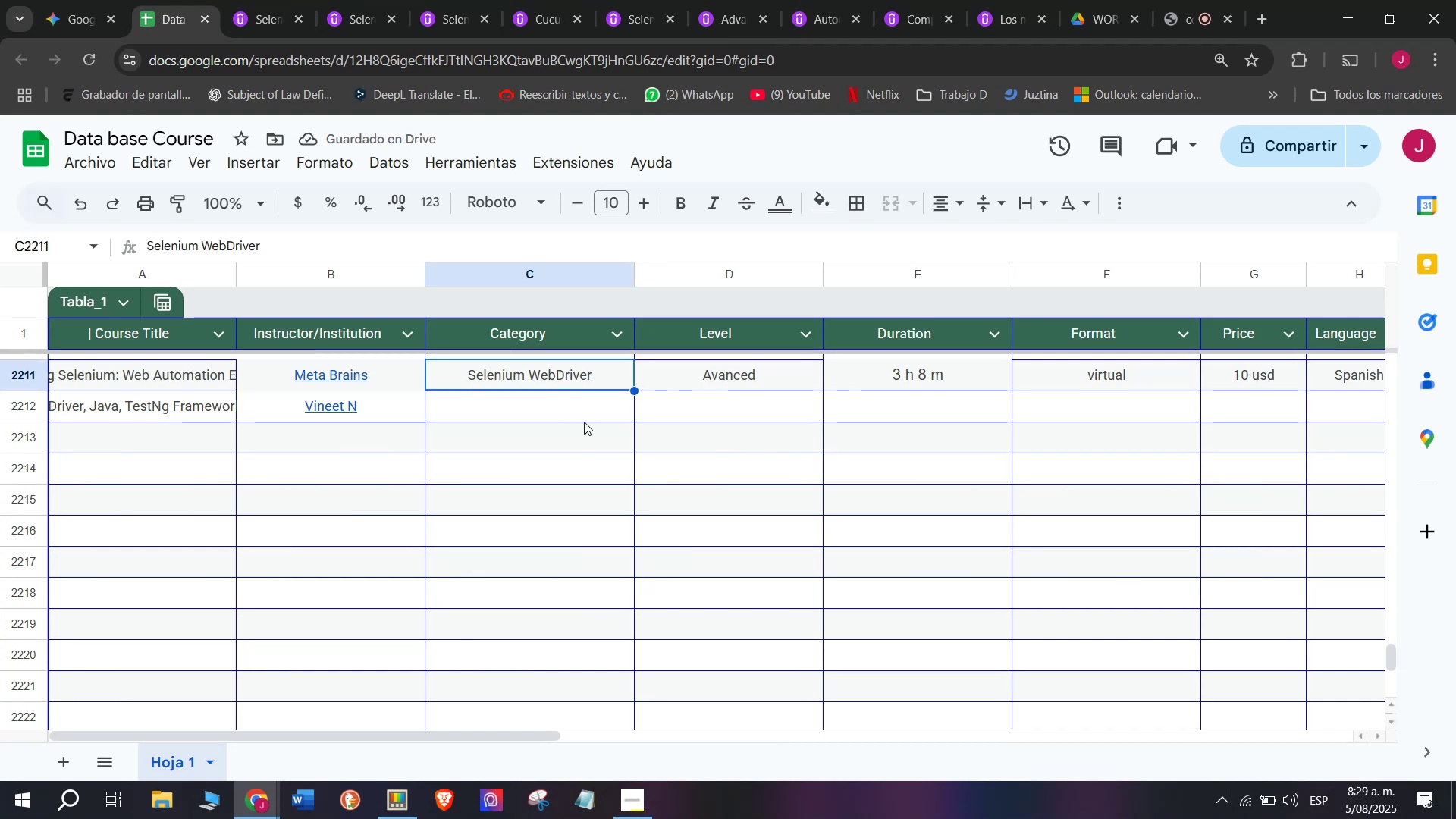 
key(Break)
 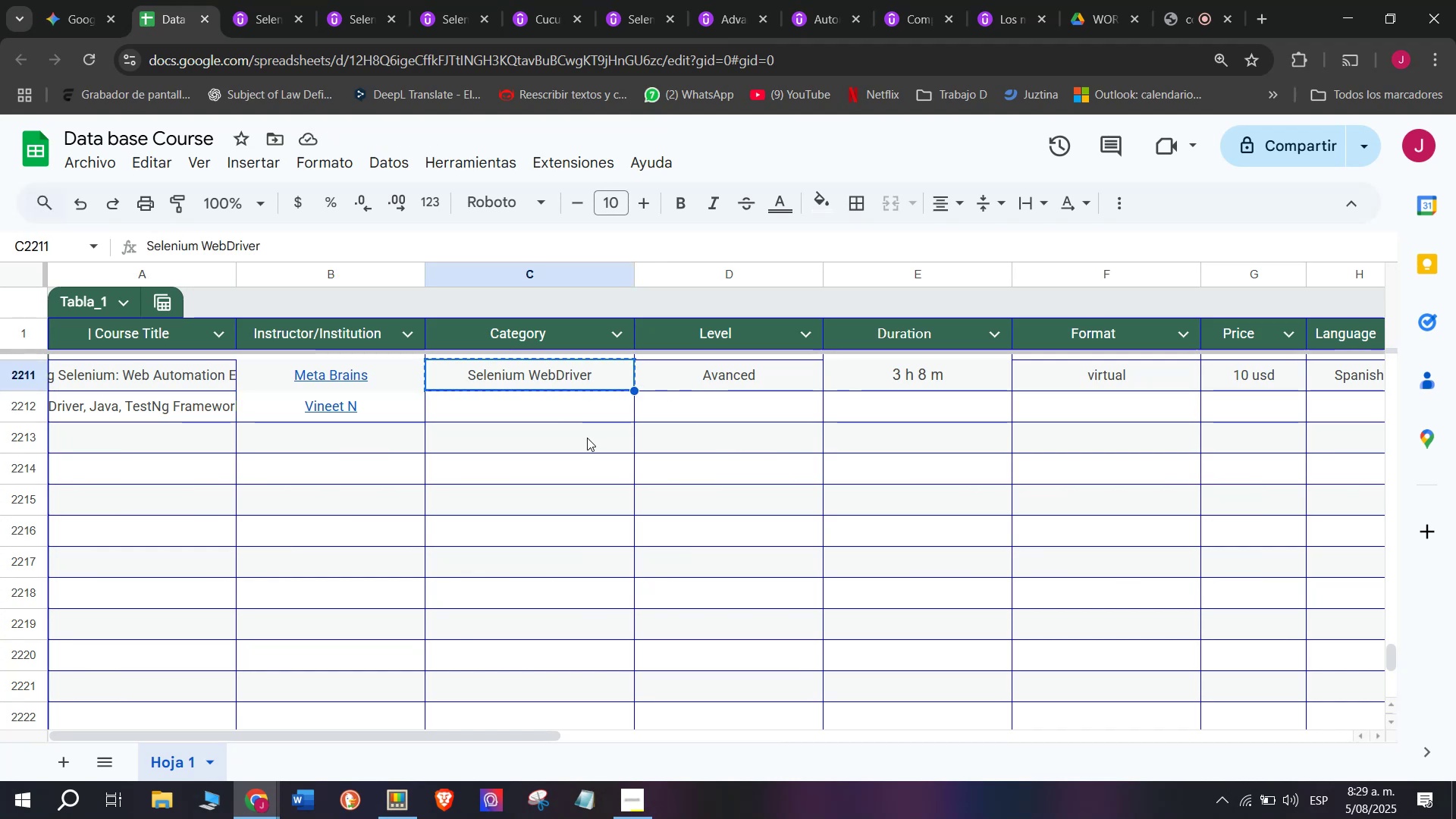 
key(Control+ControlLeft)
 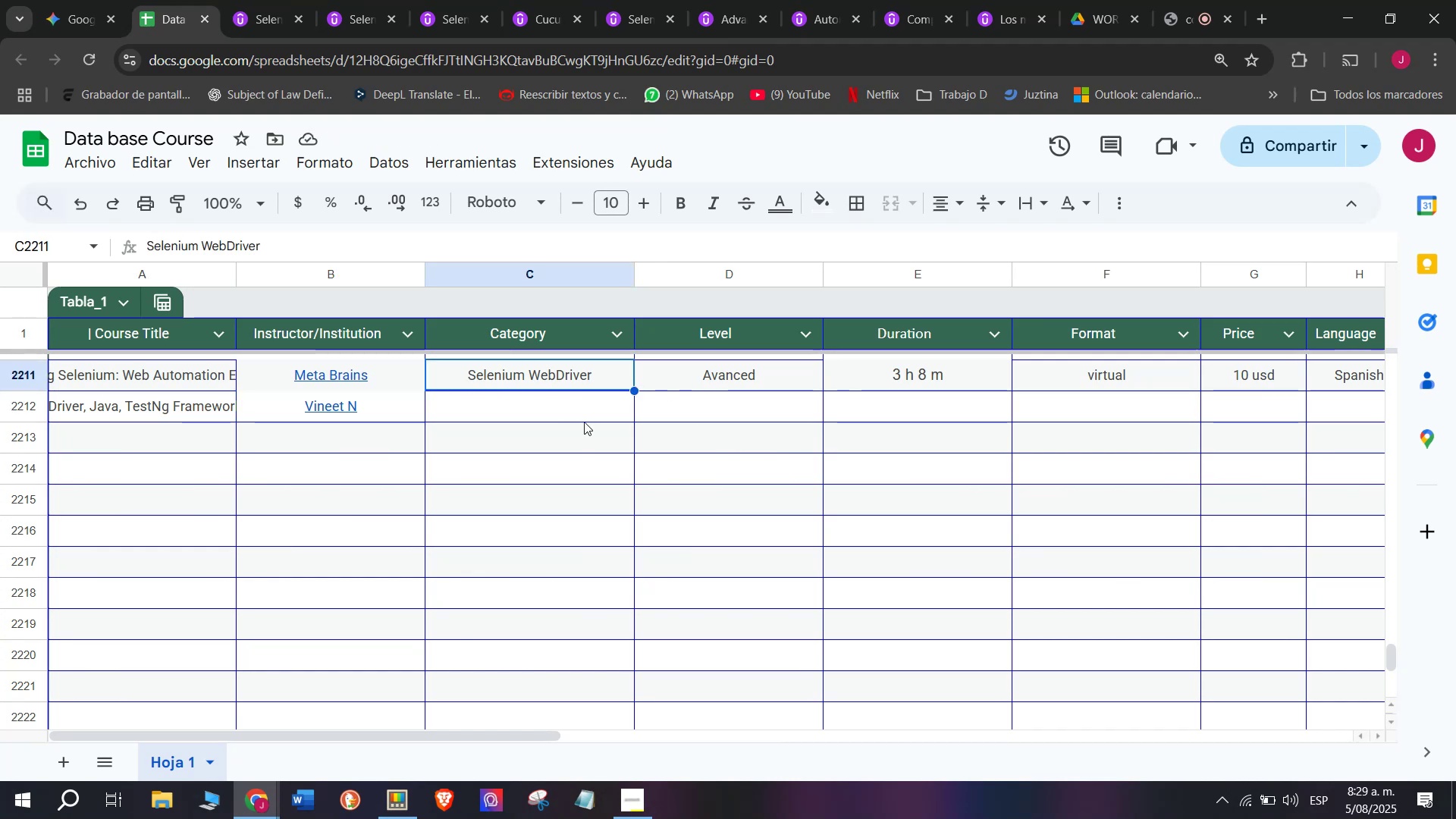 
key(Control+C)
 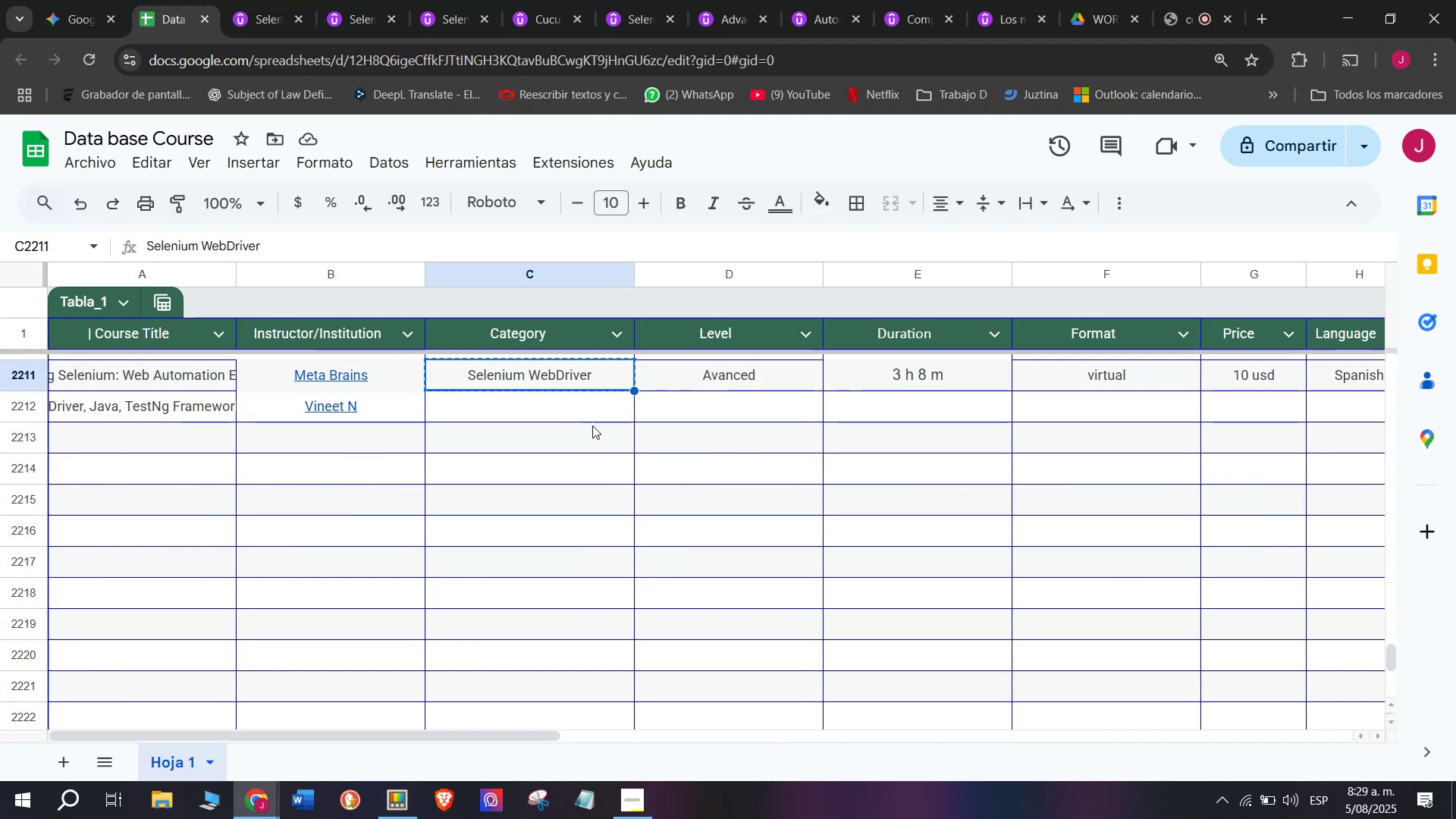 
left_click([595, 419])
 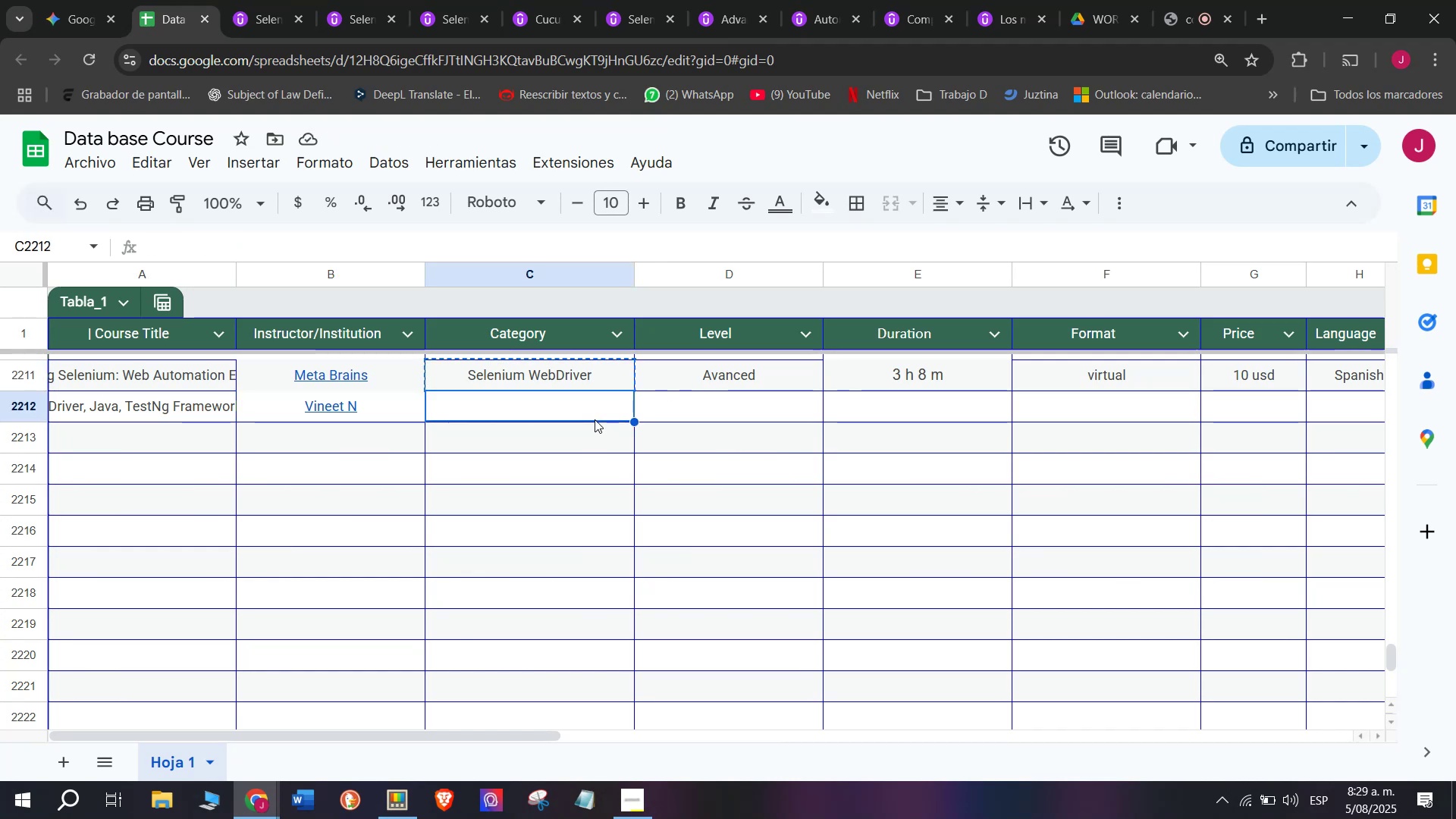 
key(Z)
 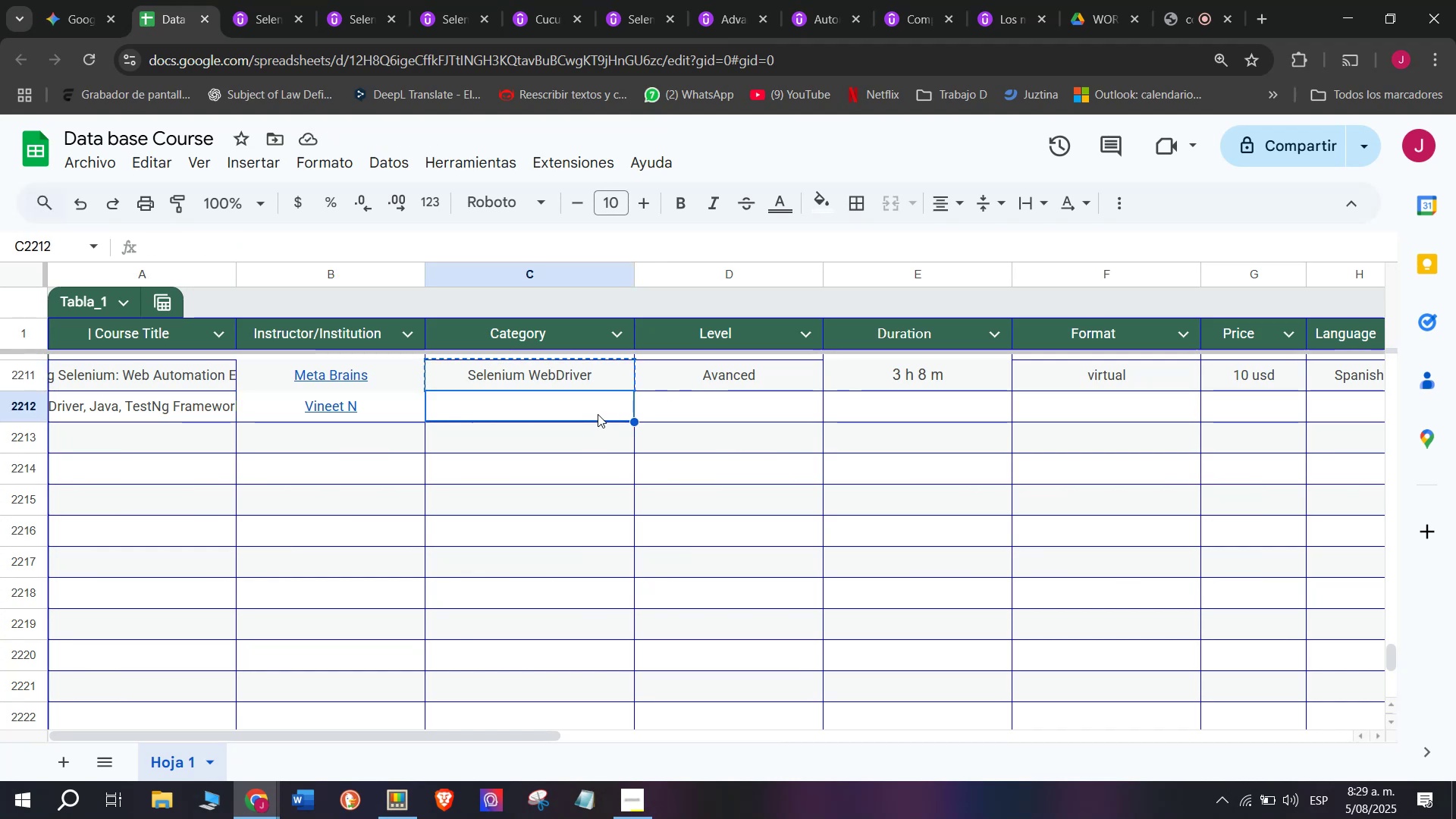 
key(Control+ControlLeft)
 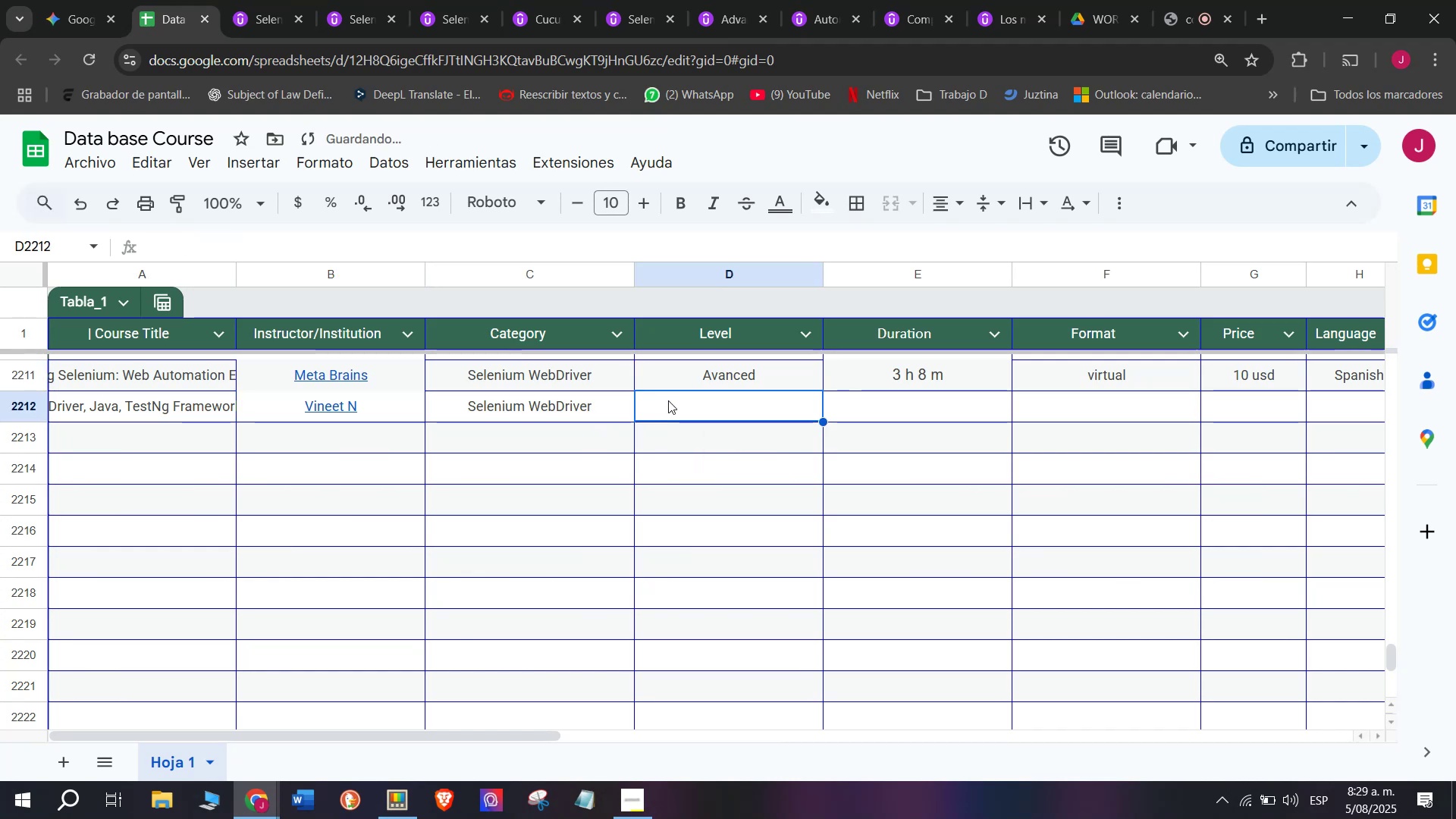 
key(Control+V)
 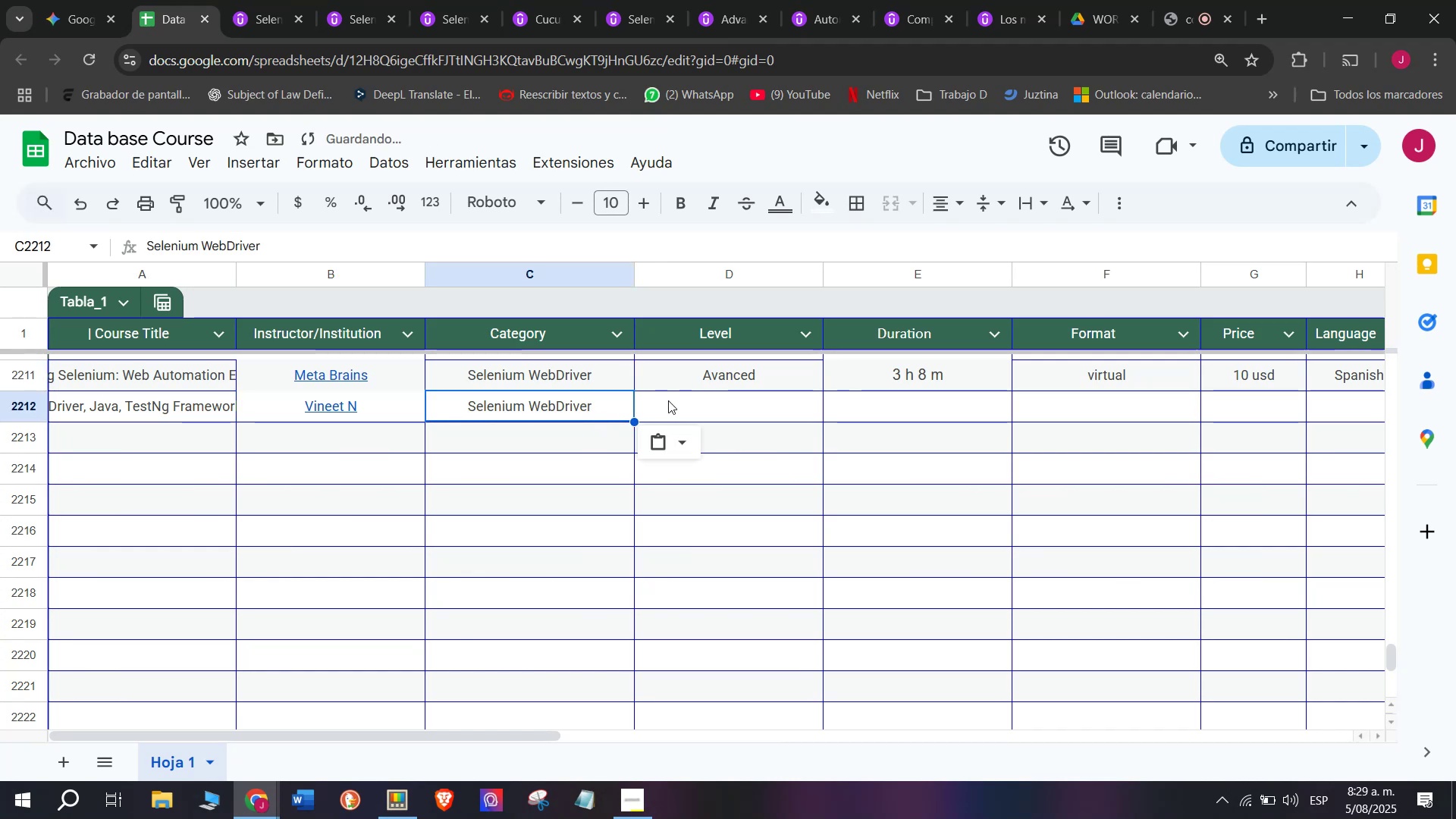 
double_click([668, 400])
 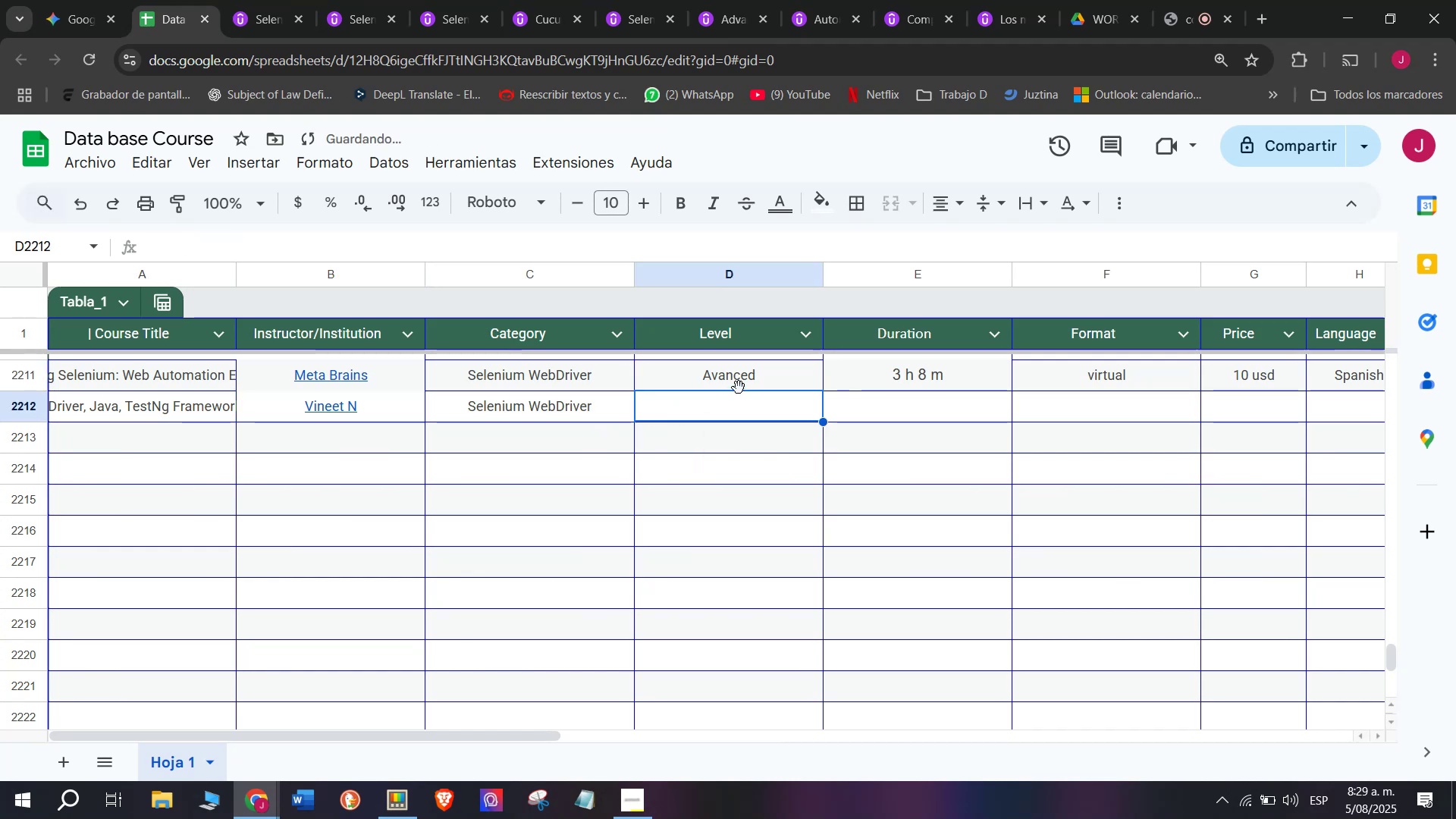 
left_click([739, 388])
 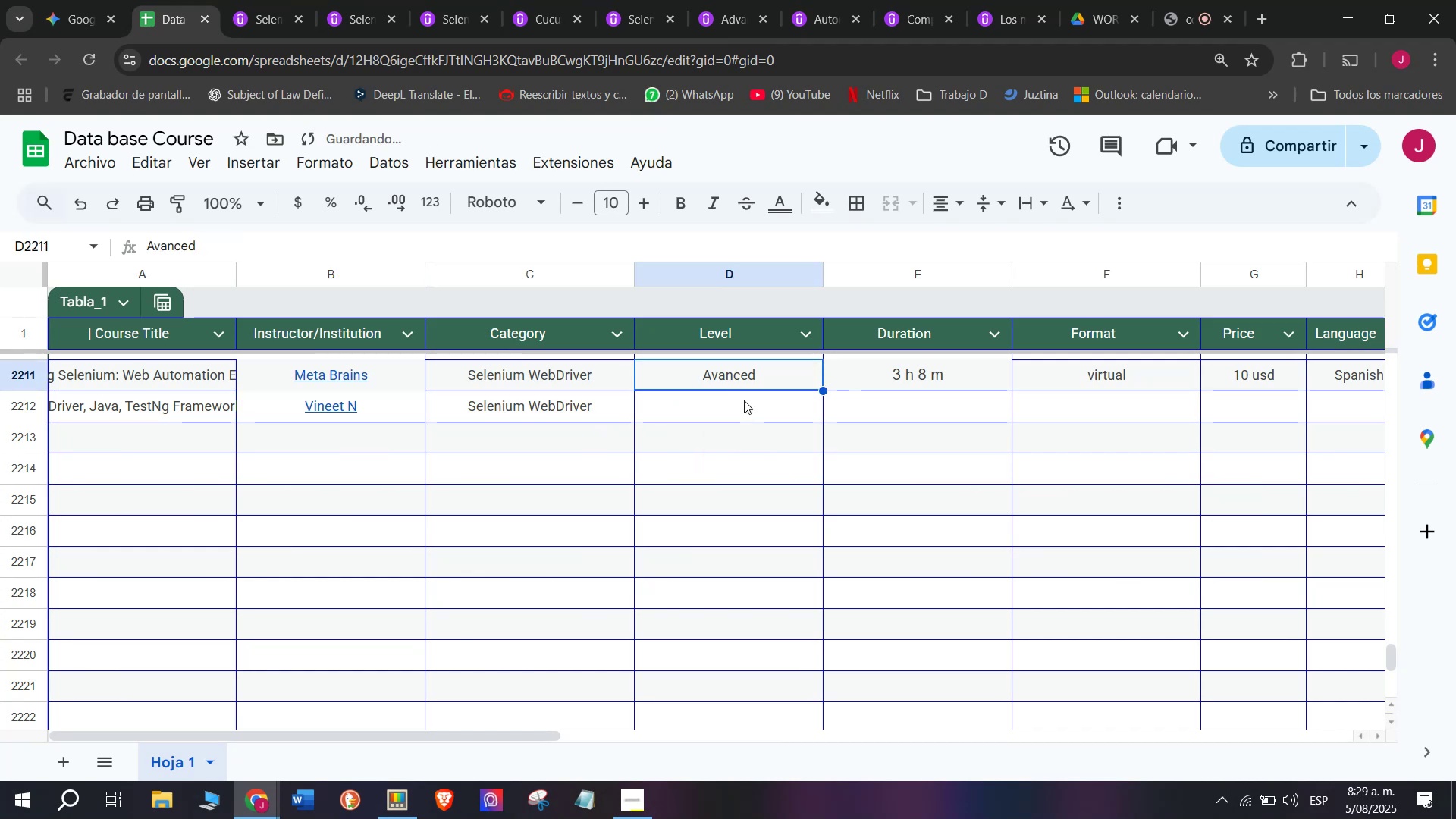 
key(Break)
 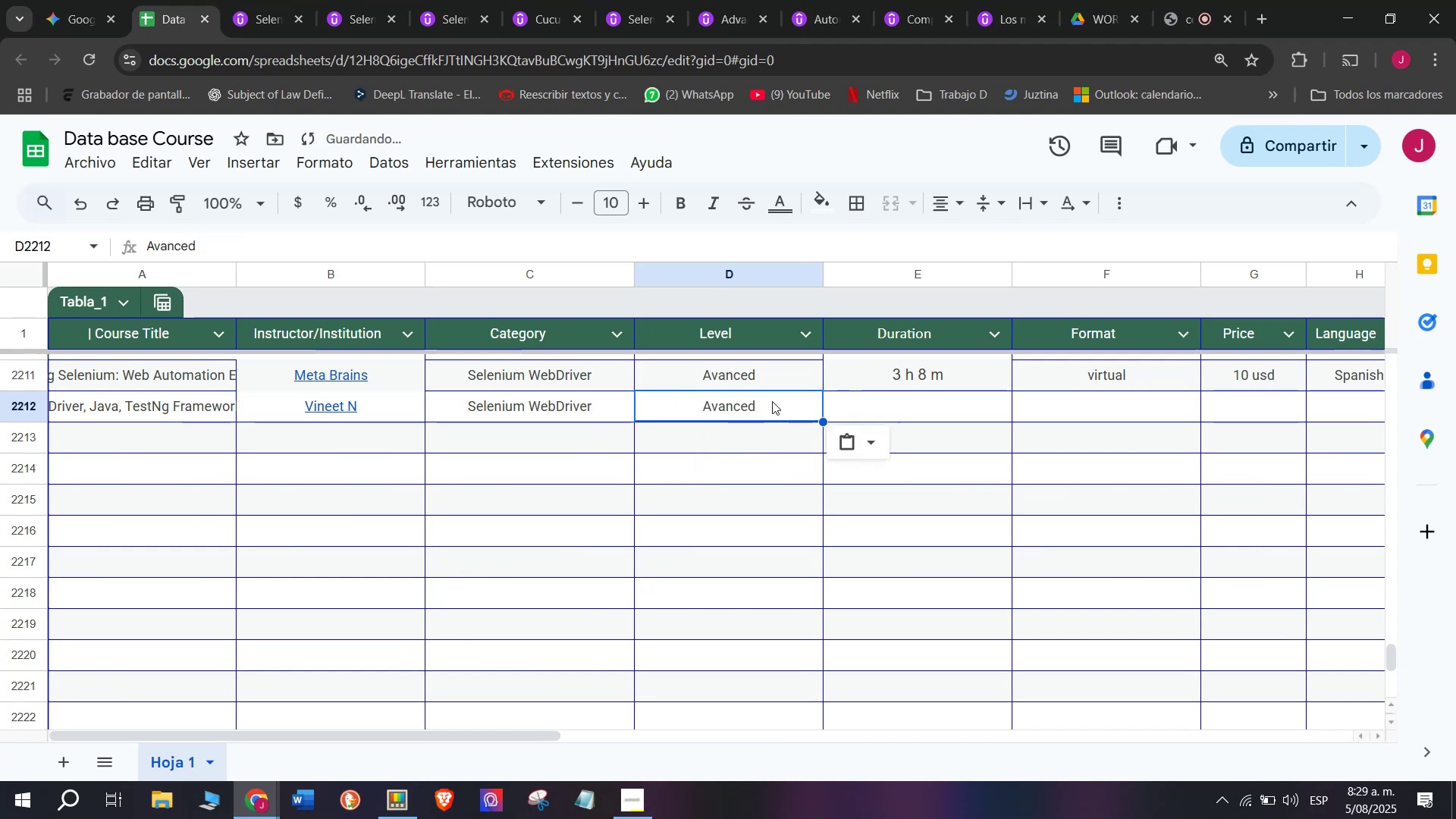 
key(Control+ControlLeft)
 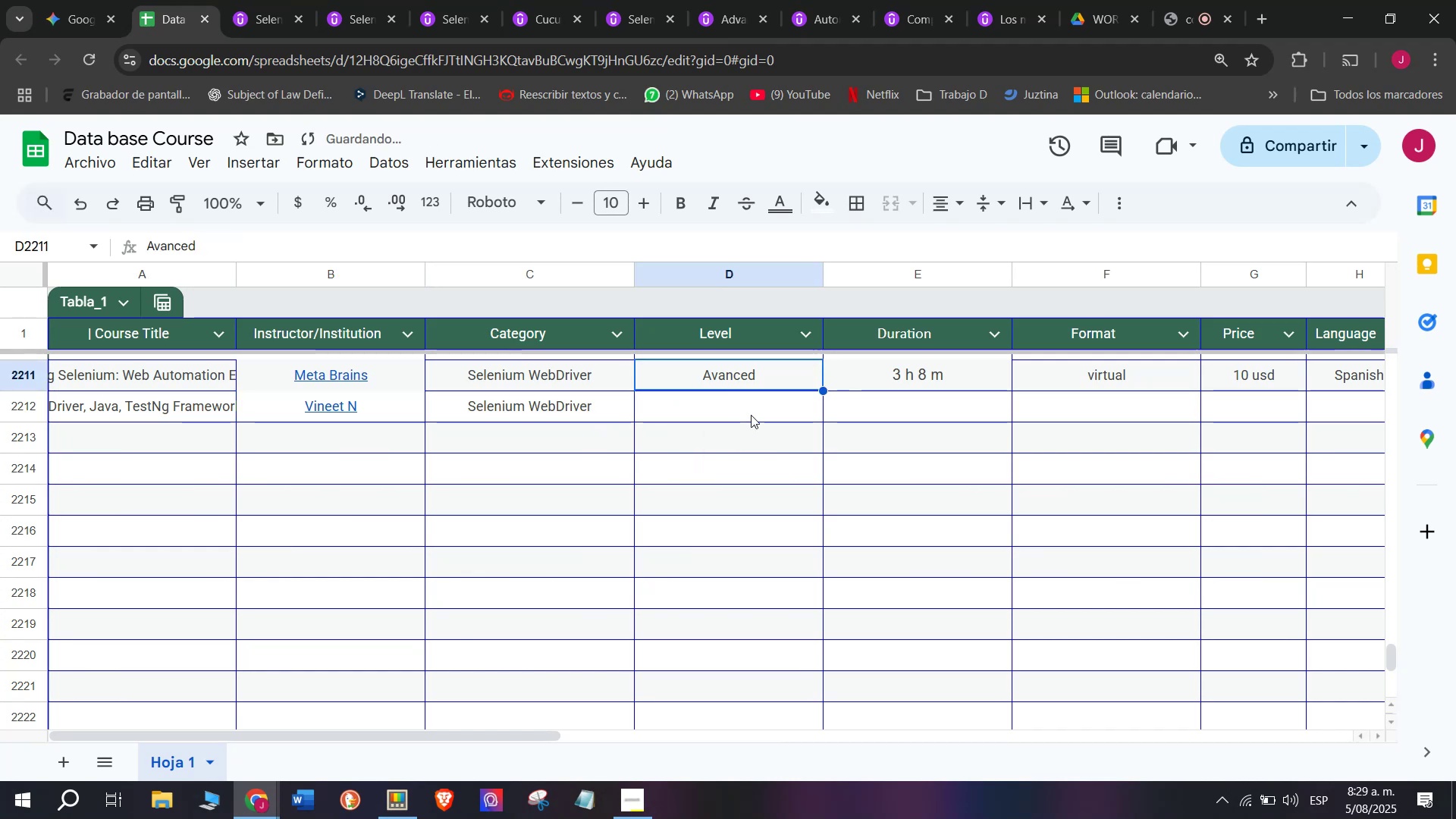 
key(Control+C)
 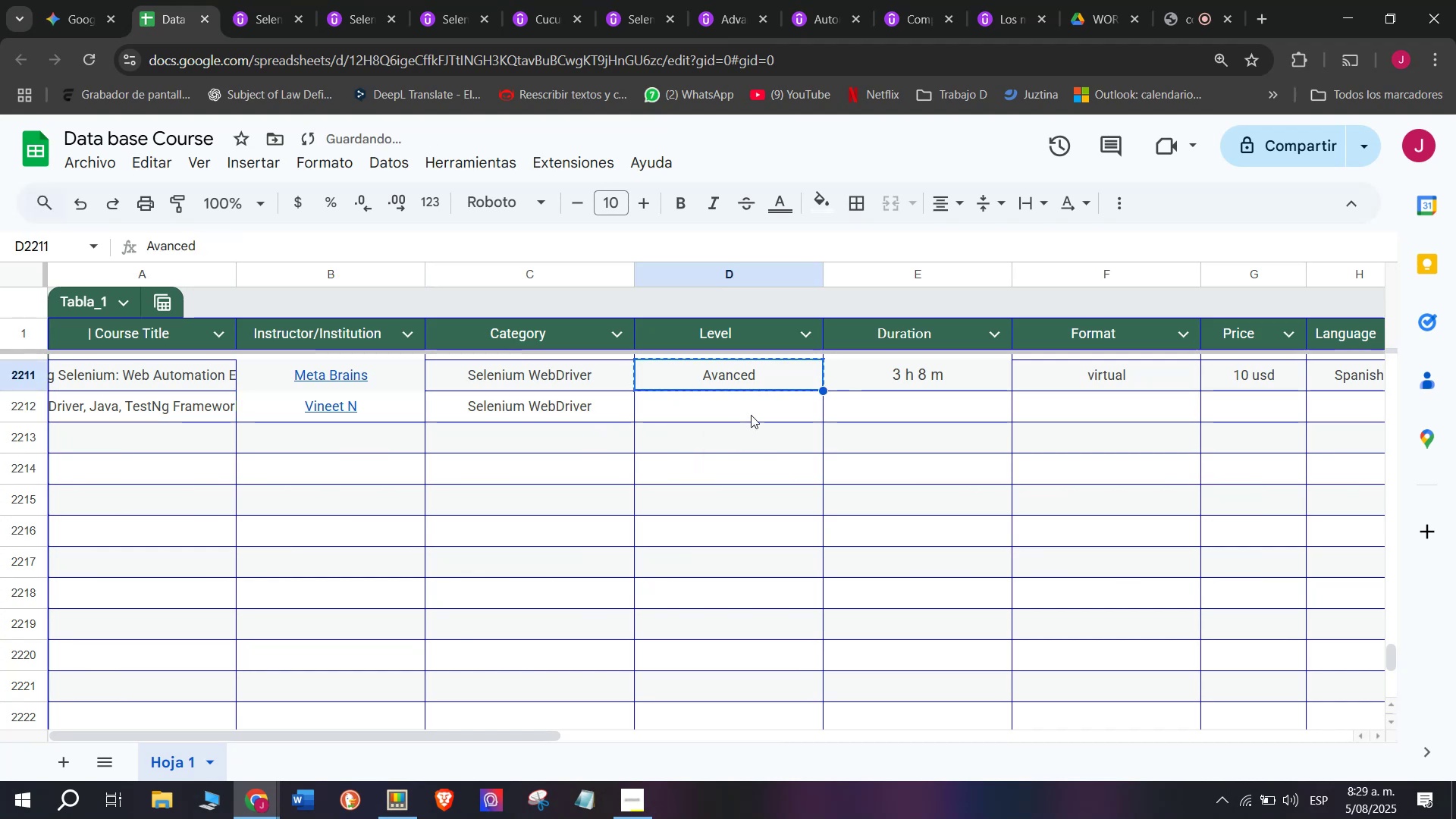 
double_click([751, 415])
 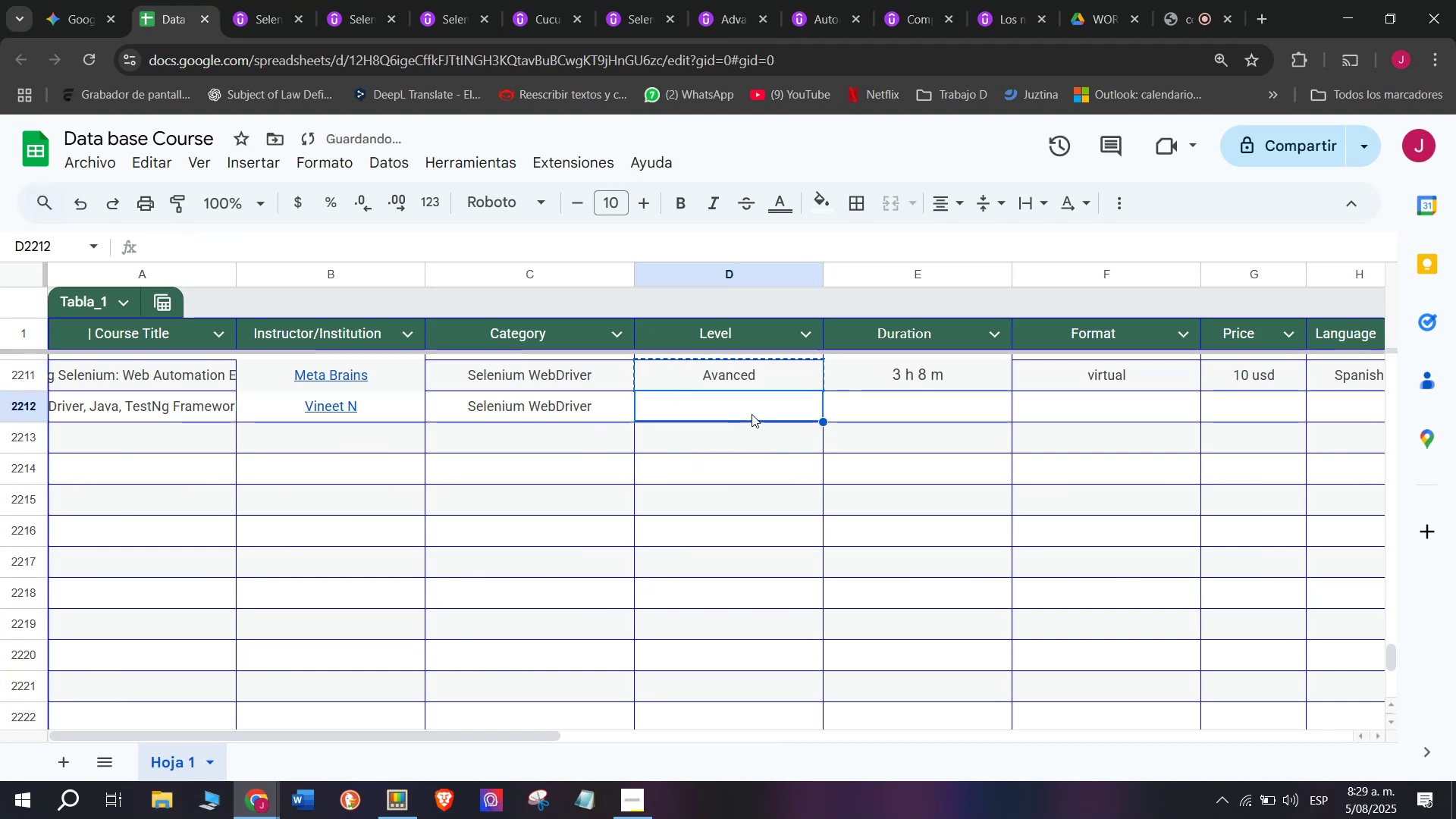 
key(Z)
 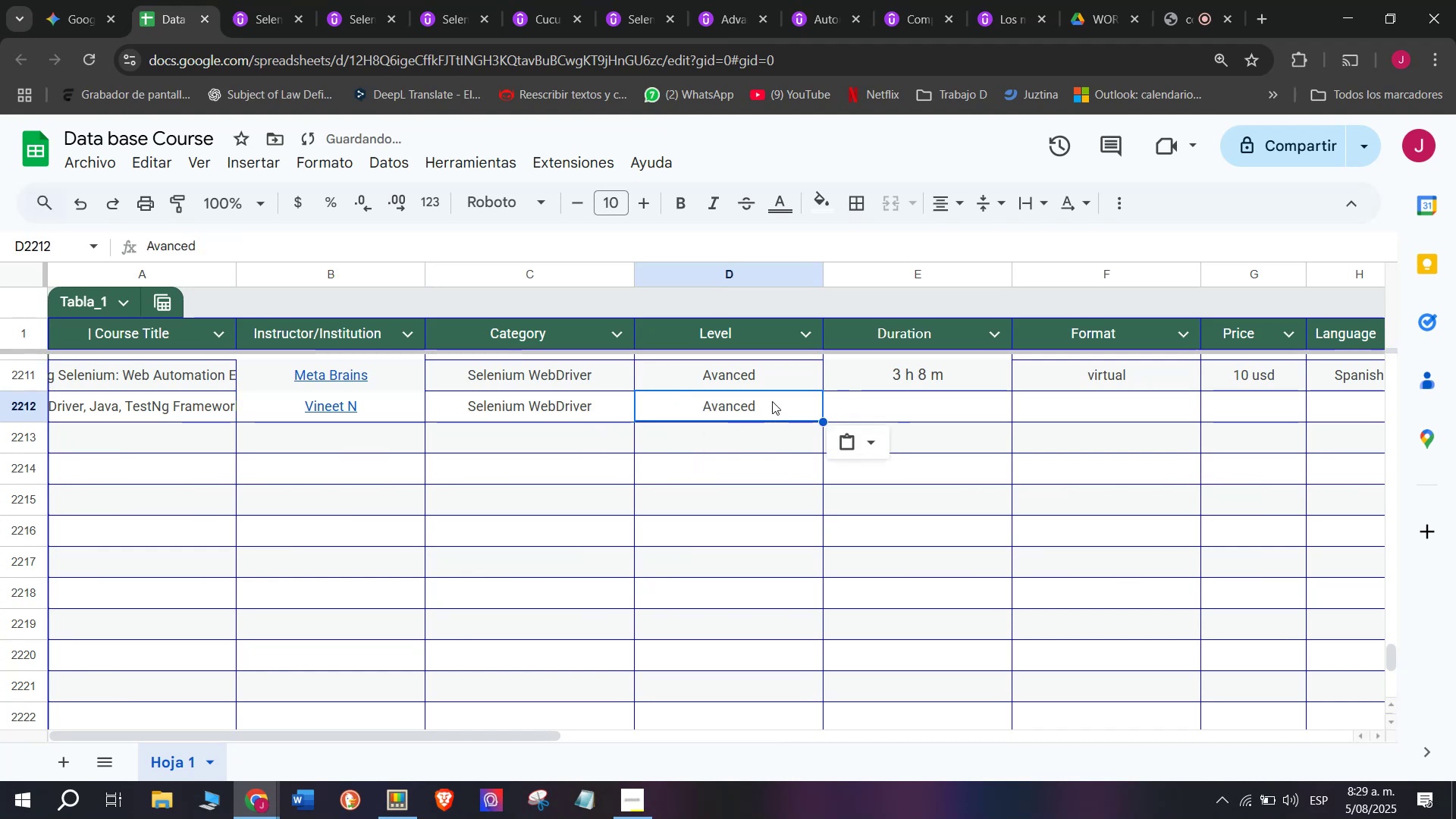 
key(Control+ControlLeft)
 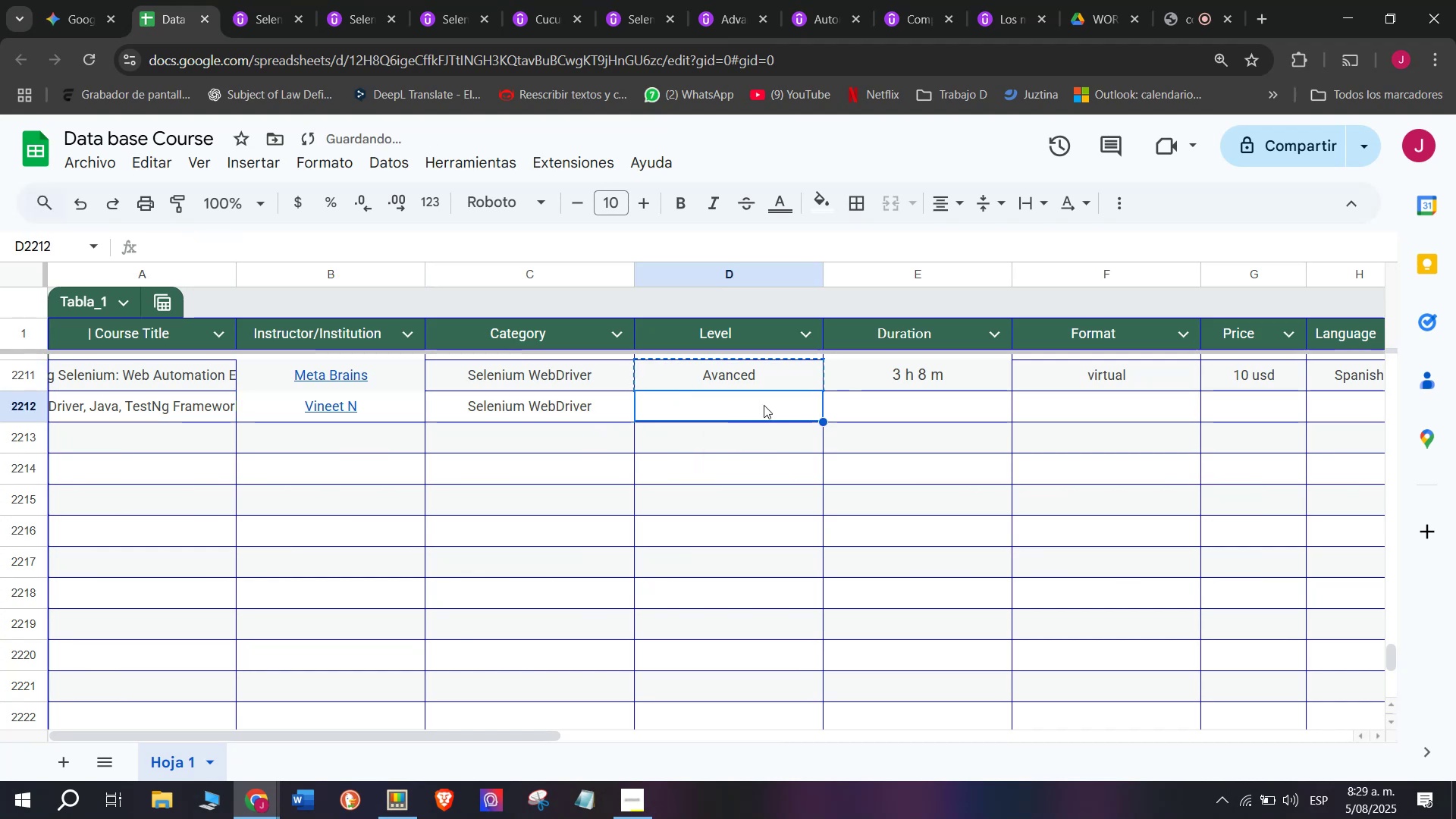 
key(Control+V)
 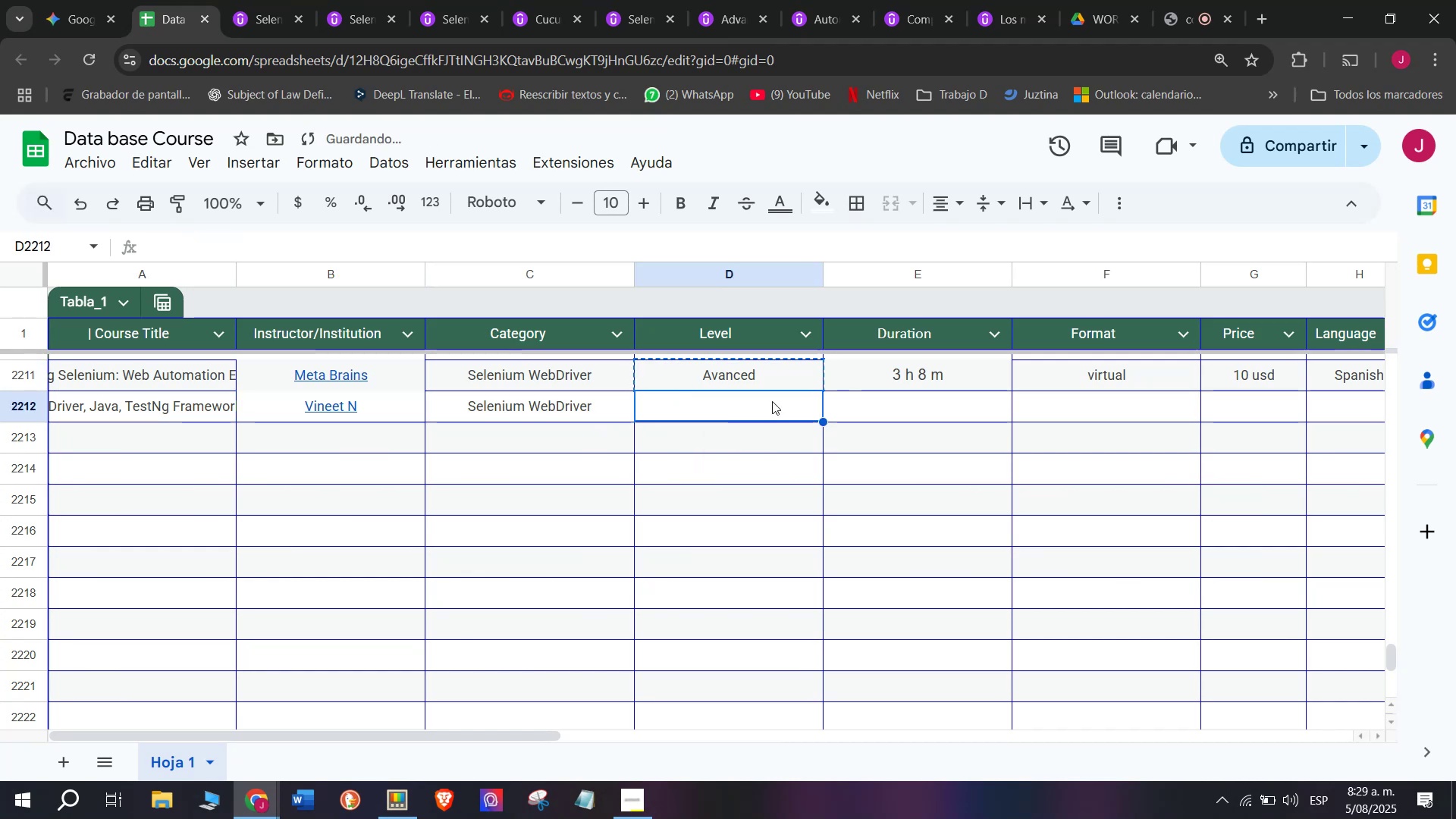 
mouse_move([780, 390])
 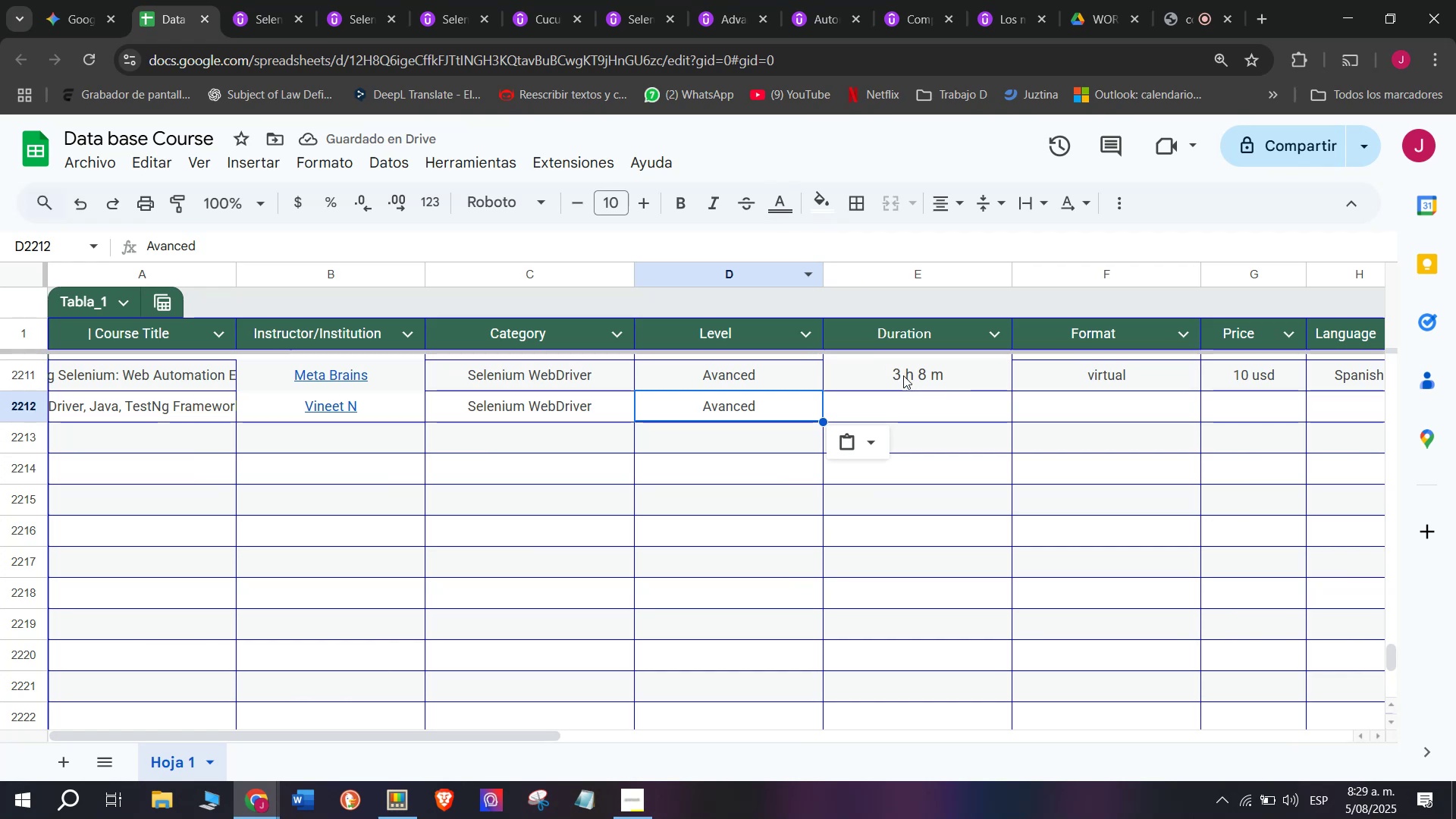 
left_click([912, 367])
 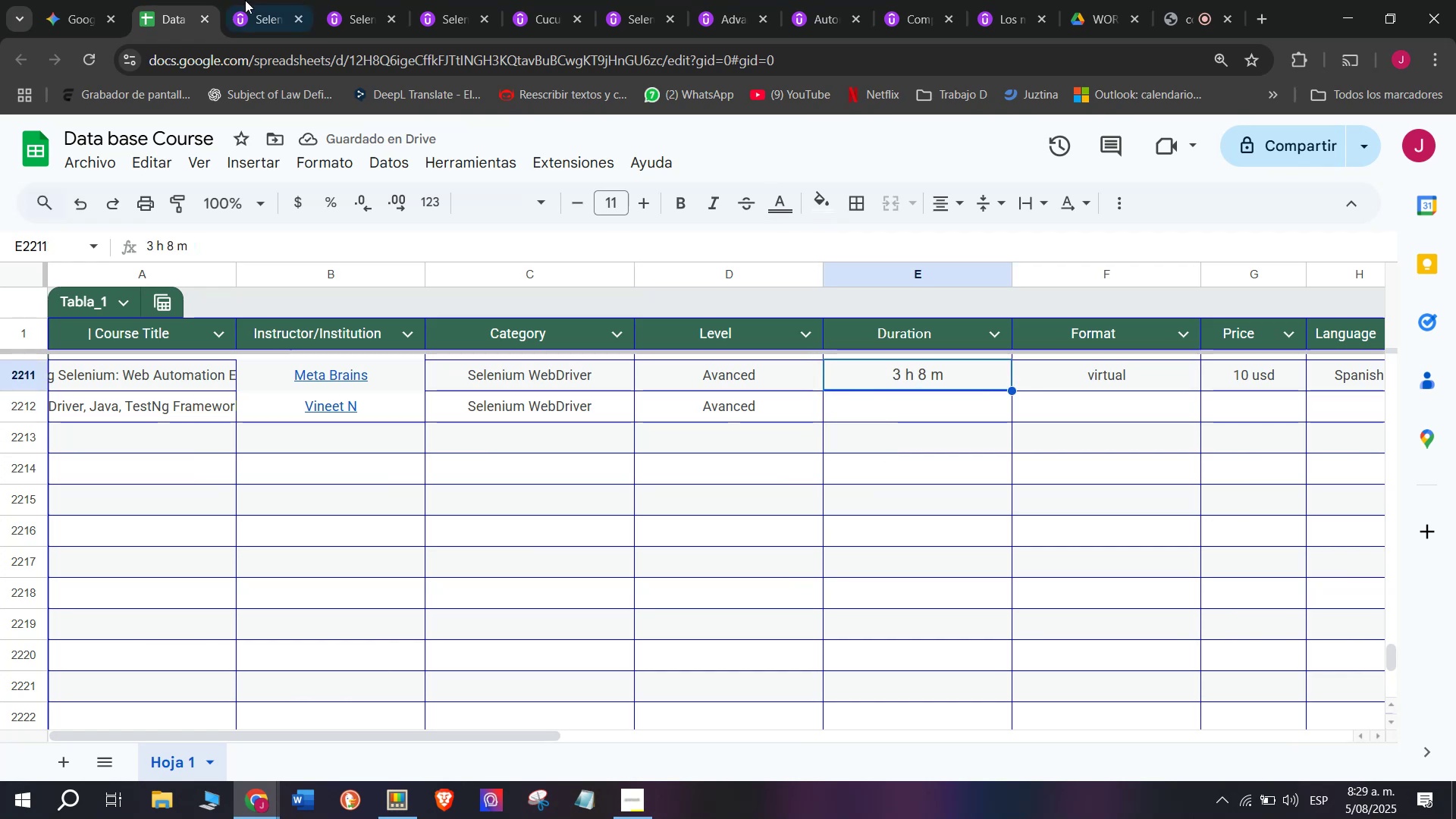 
left_click([259, 0])
 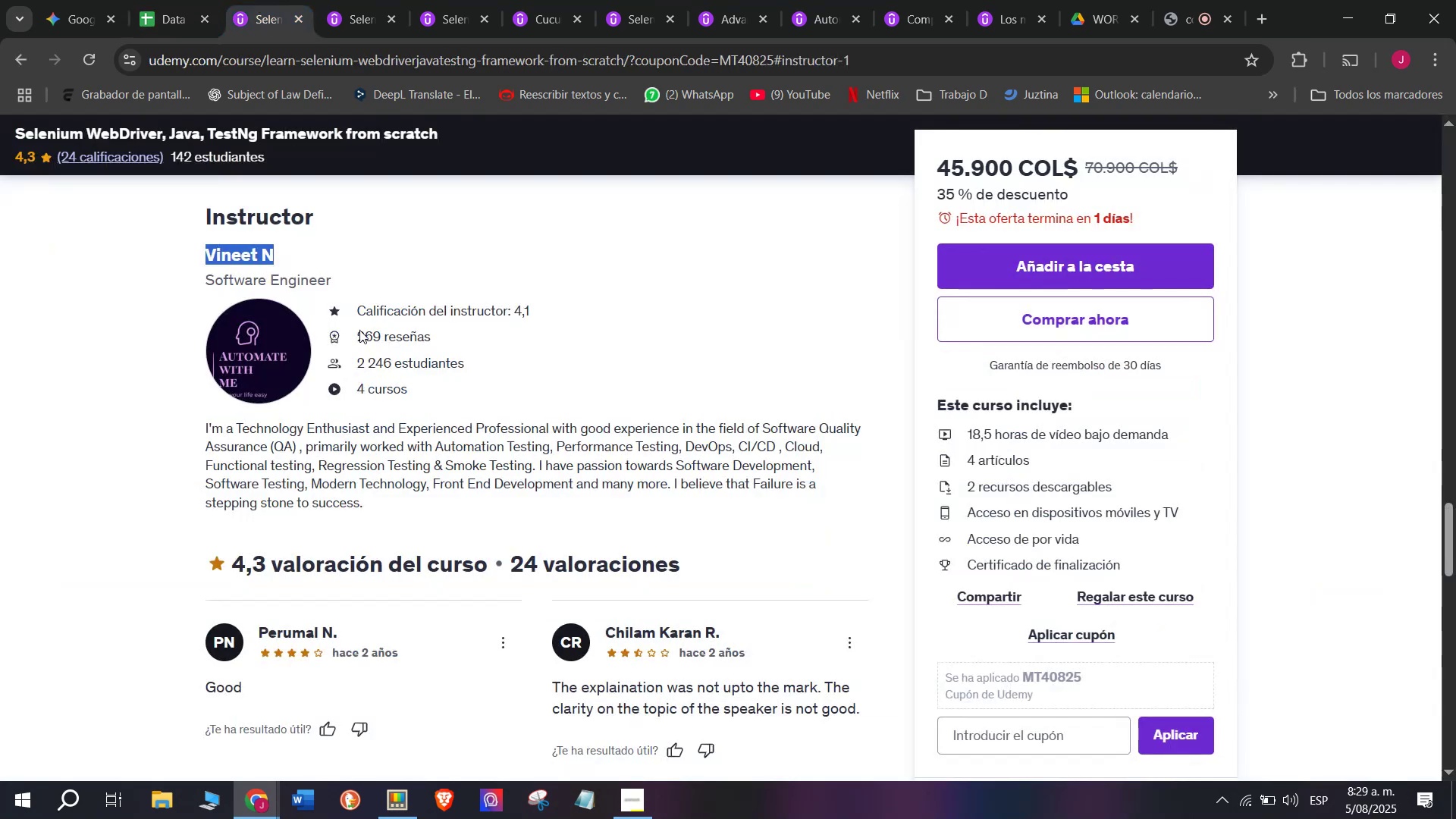 
scroll: coordinate [397, 672], scroll_direction: up, amount: 9.0
 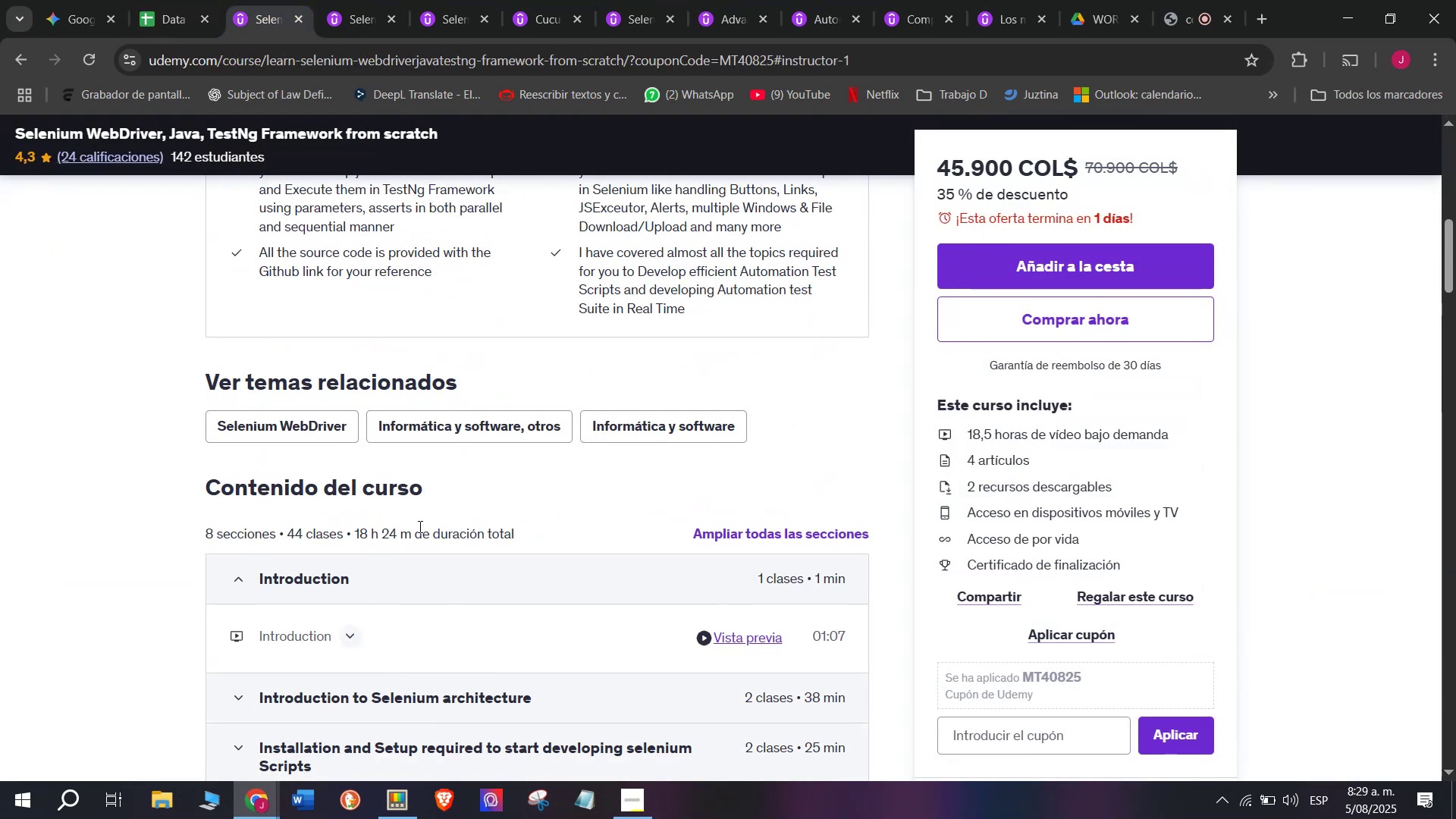 
left_click([404, 538])
 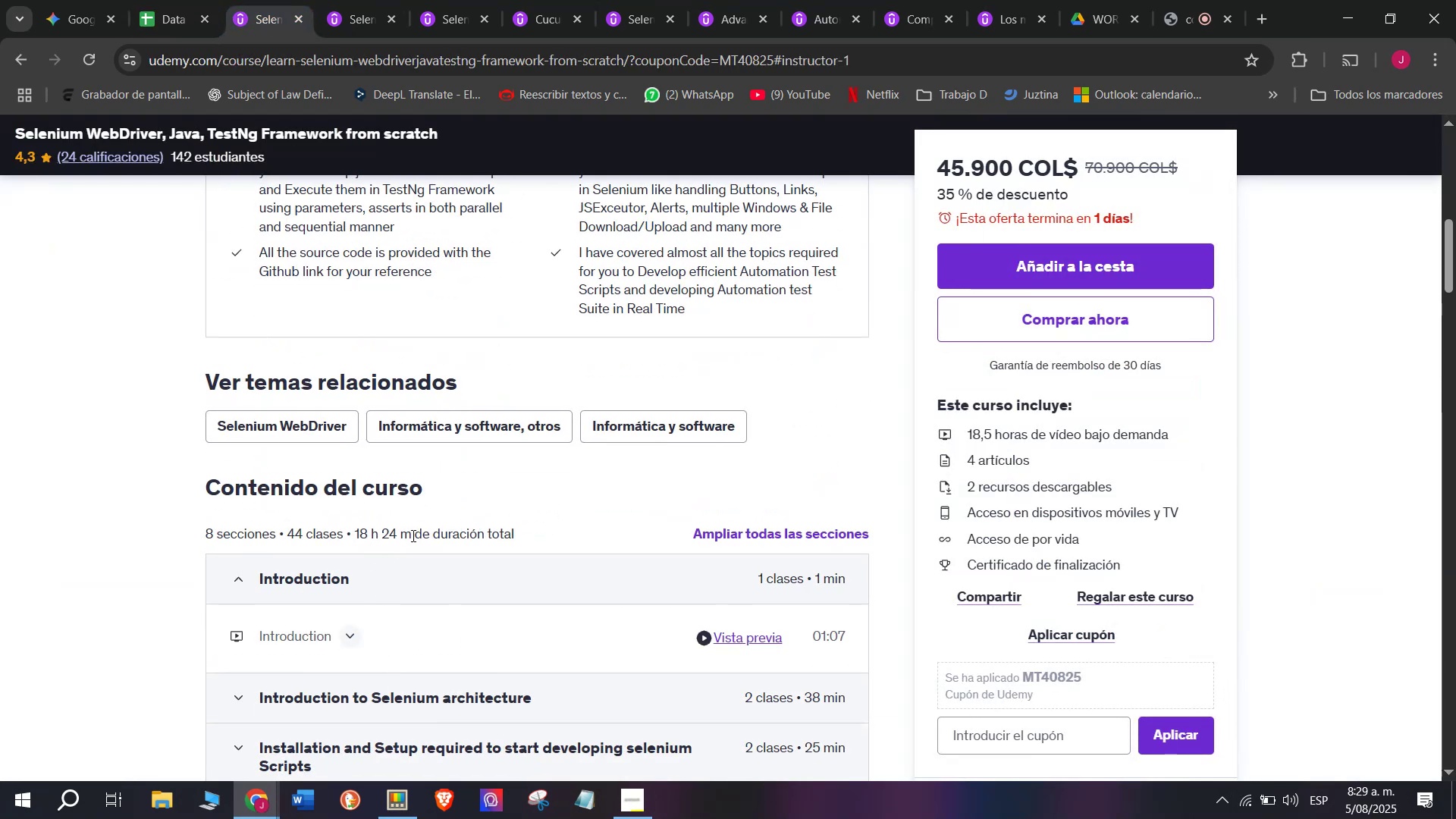 
left_click_drag(start_coordinate=[412, 535], to_coordinate=[356, 533])
 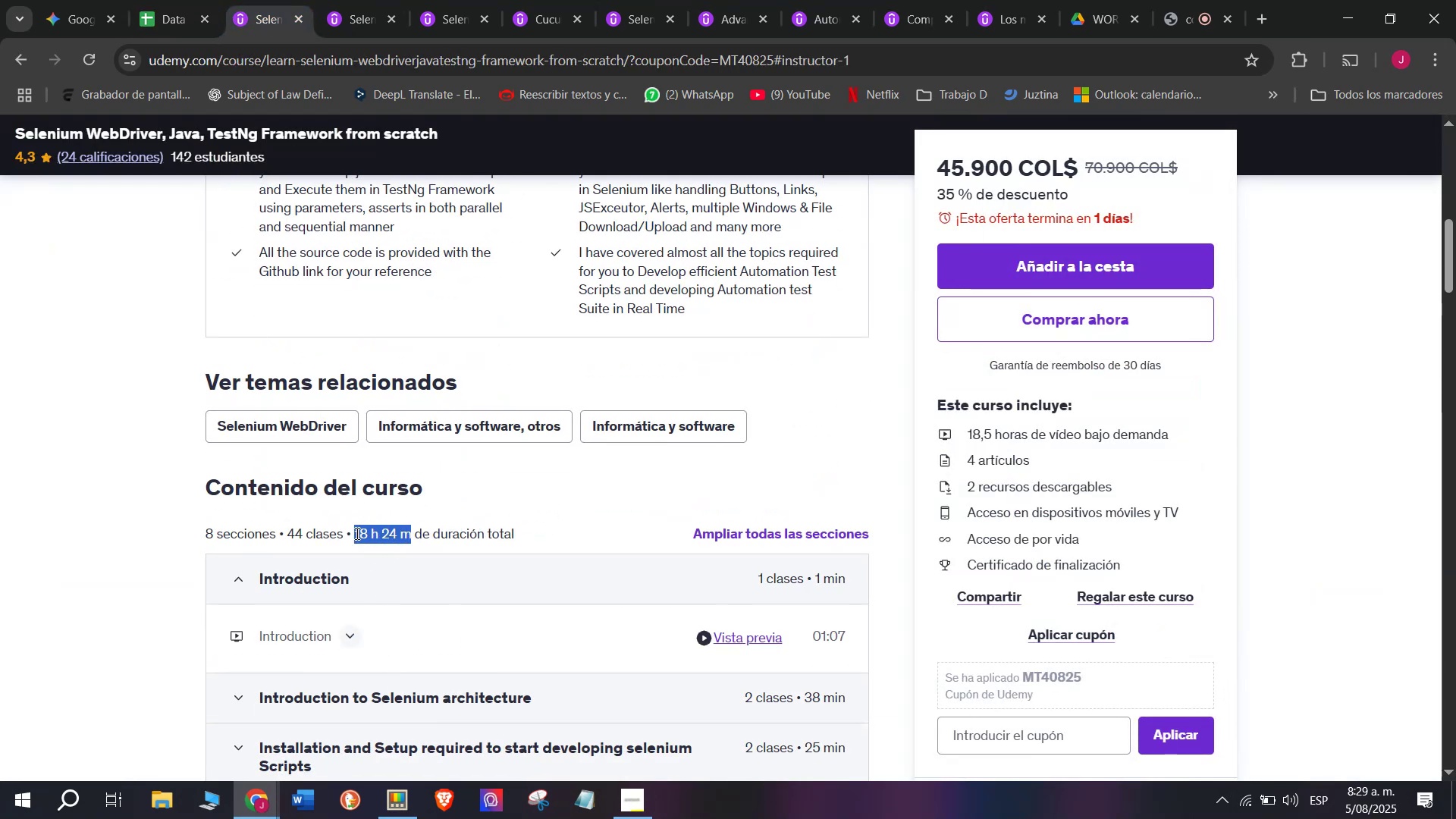 
key(Break)
 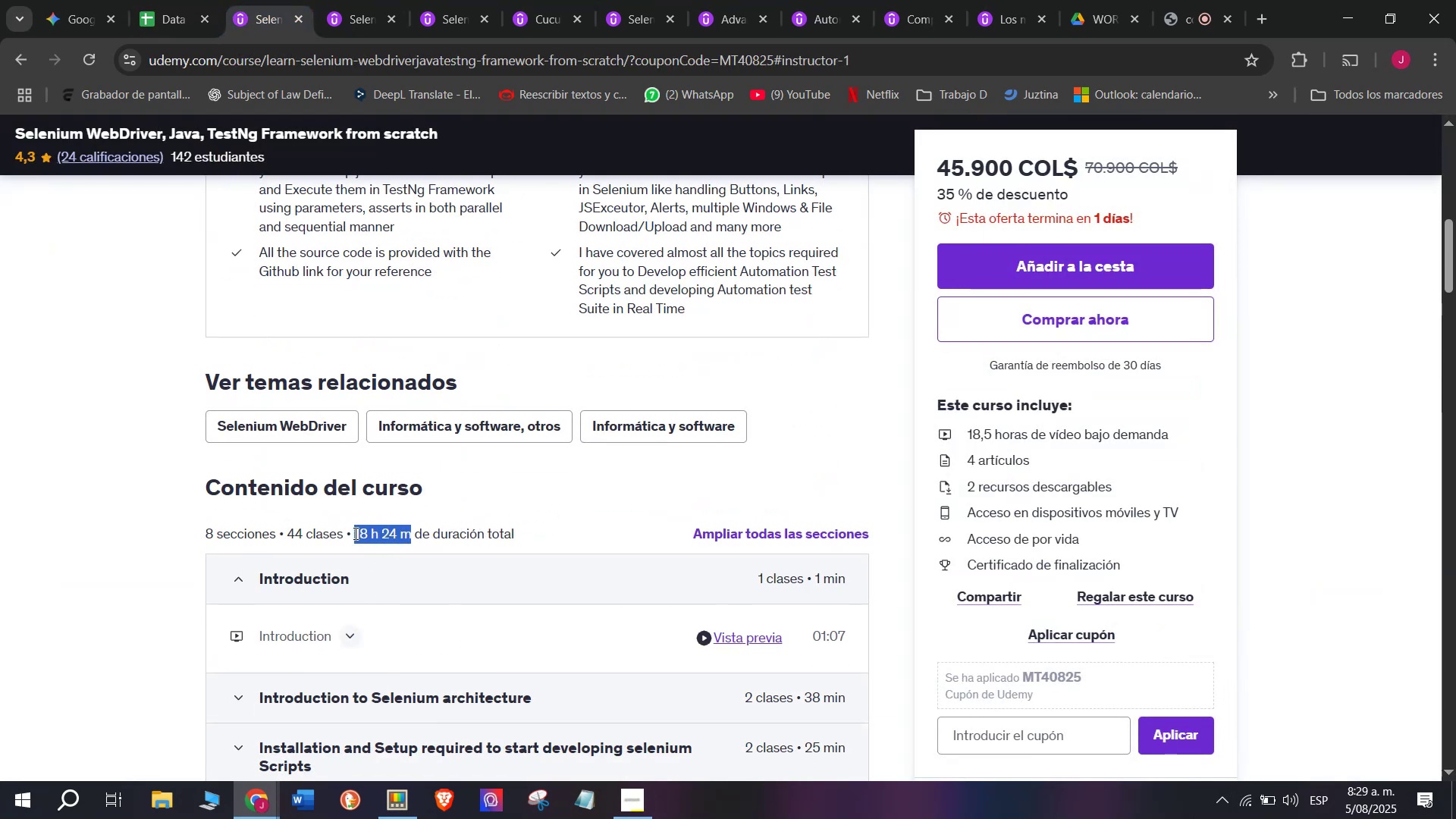 
key(Control+ControlLeft)
 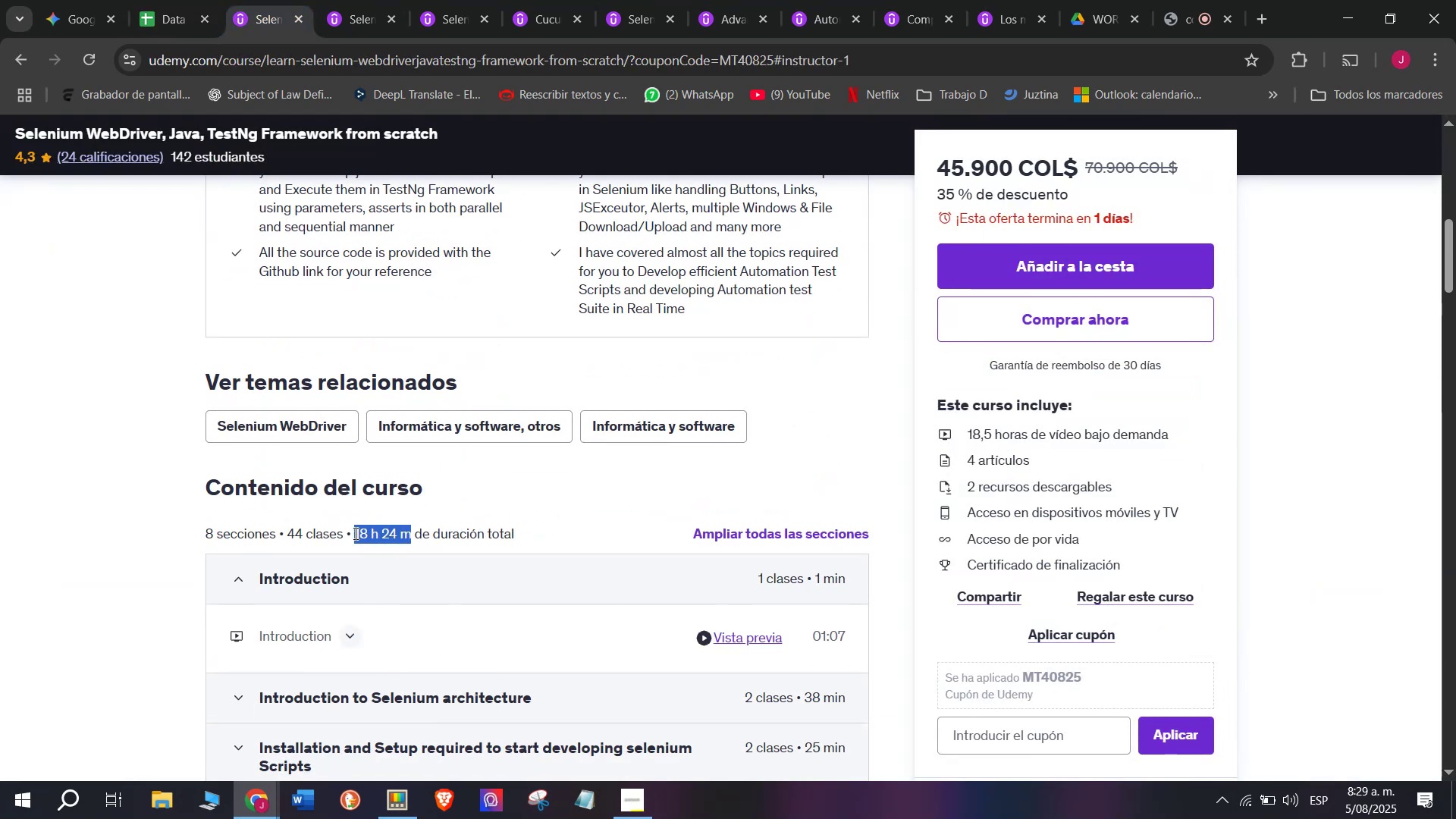 
key(Control+C)
 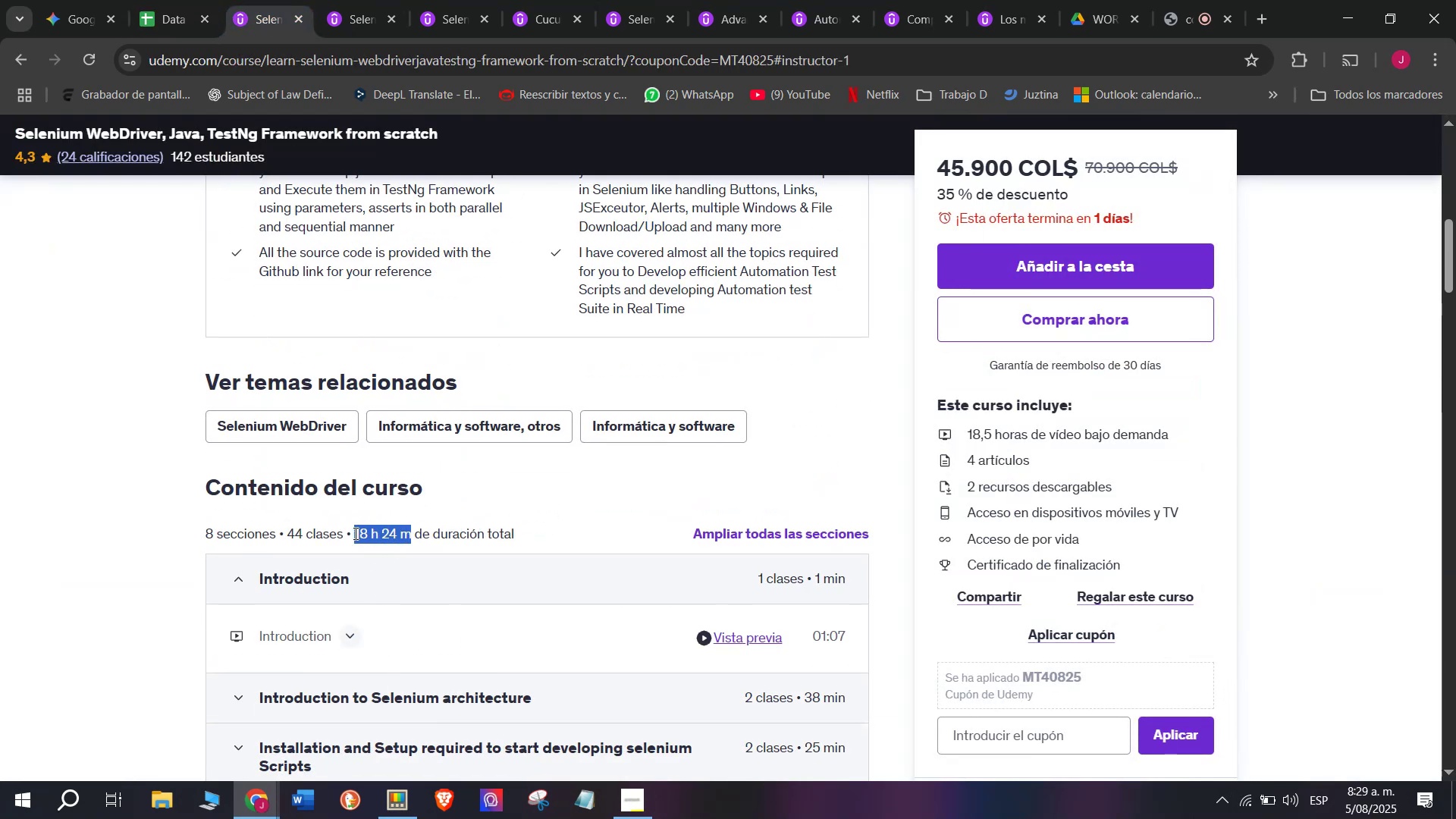 
key(Break)
 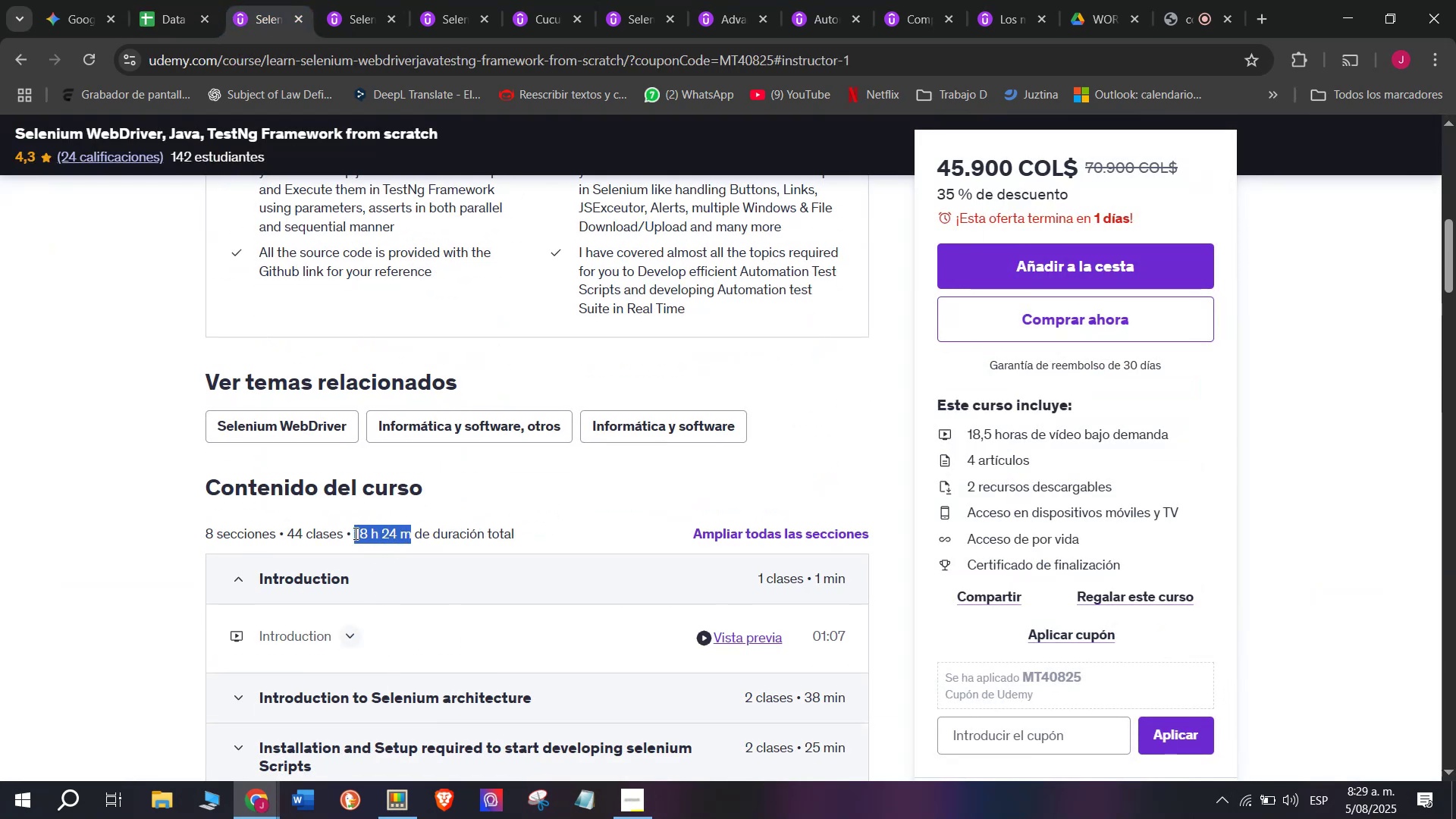 
key(Control+ControlLeft)
 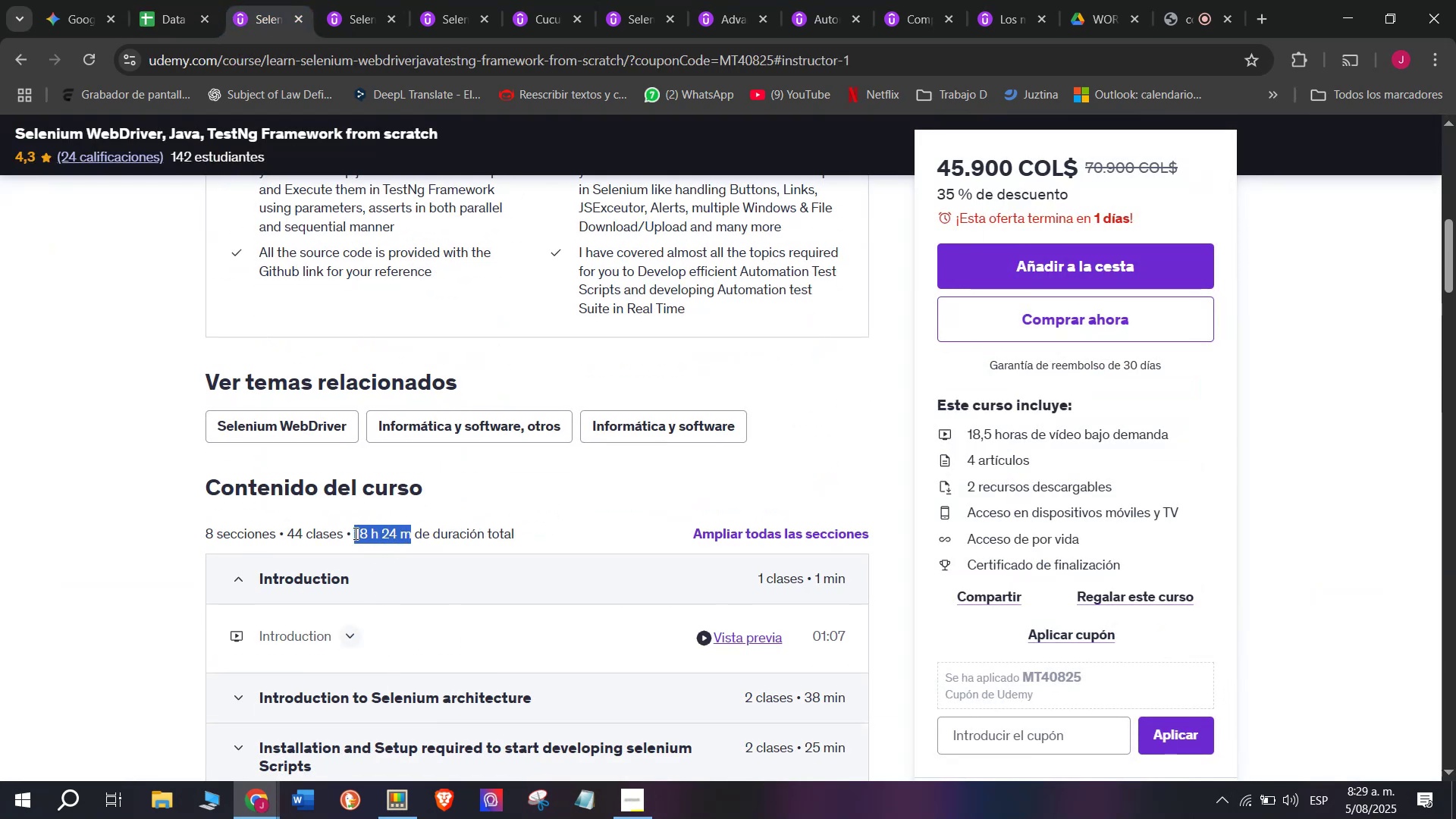 
key(Control+C)
 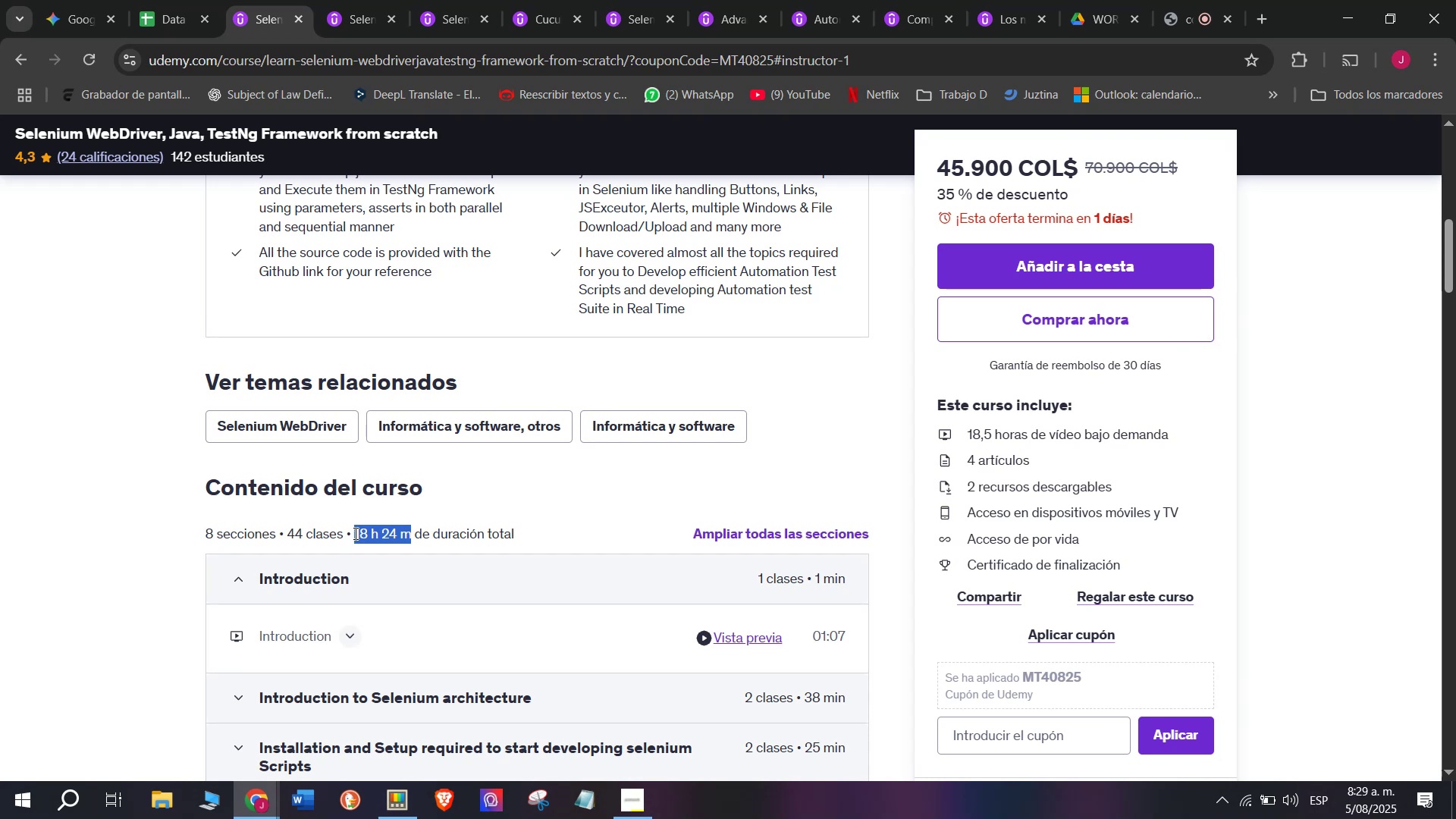 
left_click([169, 46])
 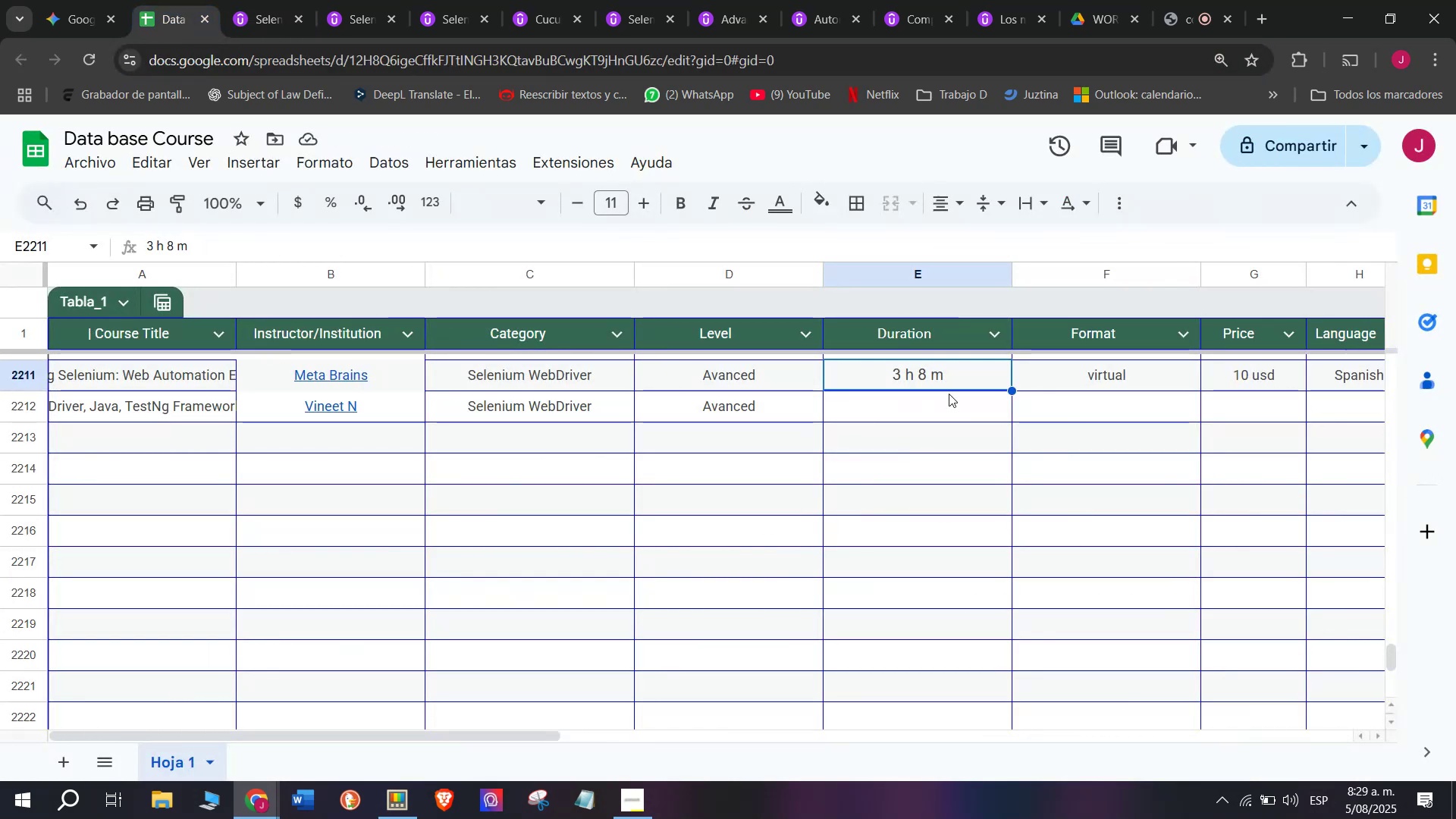 
left_click([935, 406])
 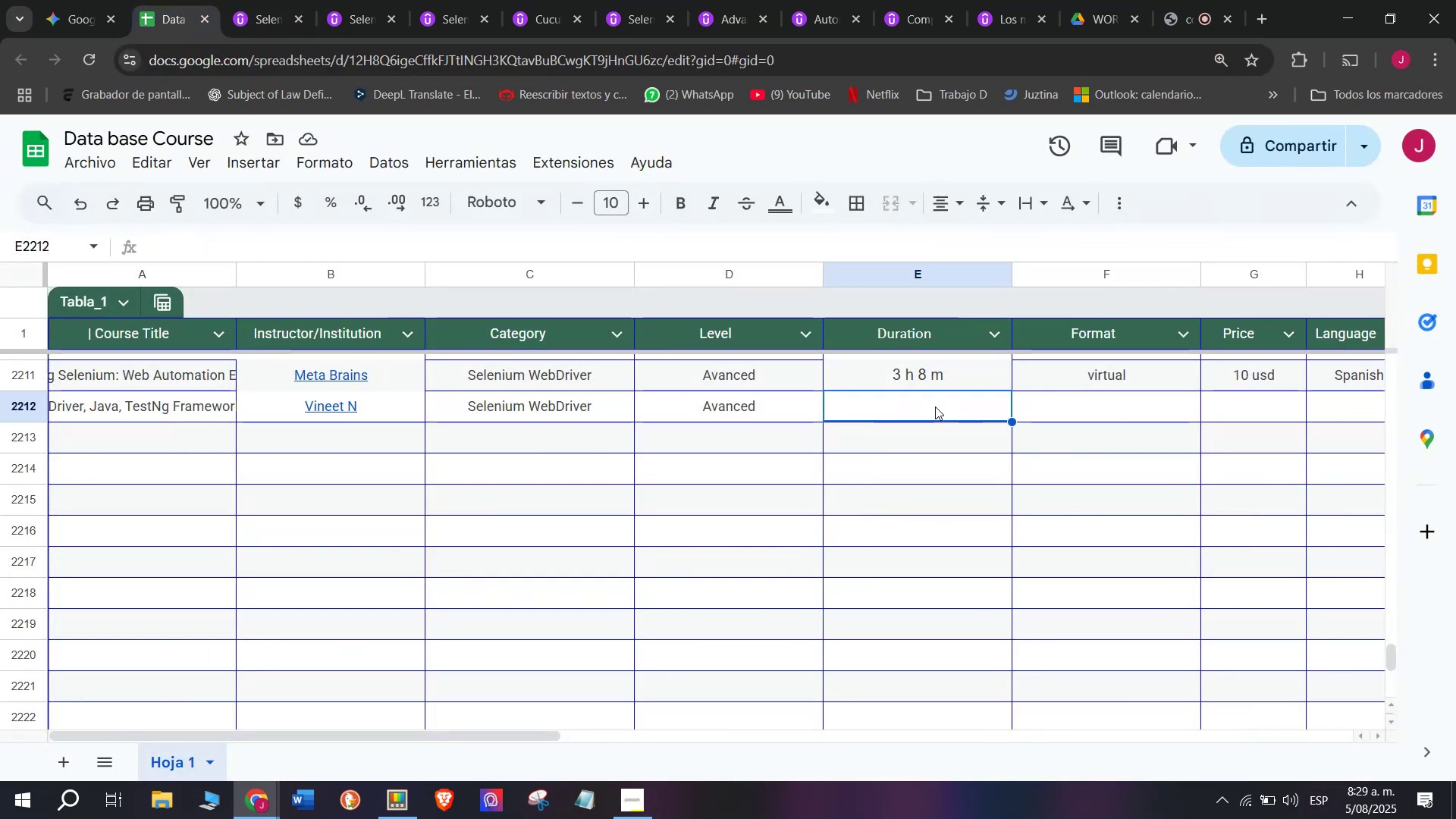 
key(Z)
 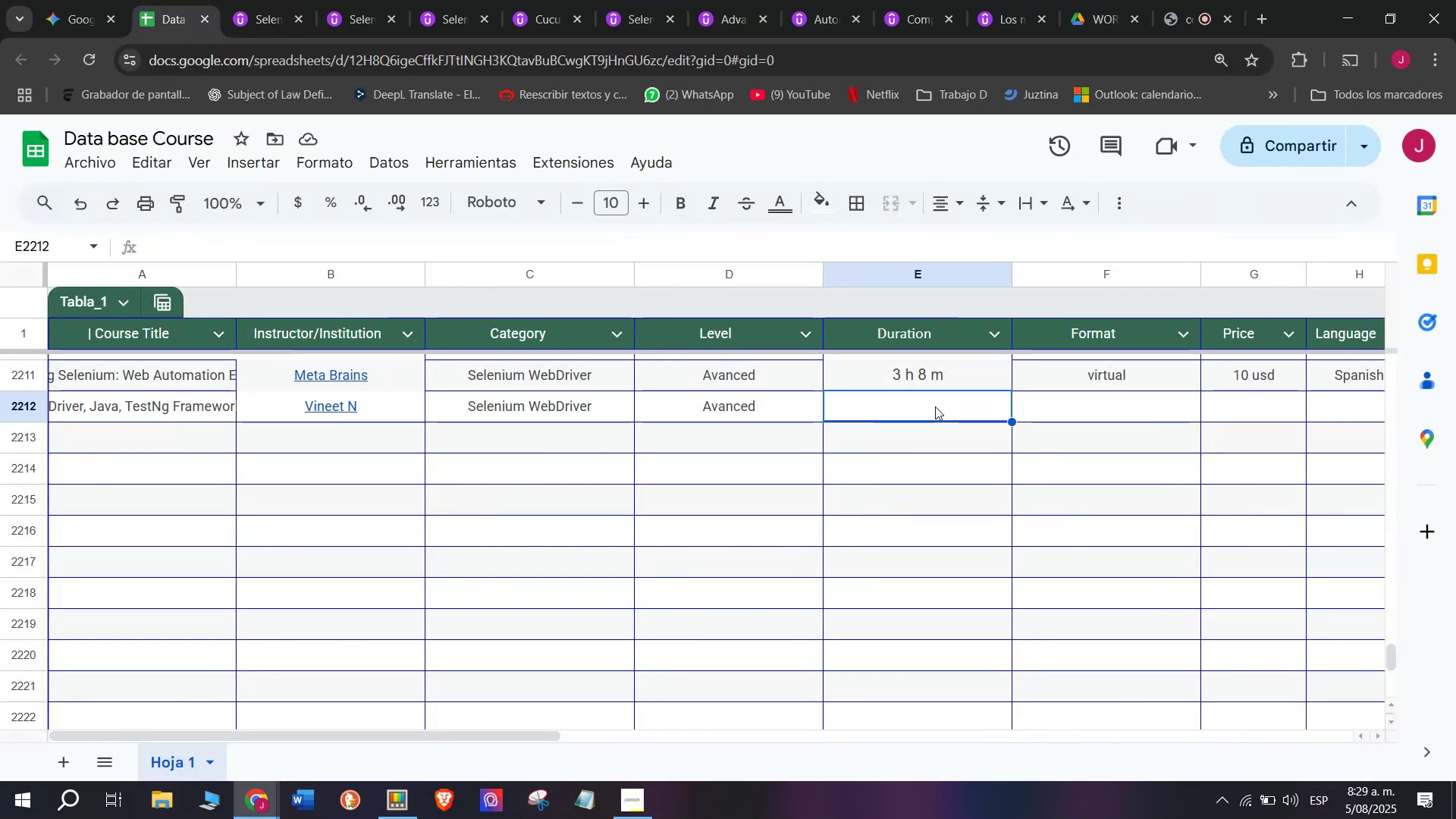 
key(Control+ControlLeft)
 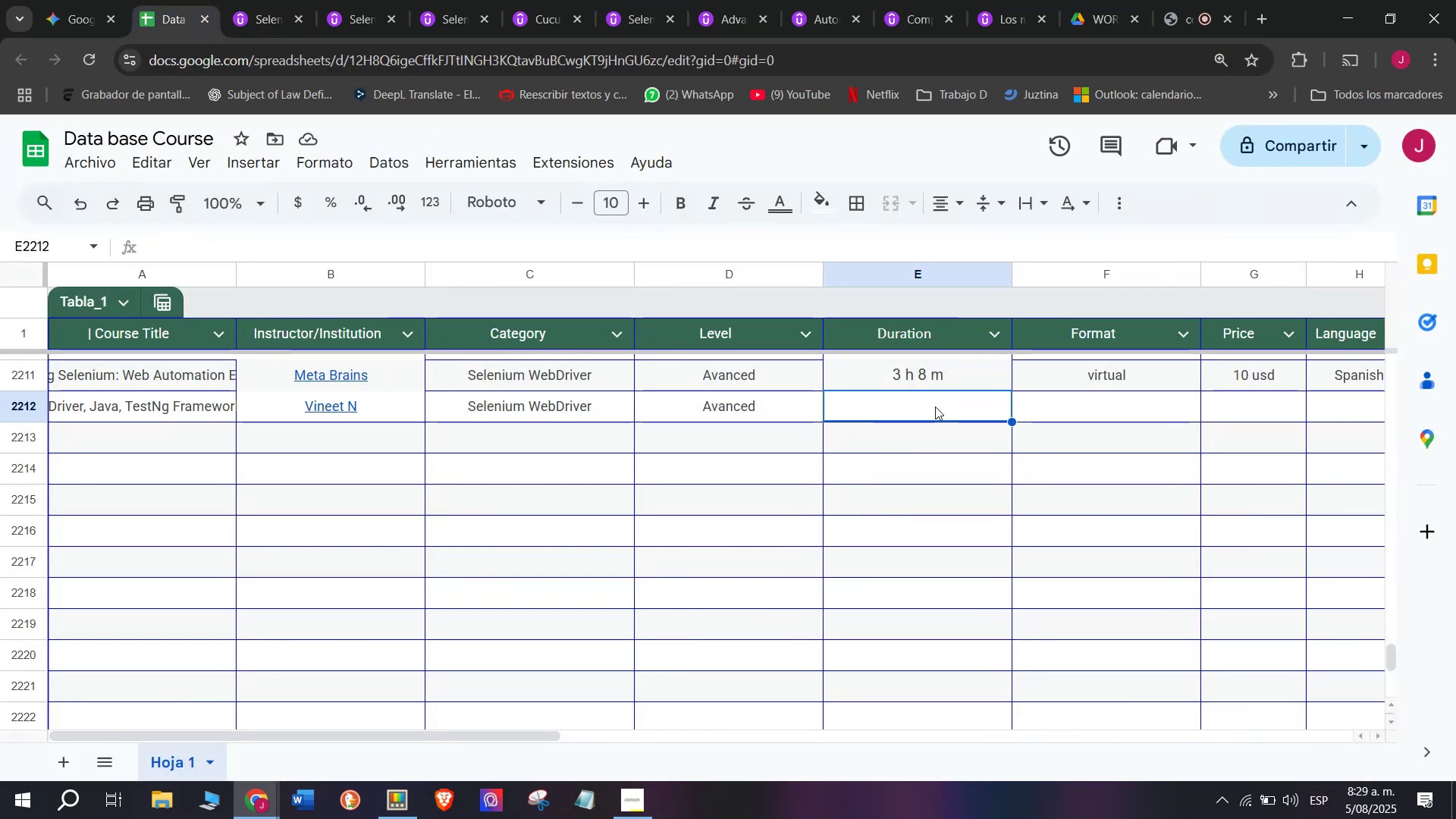 
key(Control+V)
 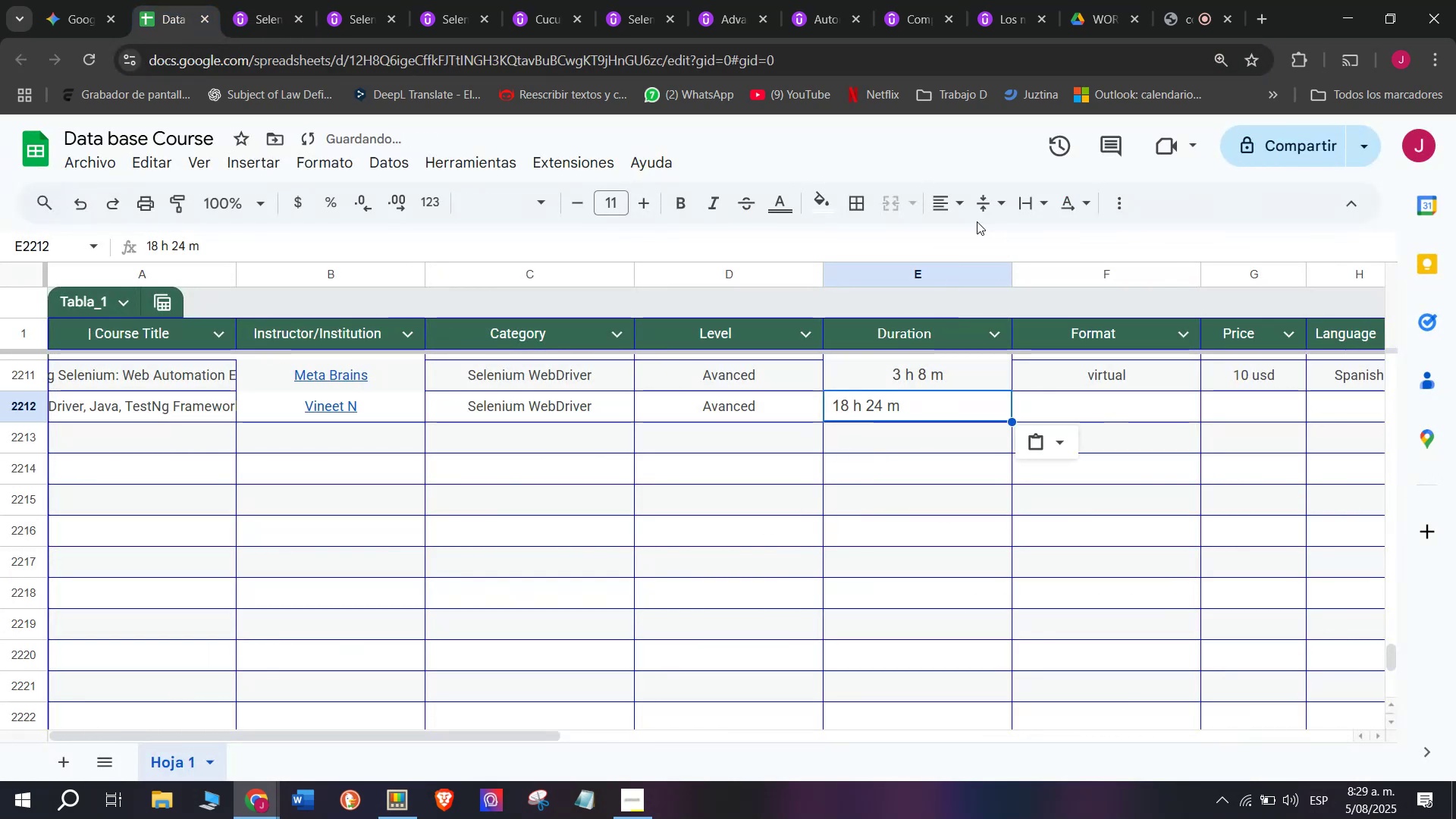 
left_click([933, 198])
 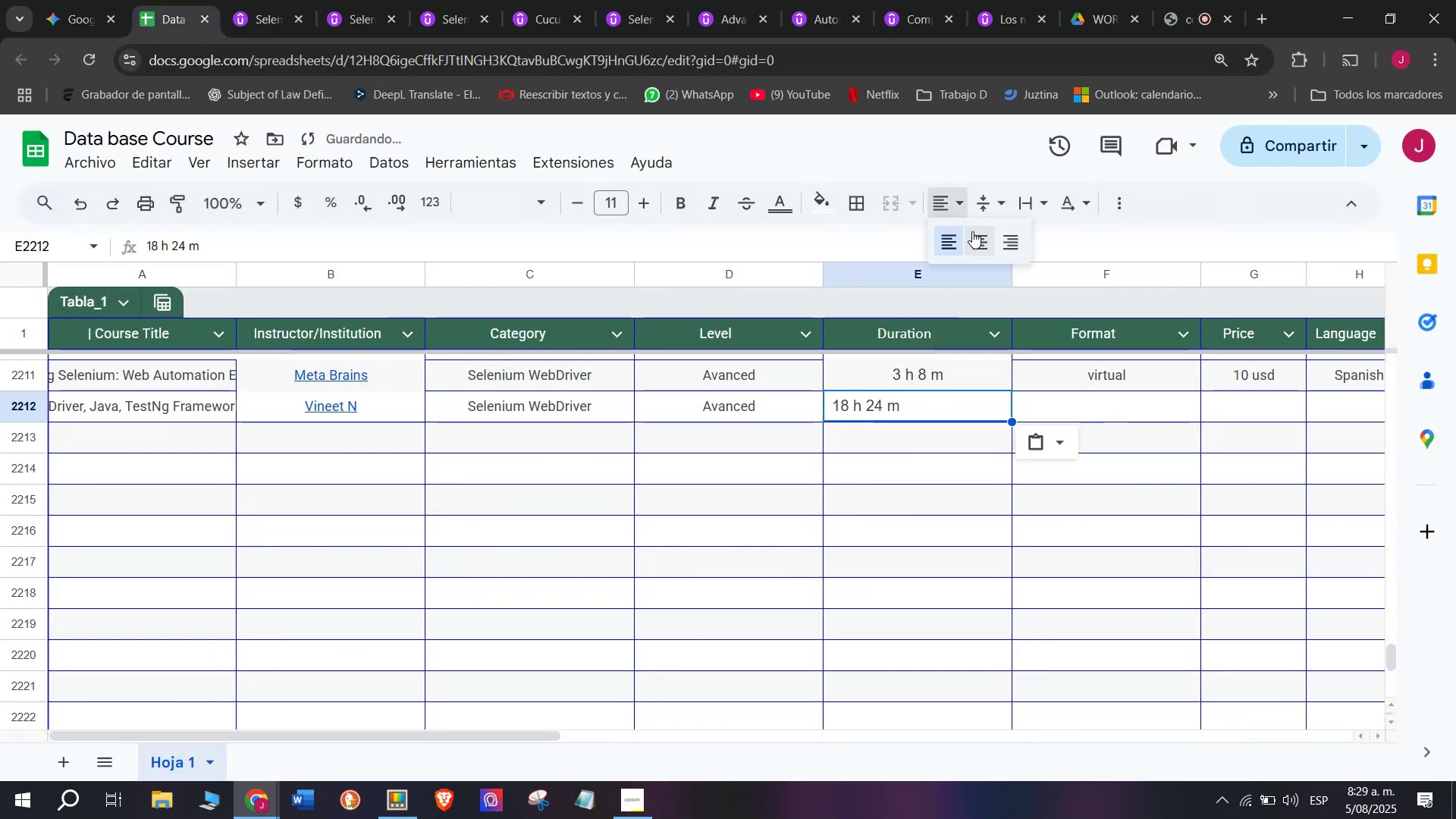 
left_click([974, 234])
 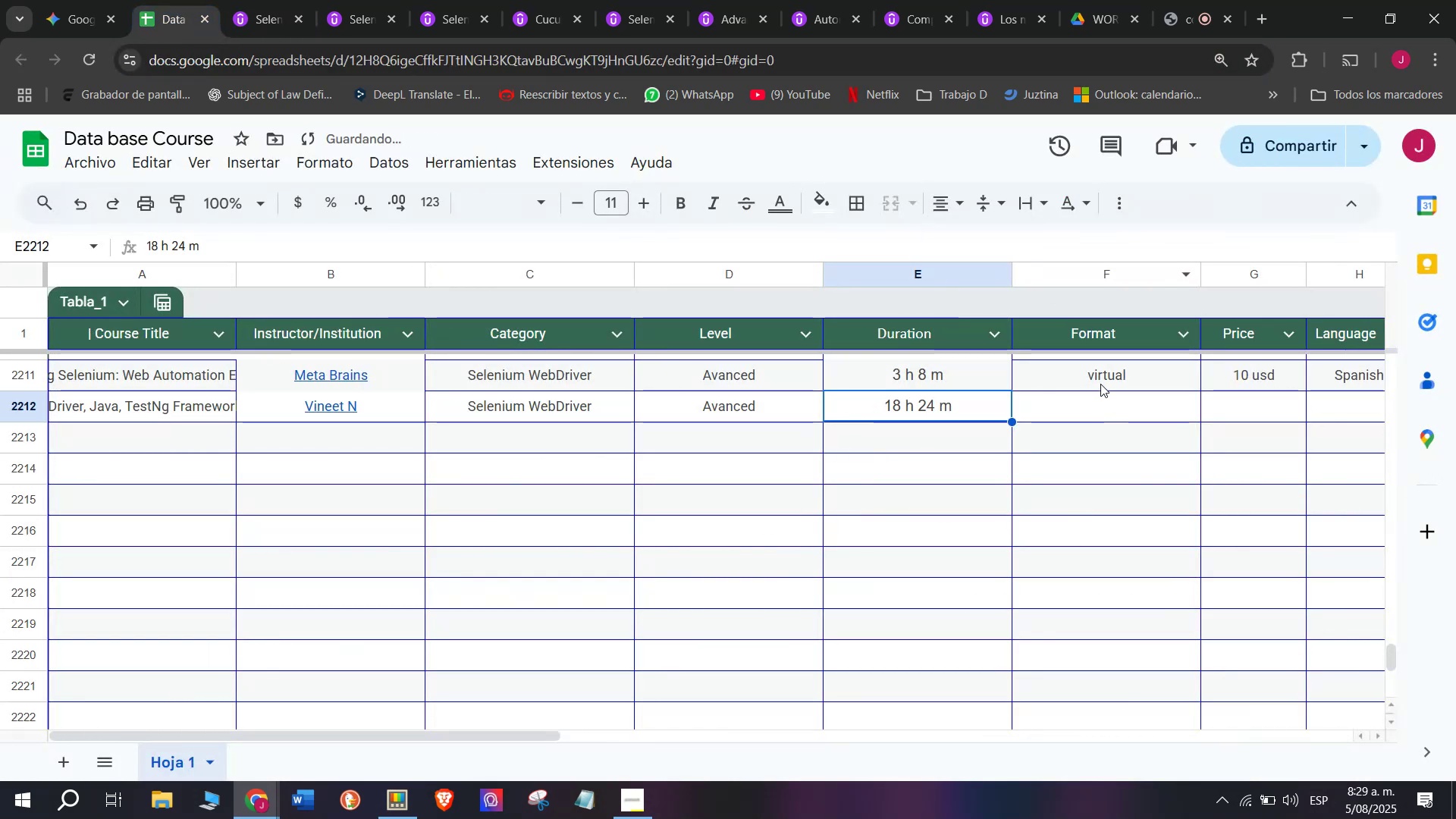 
key(Control+ControlLeft)
 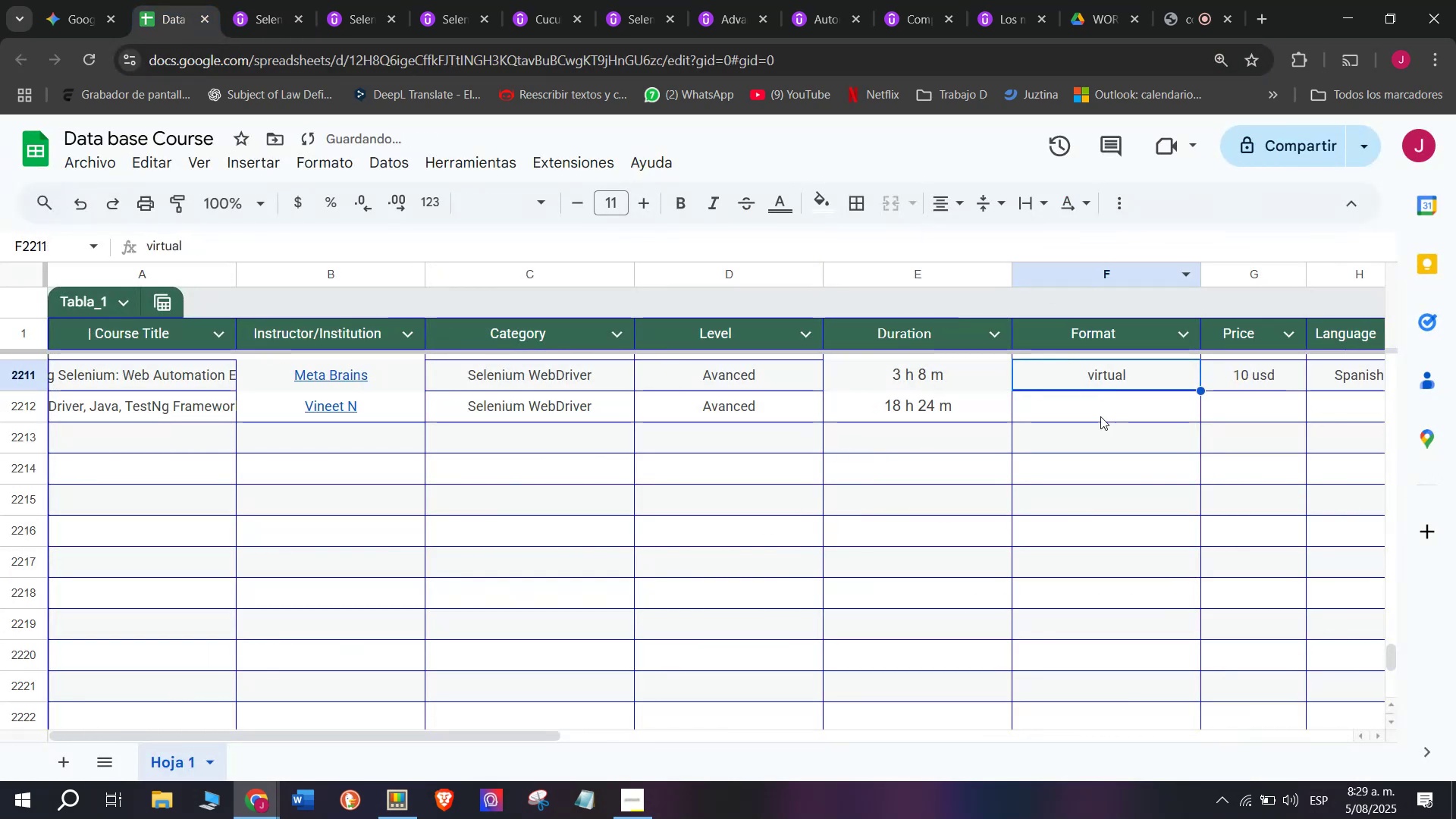 
key(Break)
 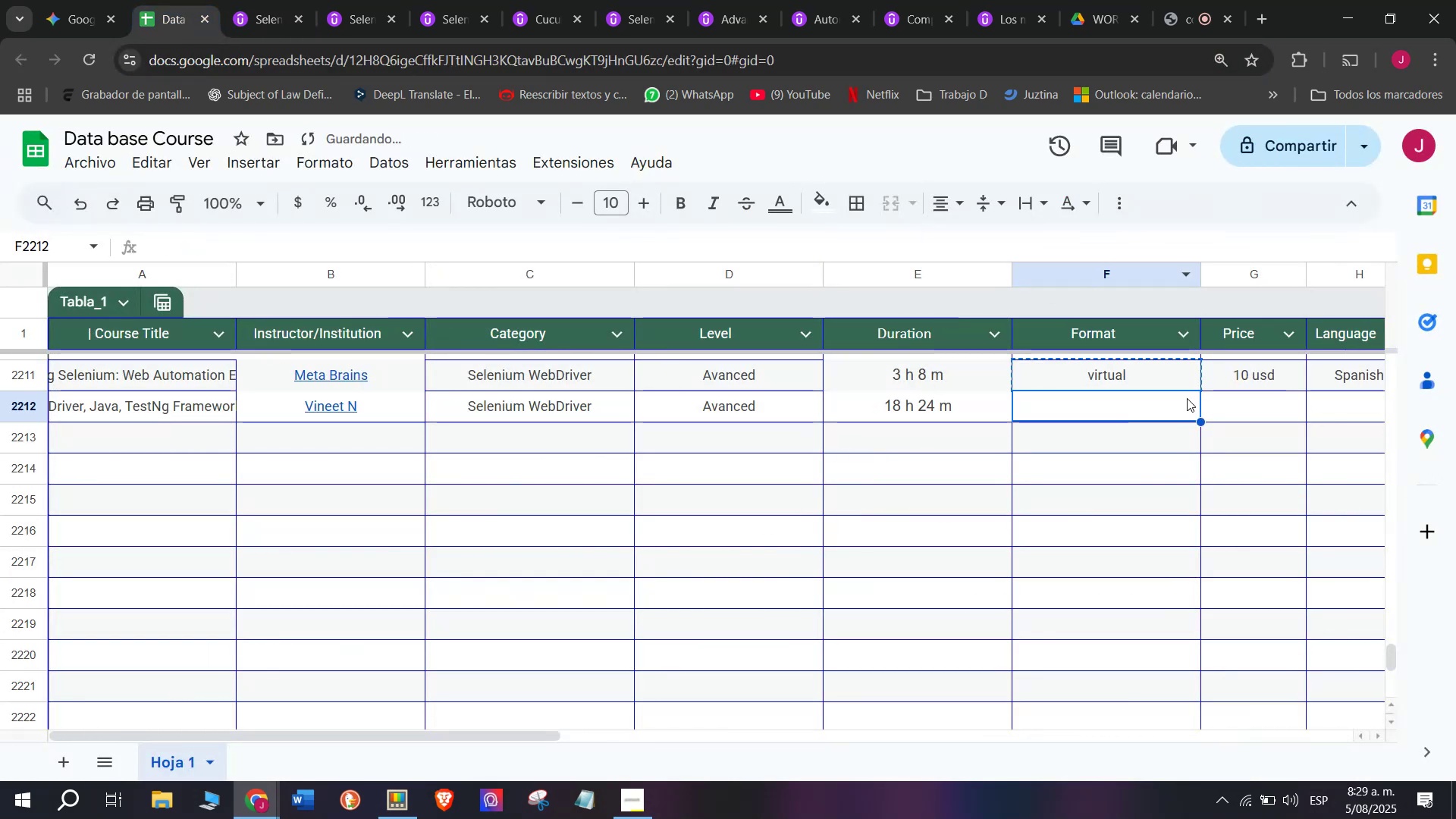 
key(Control+C)
 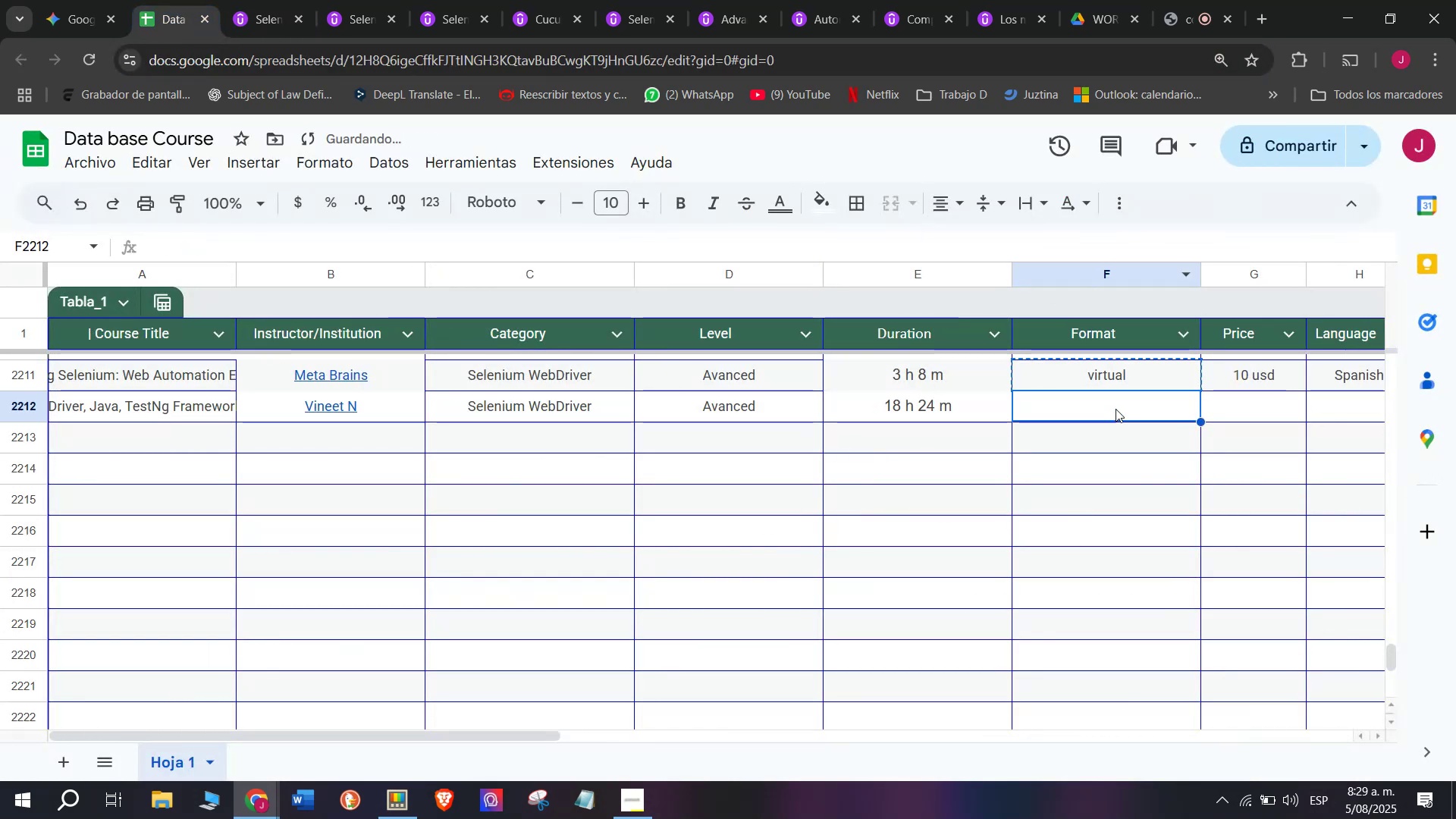 
key(Z)
 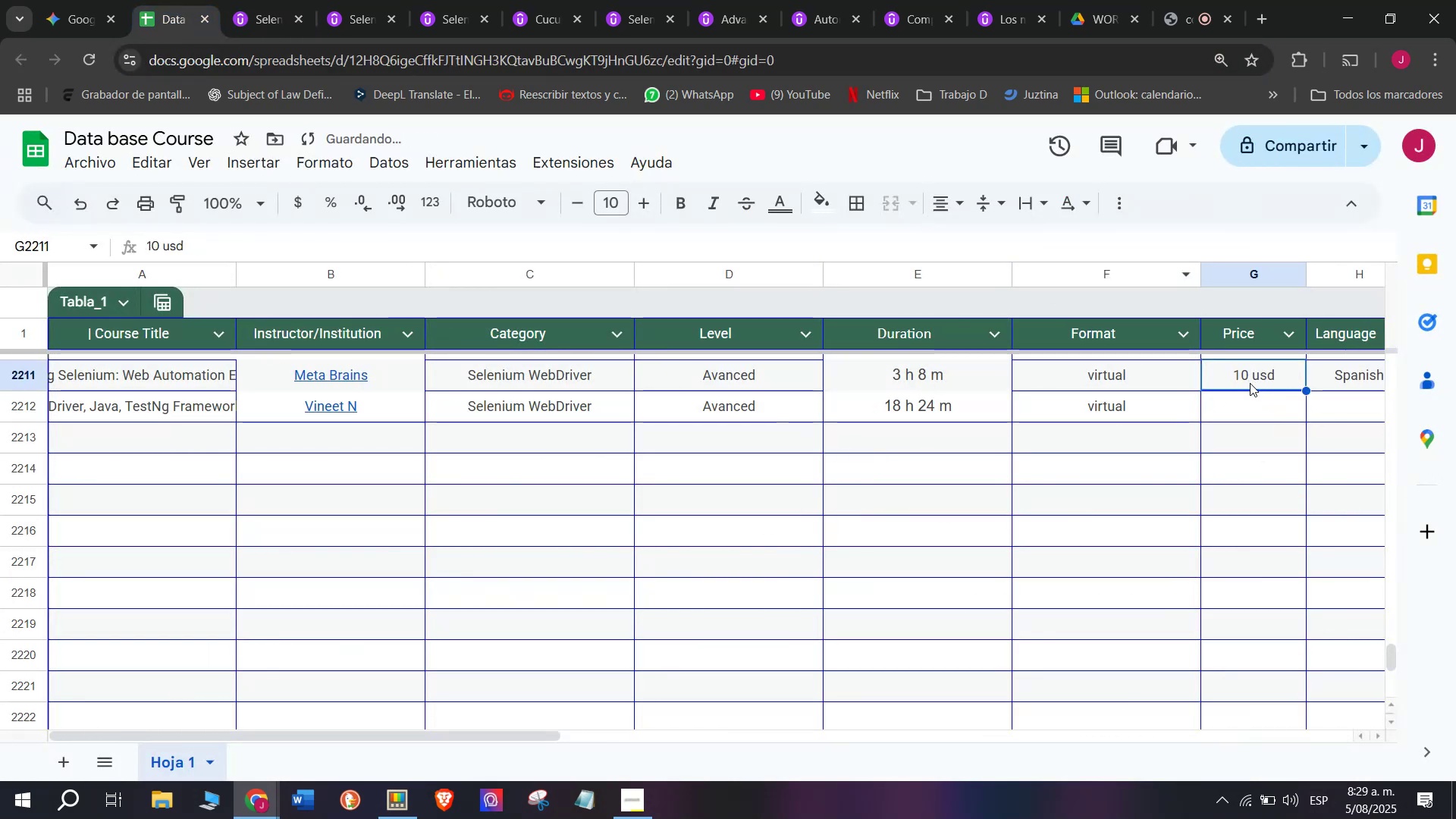 
key(Control+ControlLeft)
 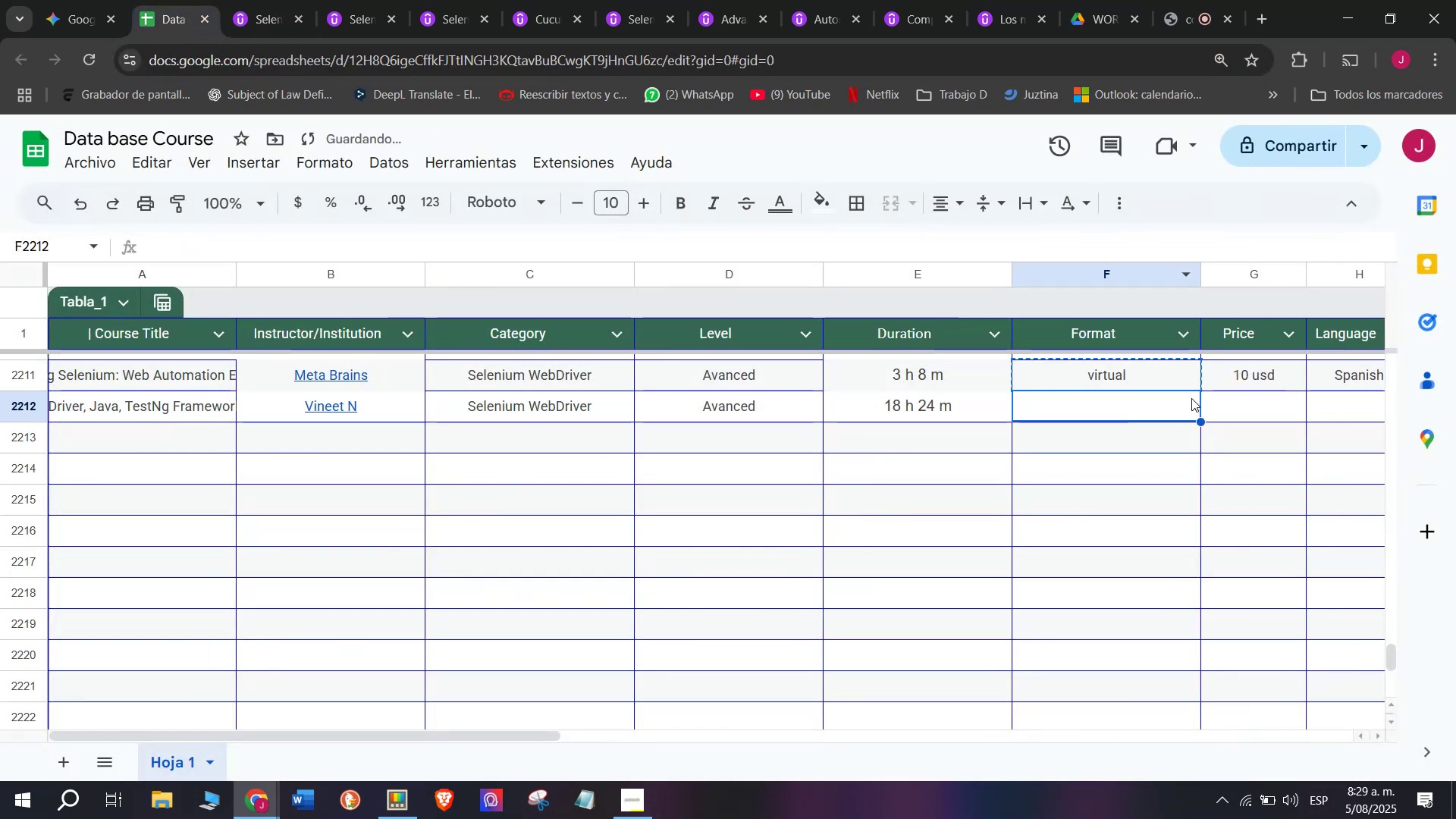 
key(Control+V)
 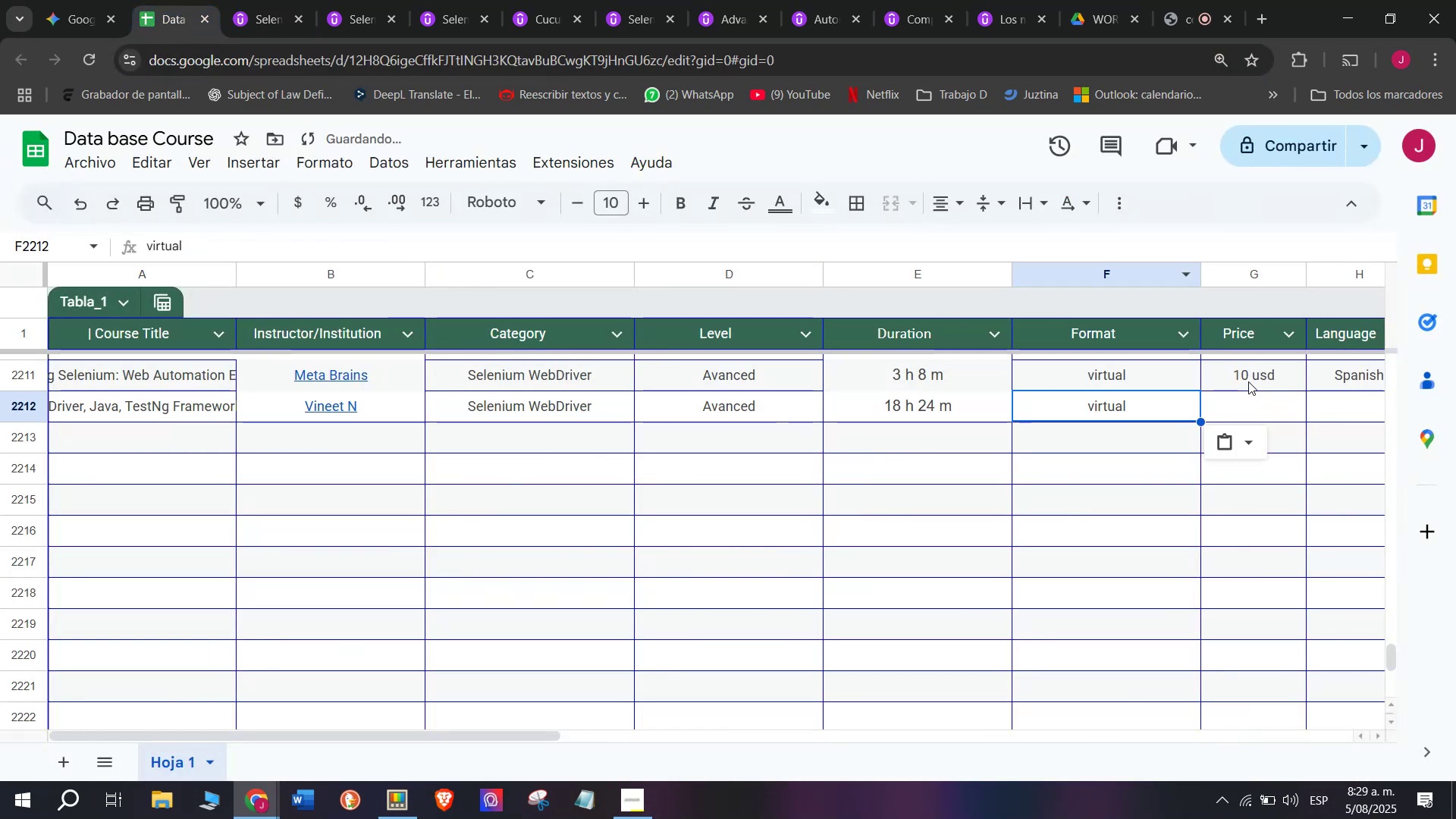 
left_click([1248, 380])
 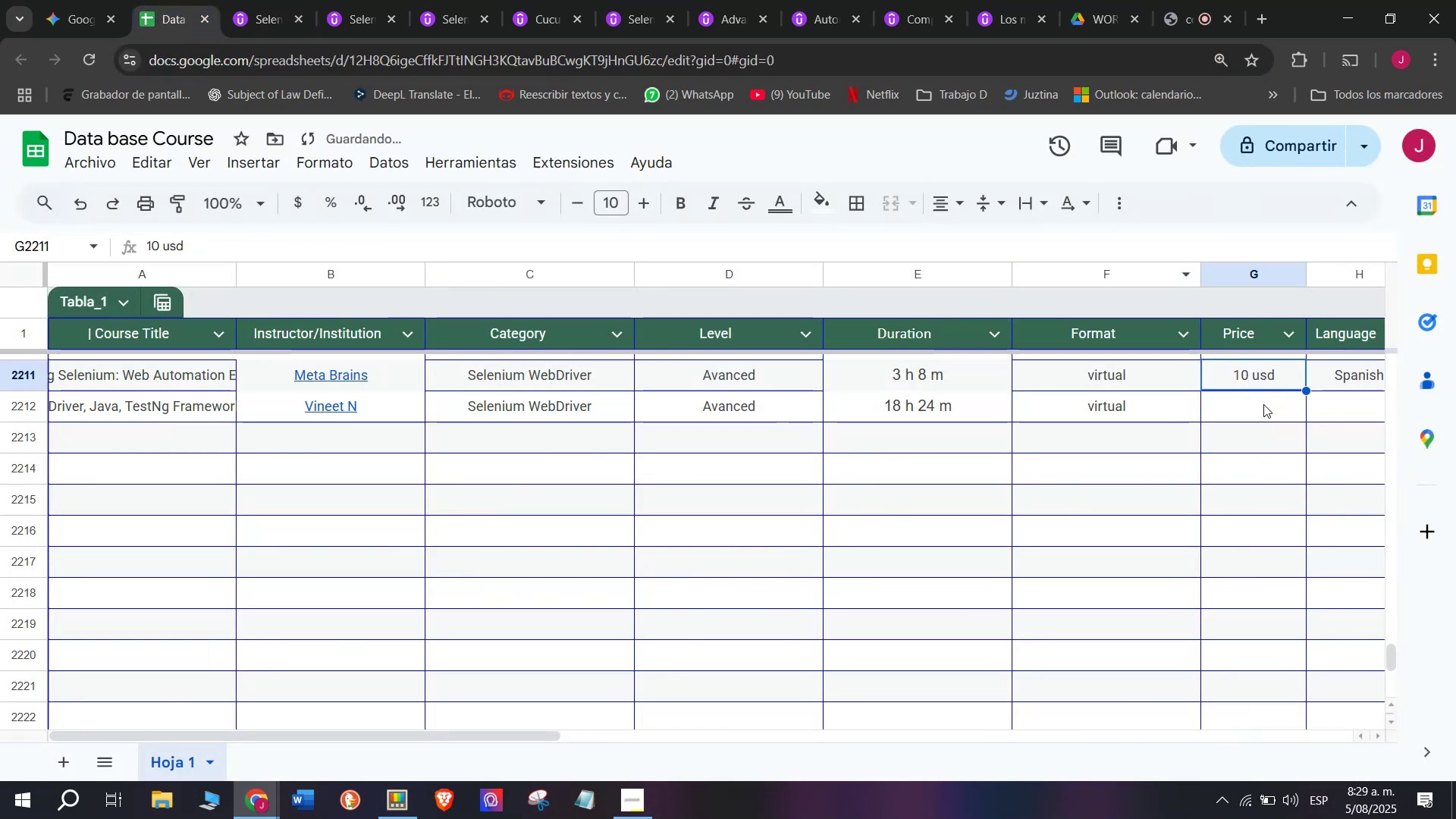 
key(Break)
 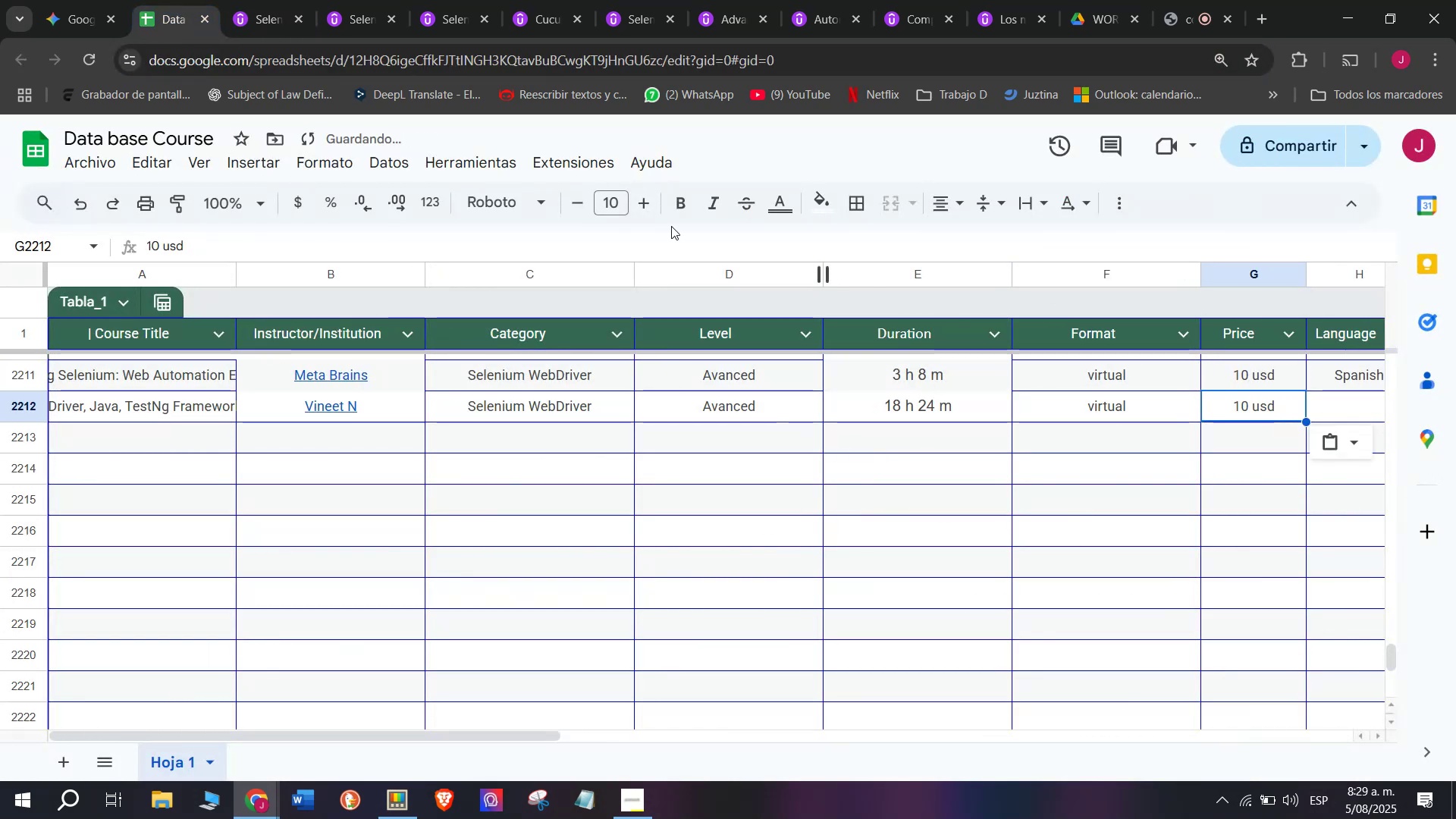 
key(Control+ControlLeft)
 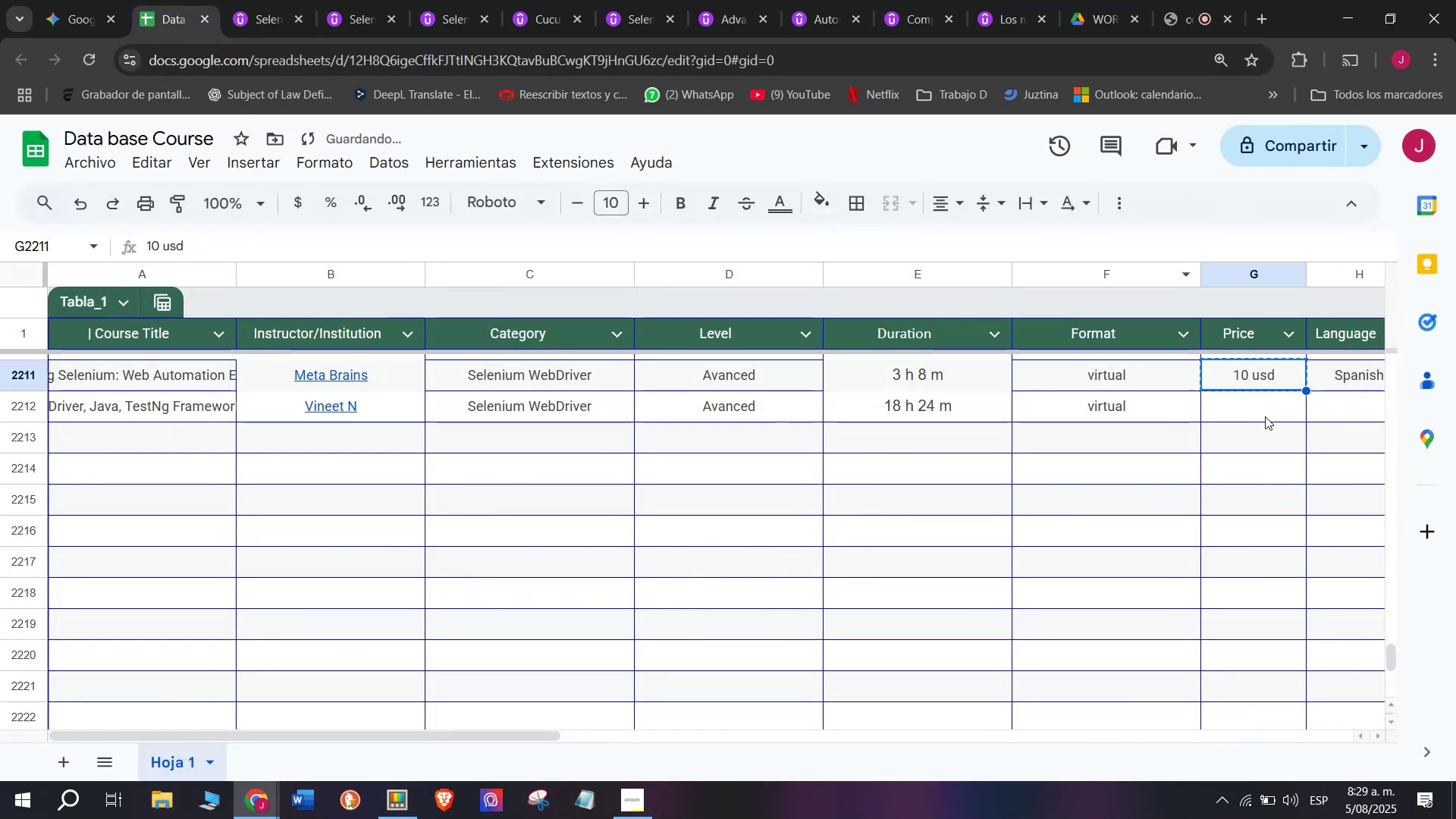 
key(Control+C)
 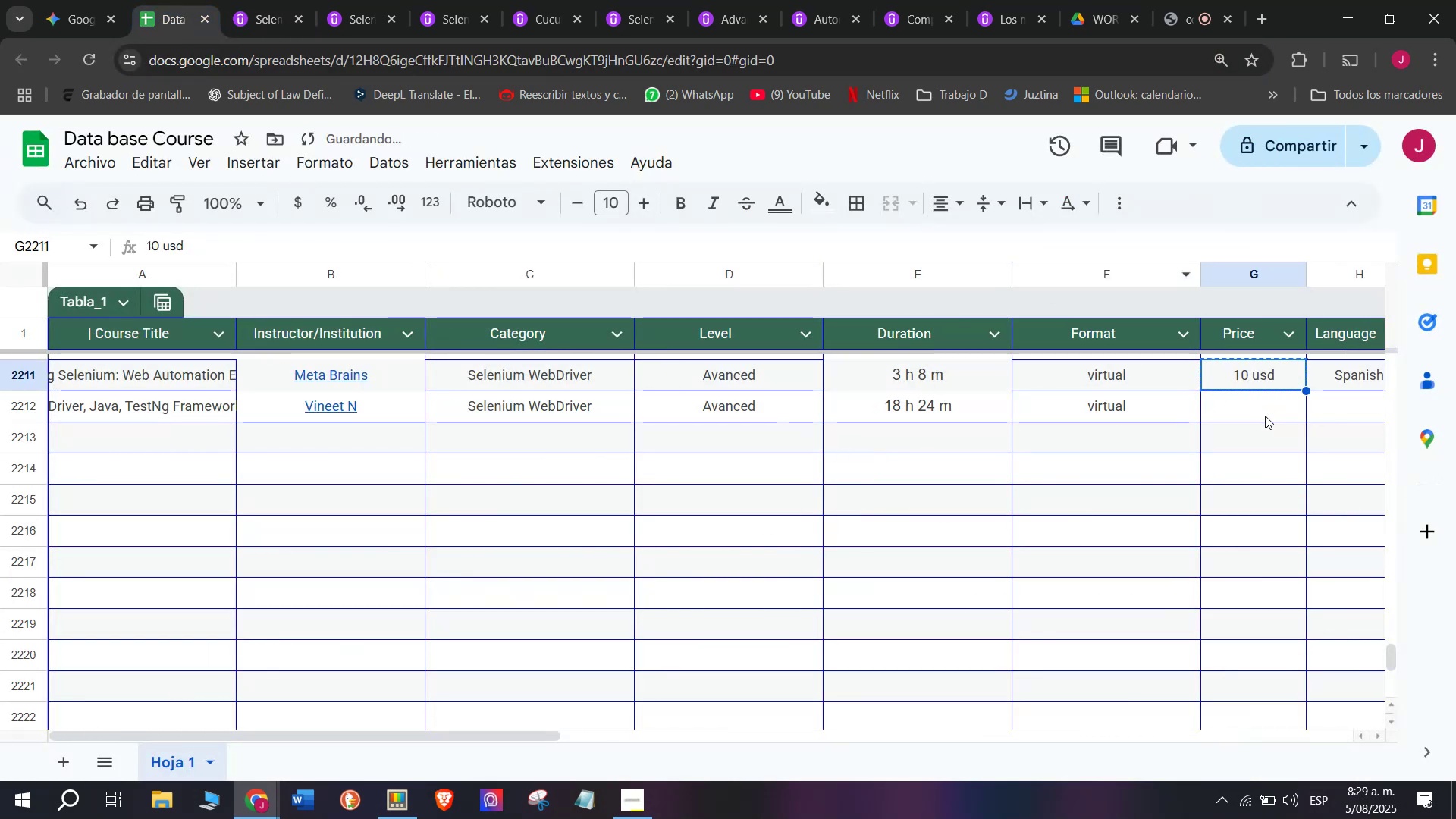 
key(Z)
 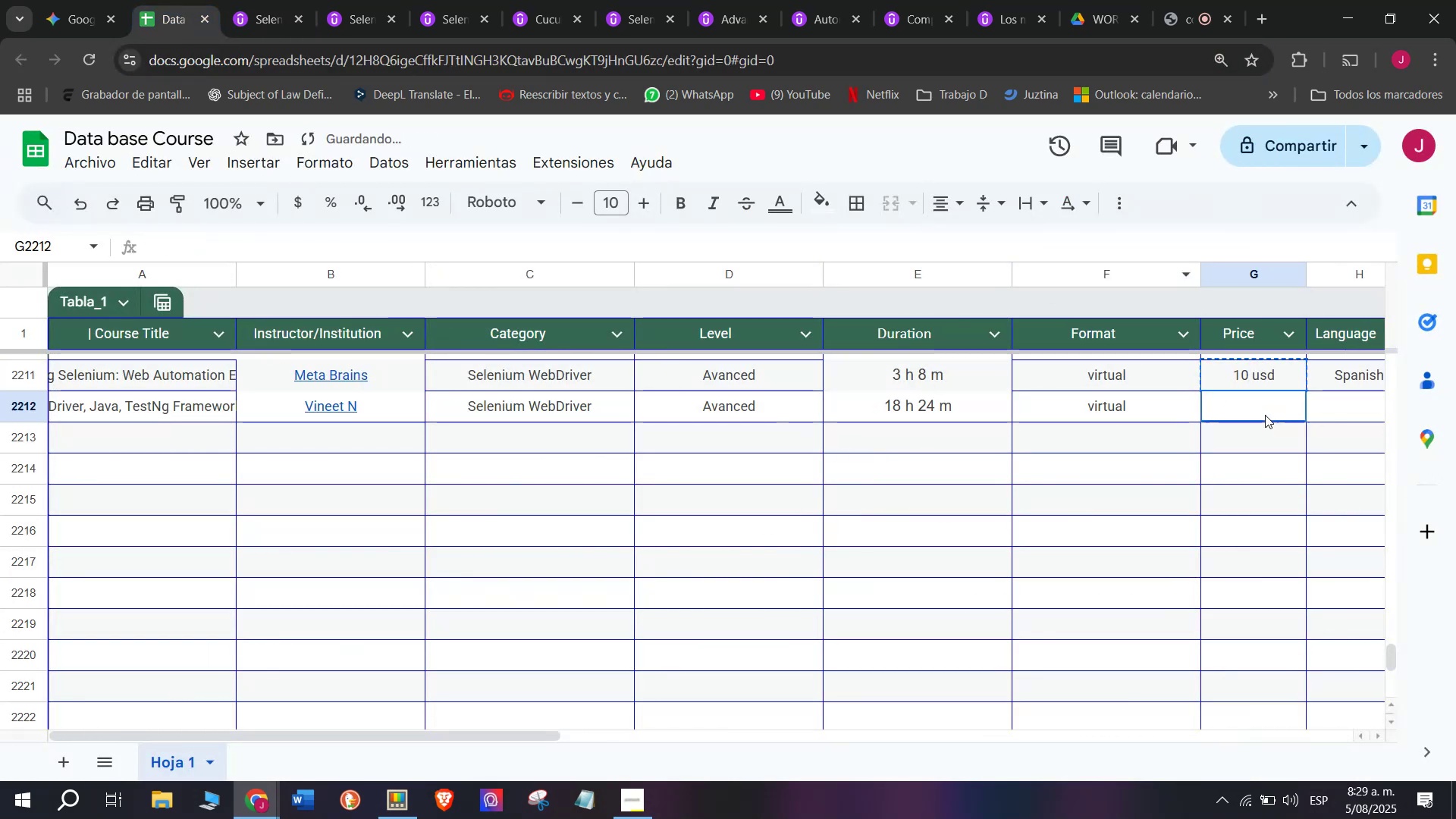 
key(Control+ControlLeft)
 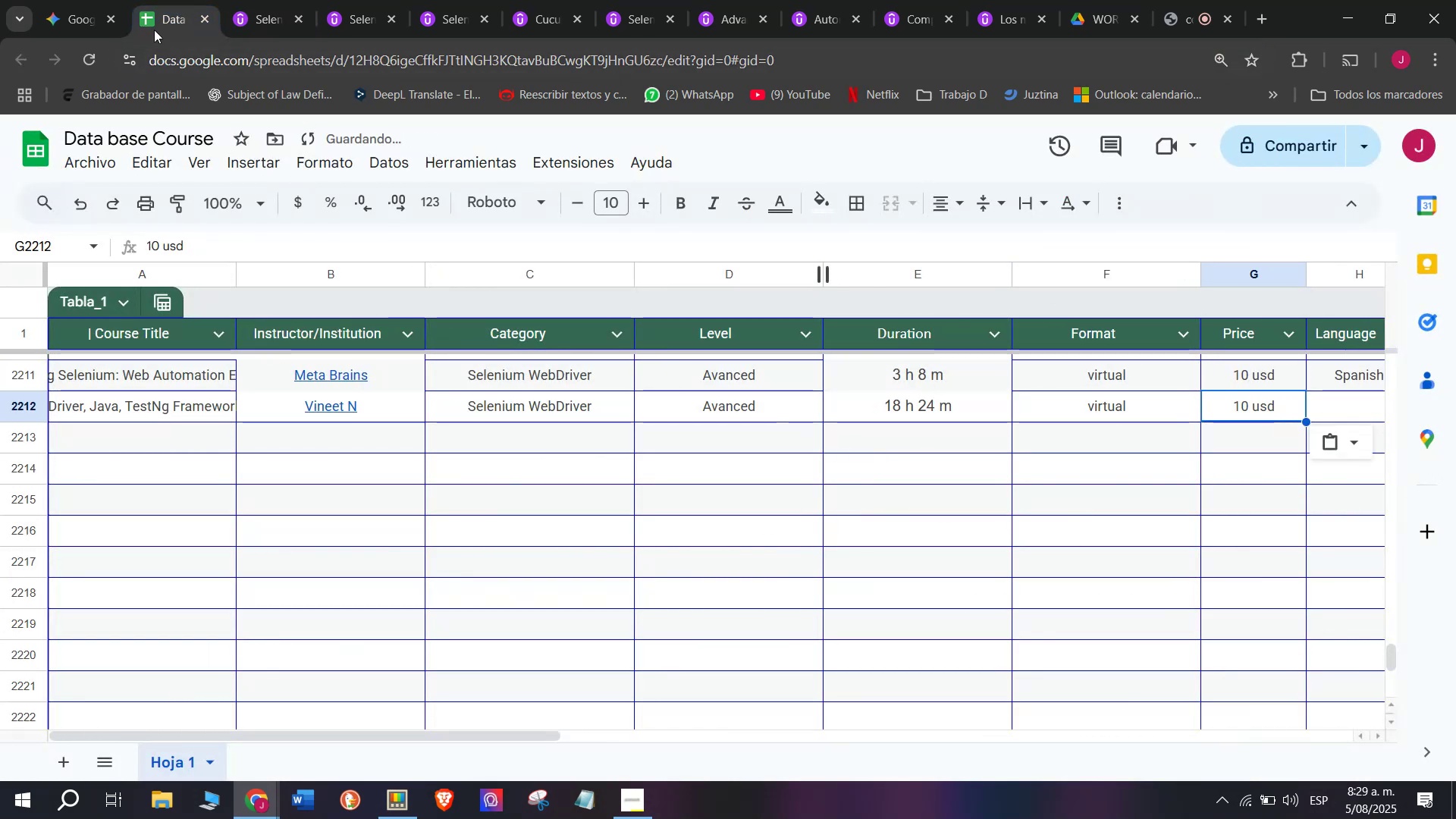 
key(Control+V)
 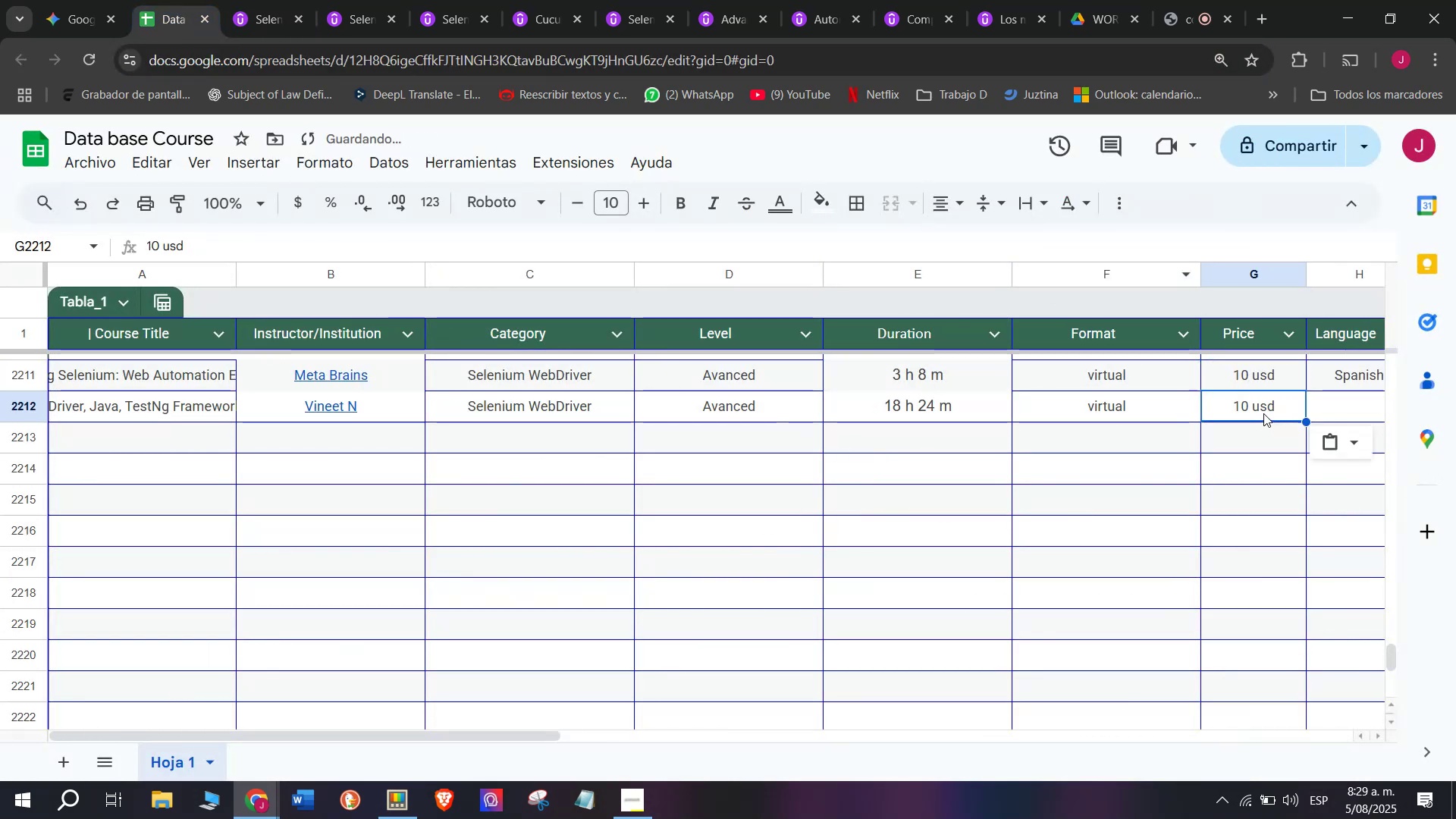 
double_click([1265, 415])
 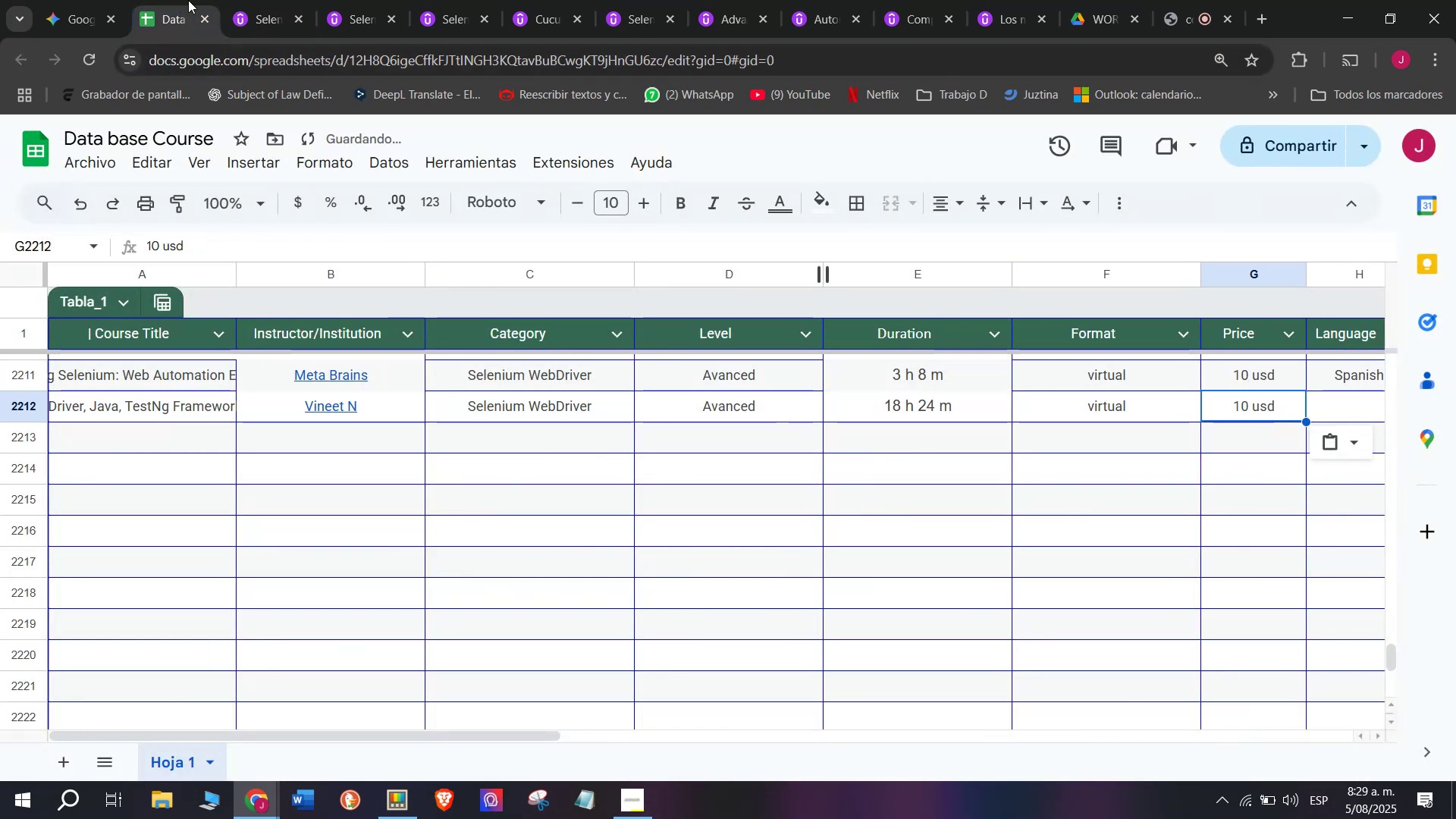 
left_click([279, 0])
 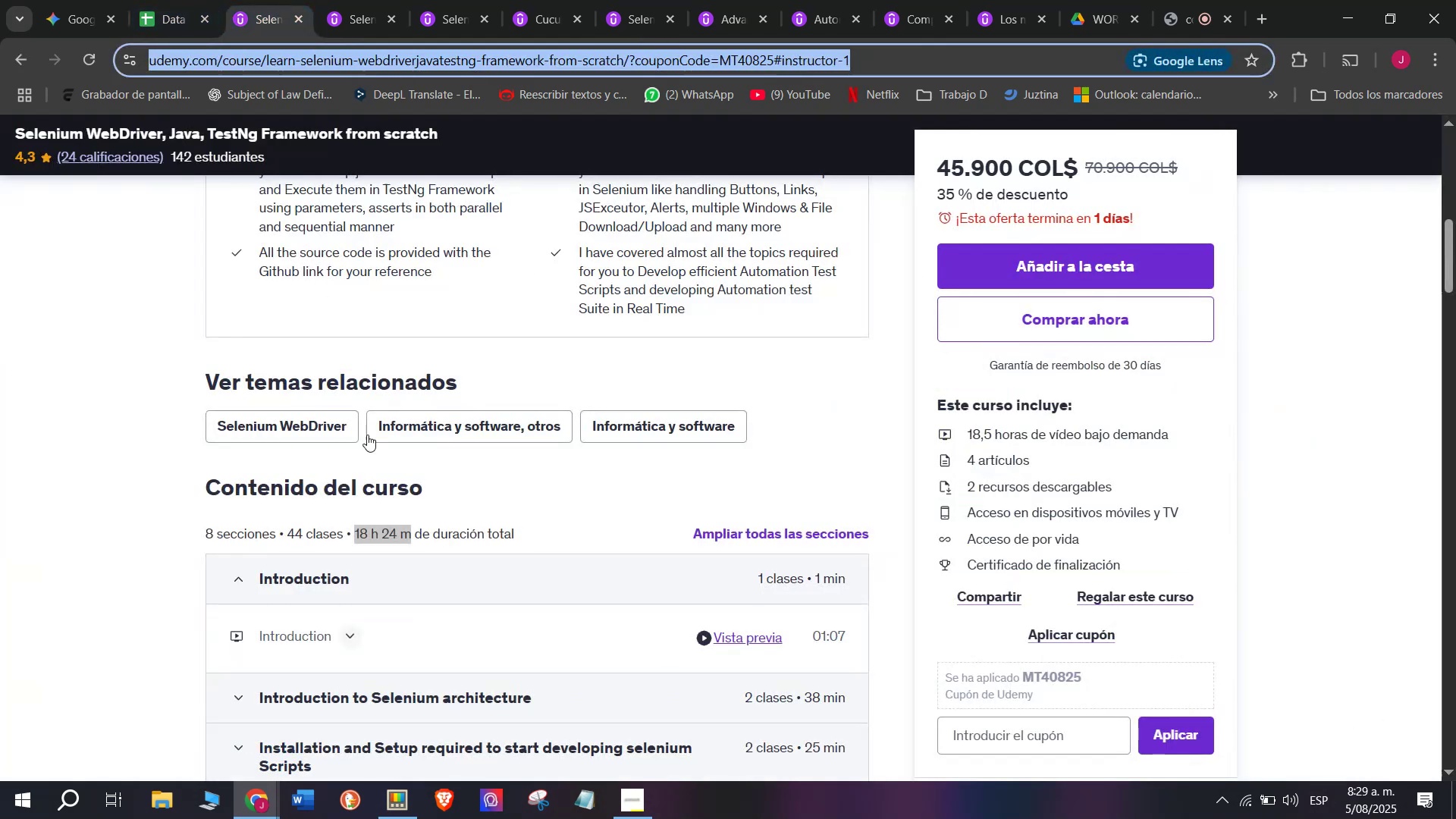 
scroll: coordinate [367, 437], scroll_direction: up, amount: 4.0
 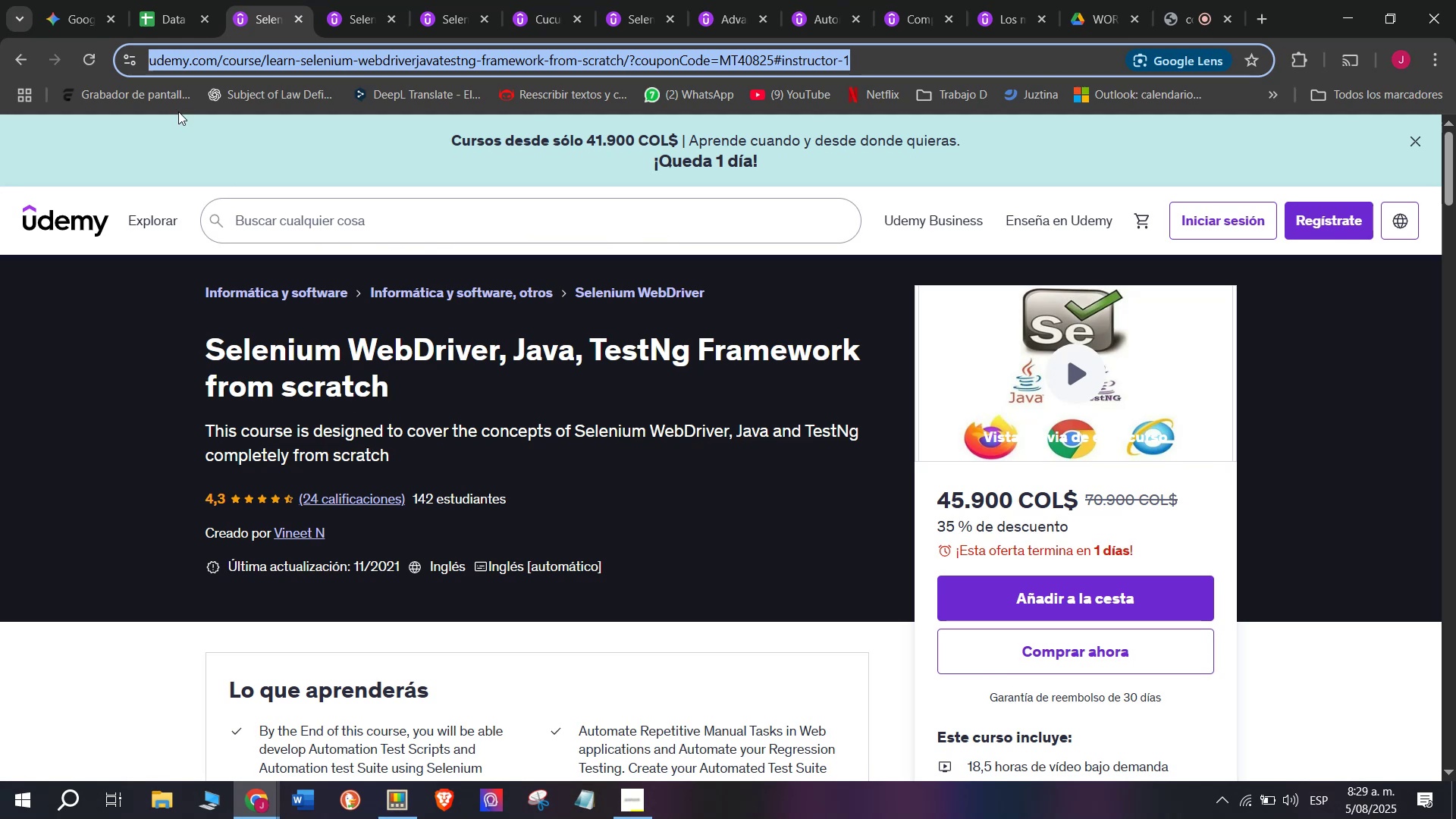 
left_click([203, 0])
 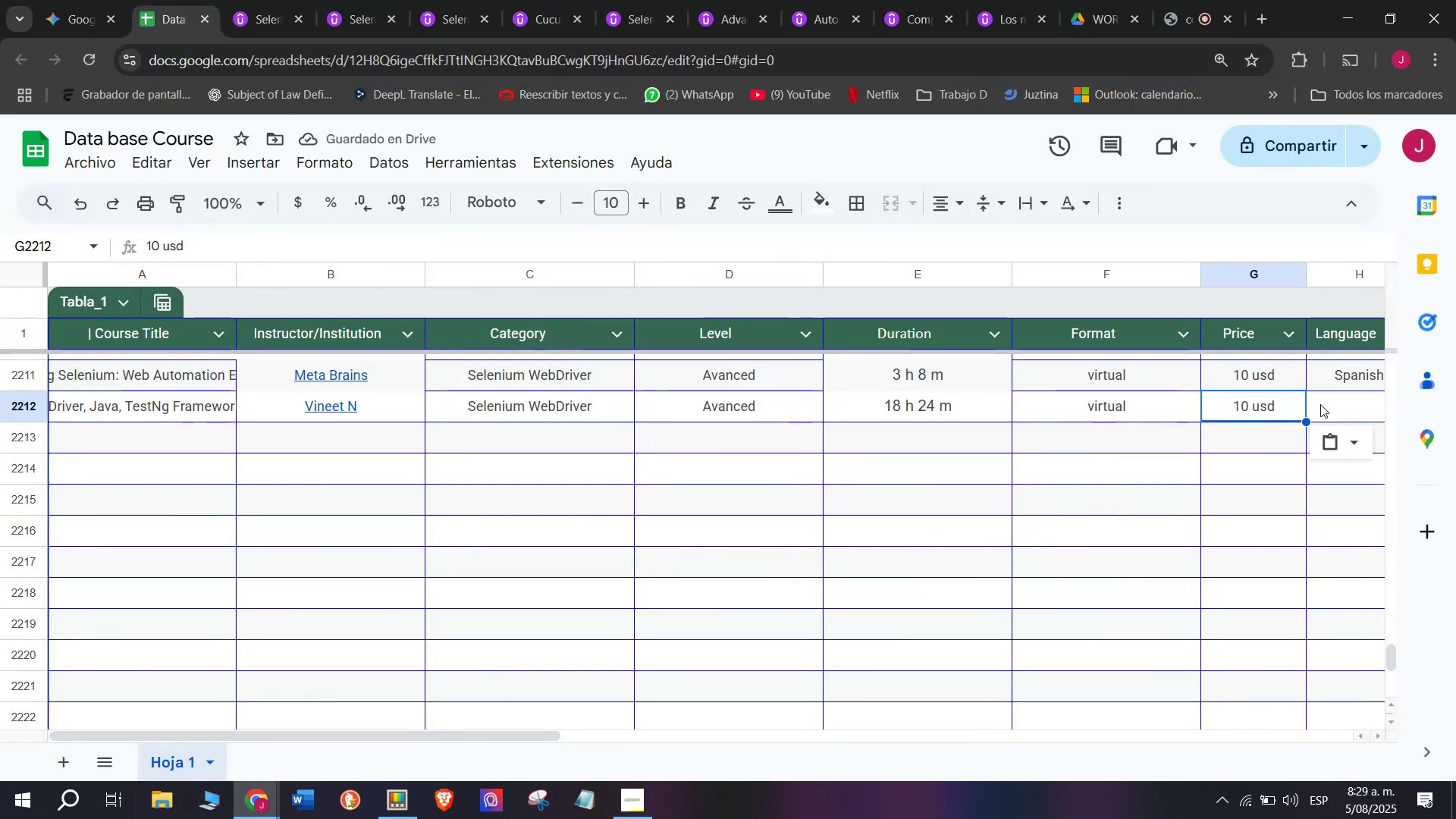 
key(Control+ControlLeft)
 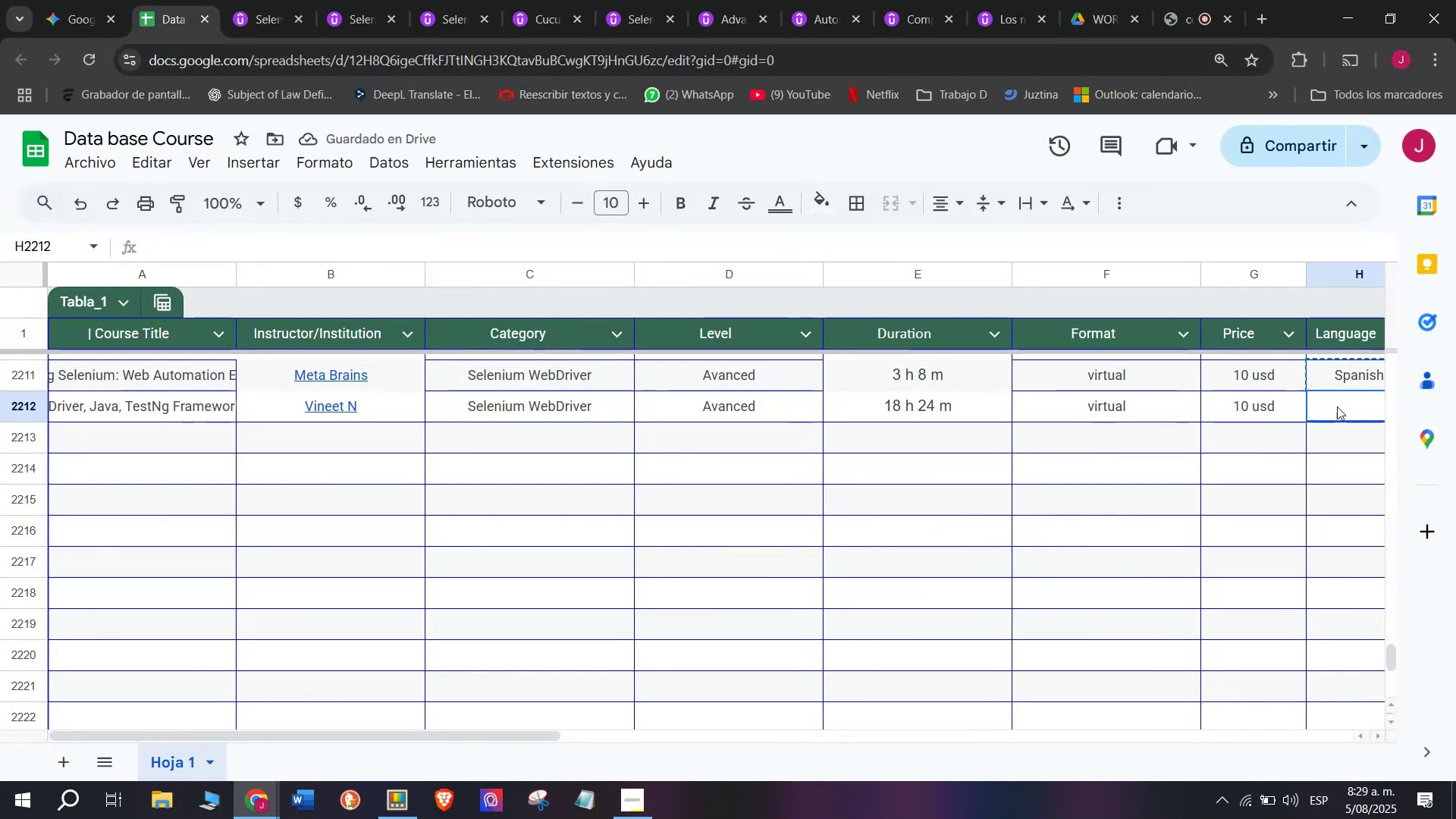 
key(Break)
 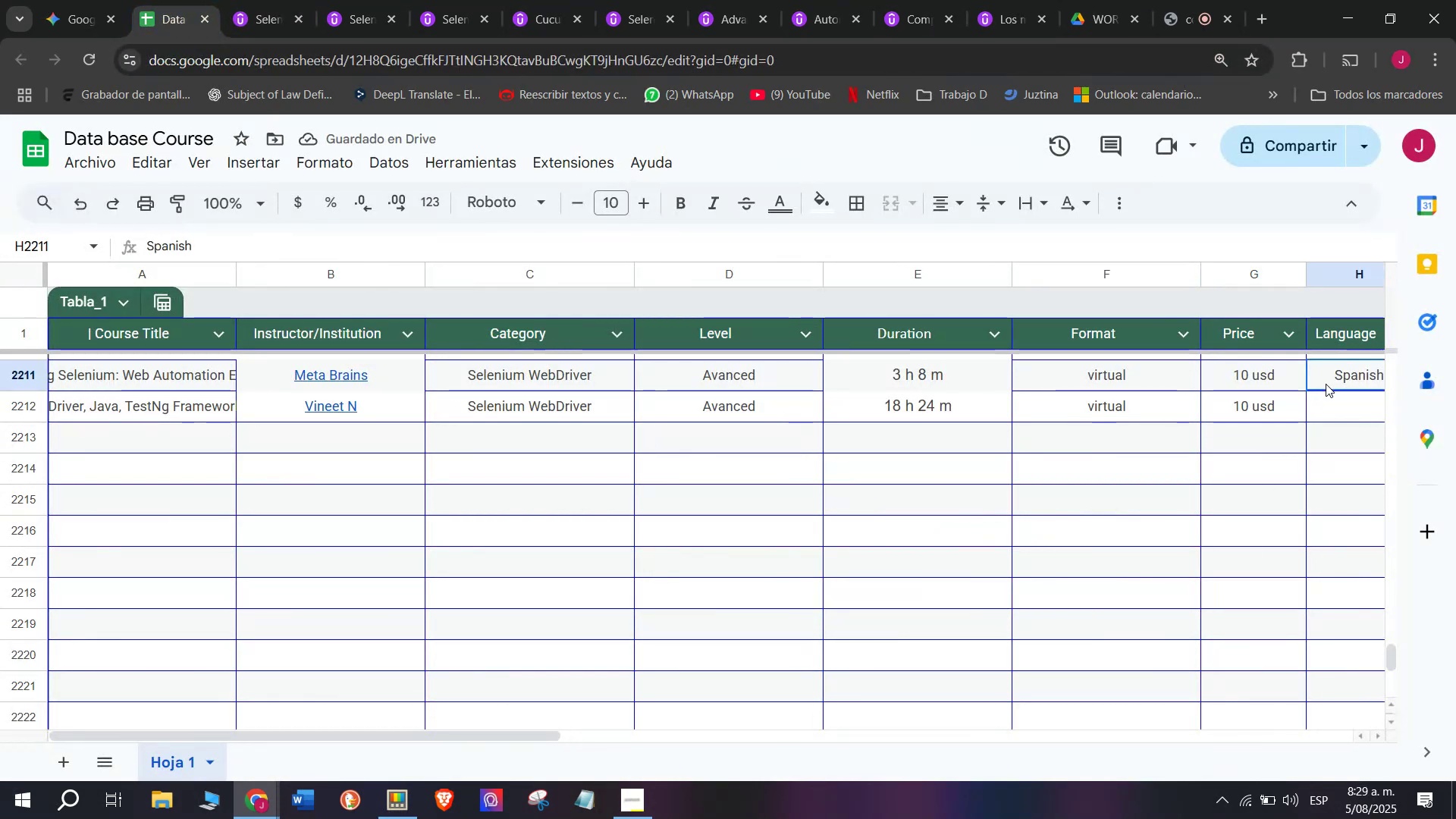 
key(Control+C)
 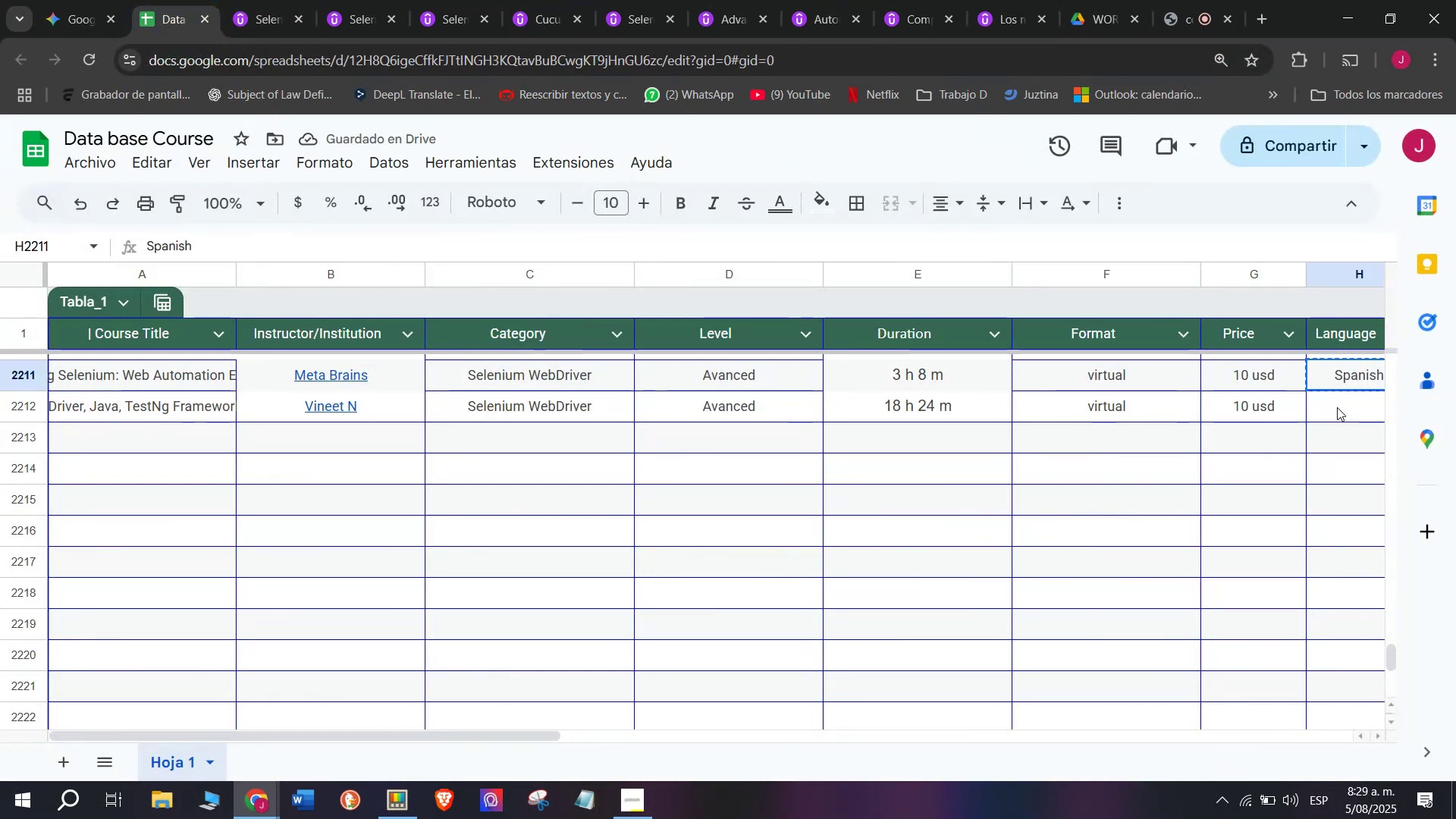 
key(Control+ControlLeft)
 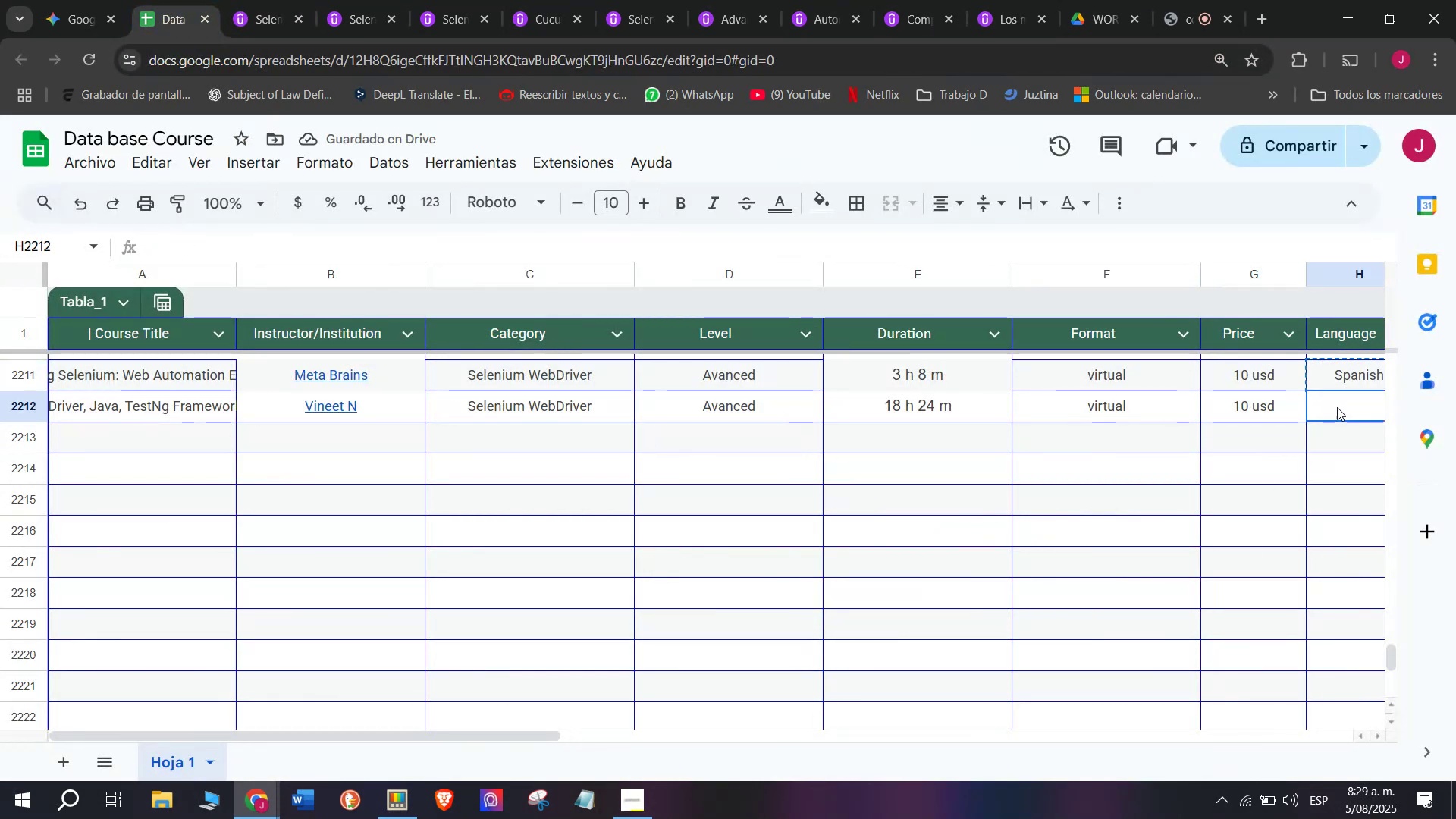 
key(Z)
 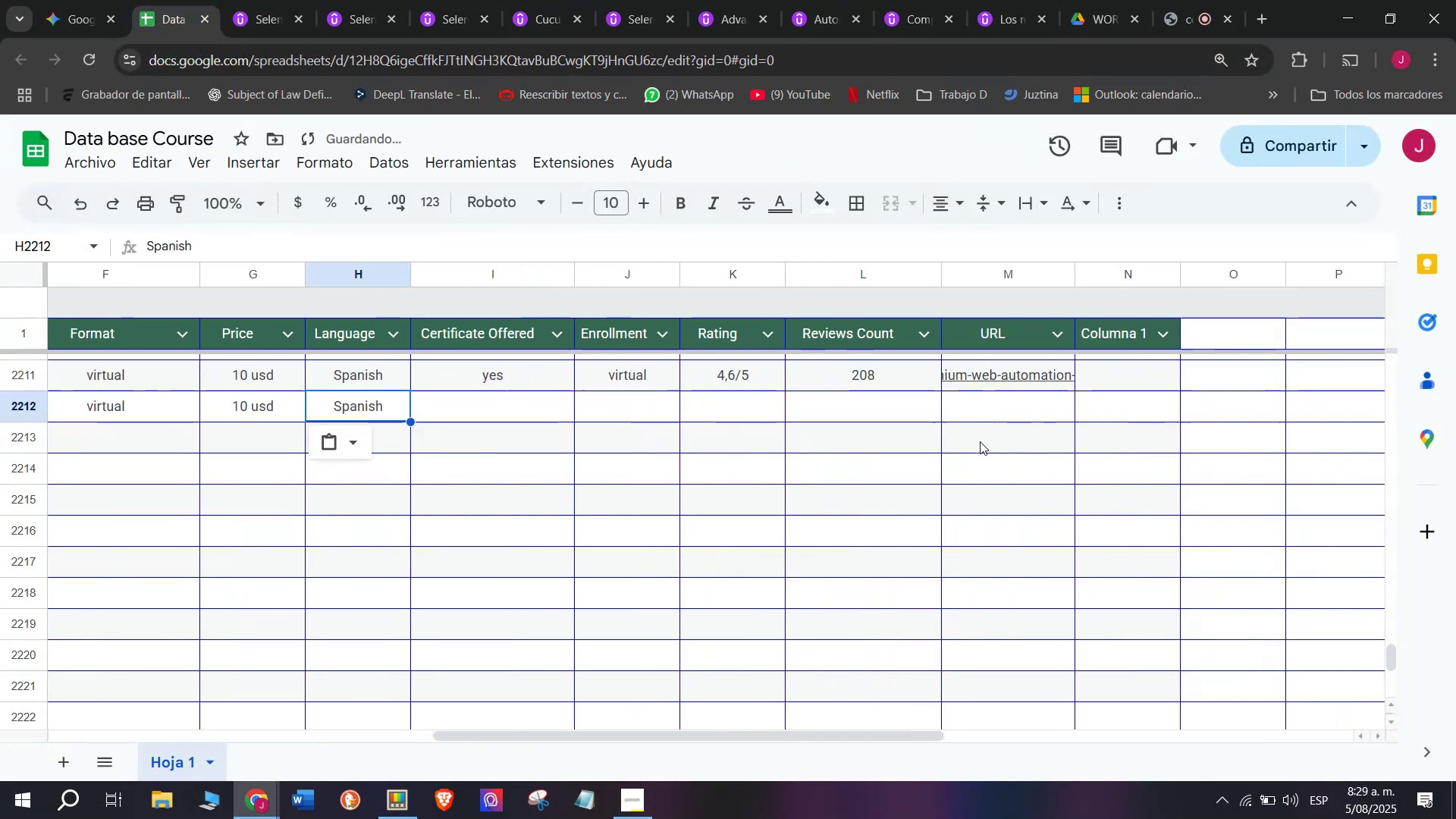 
key(Control+V)
 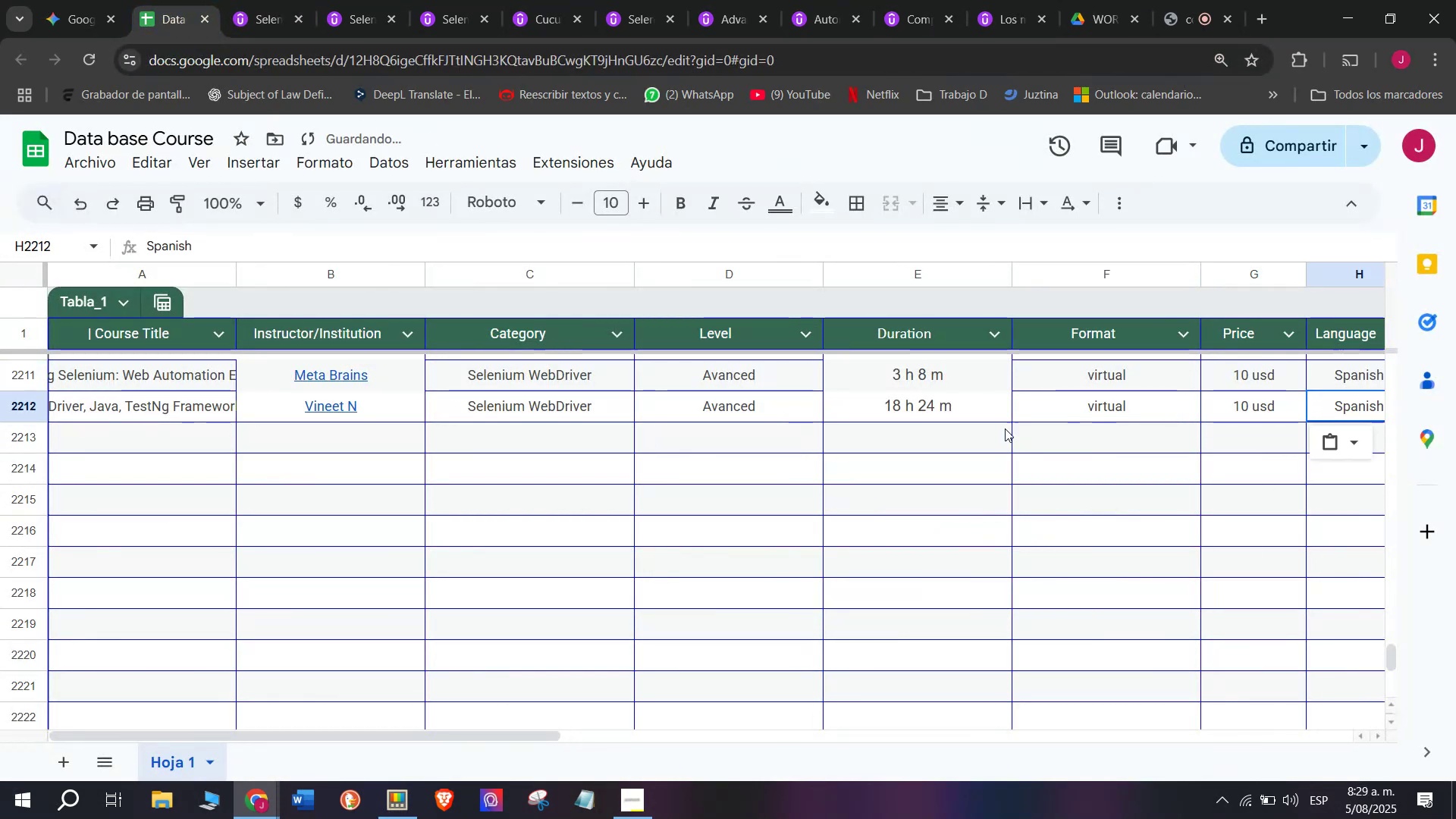 
scroll: coordinate [322, 489], scroll_direction: down, amount: 3.0
 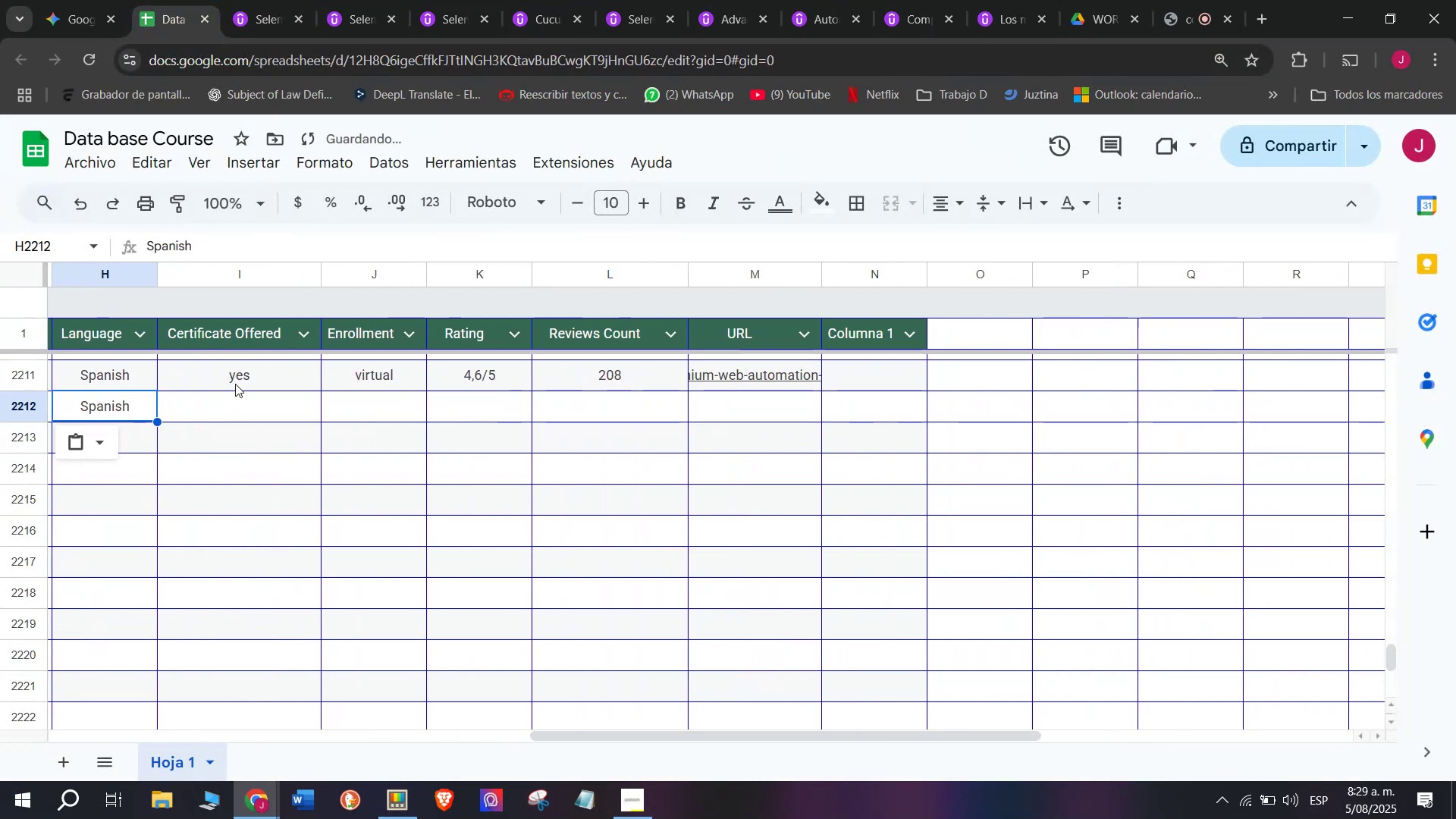 
left_click([235, 381])
 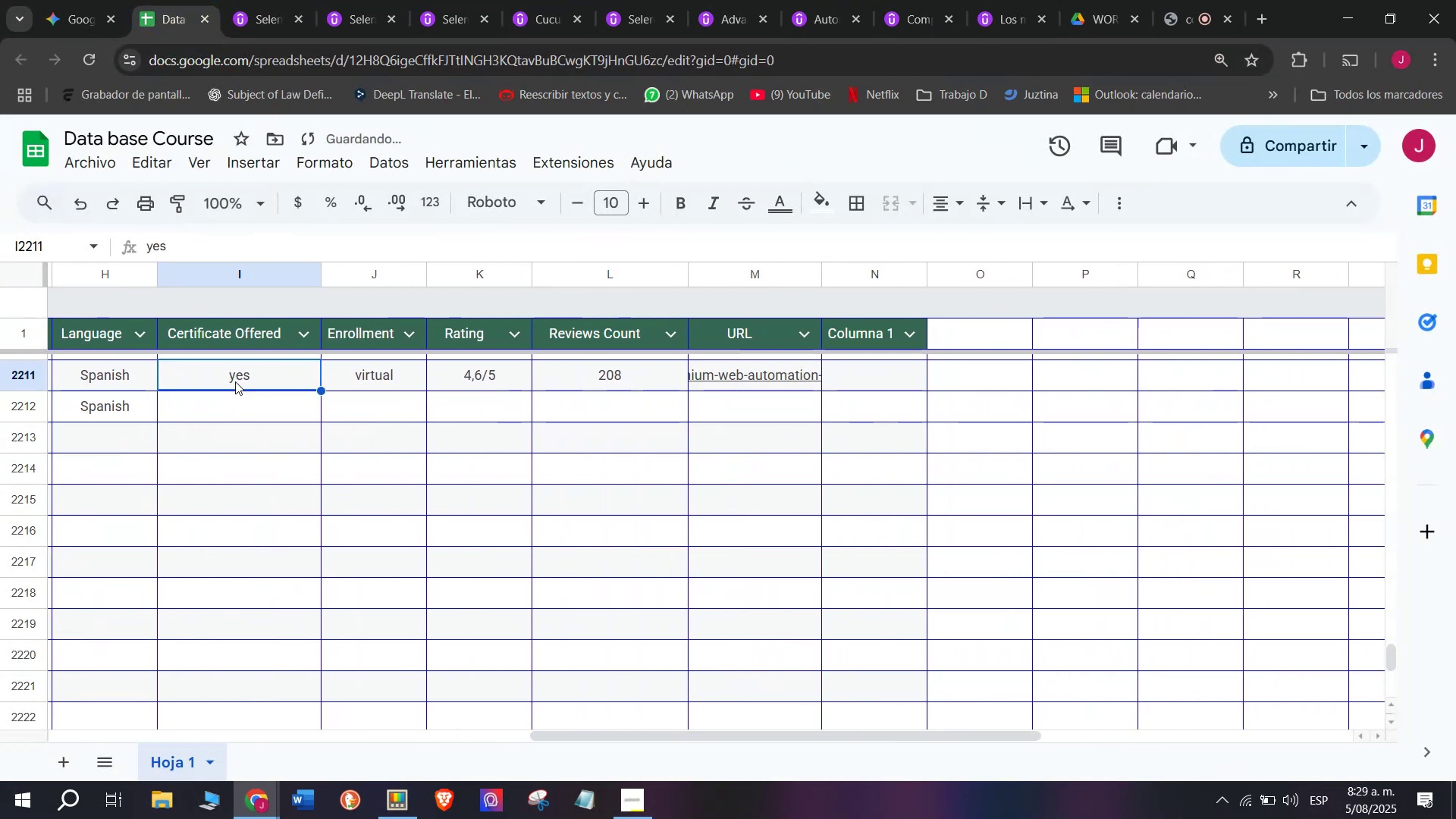 
key(Break)
 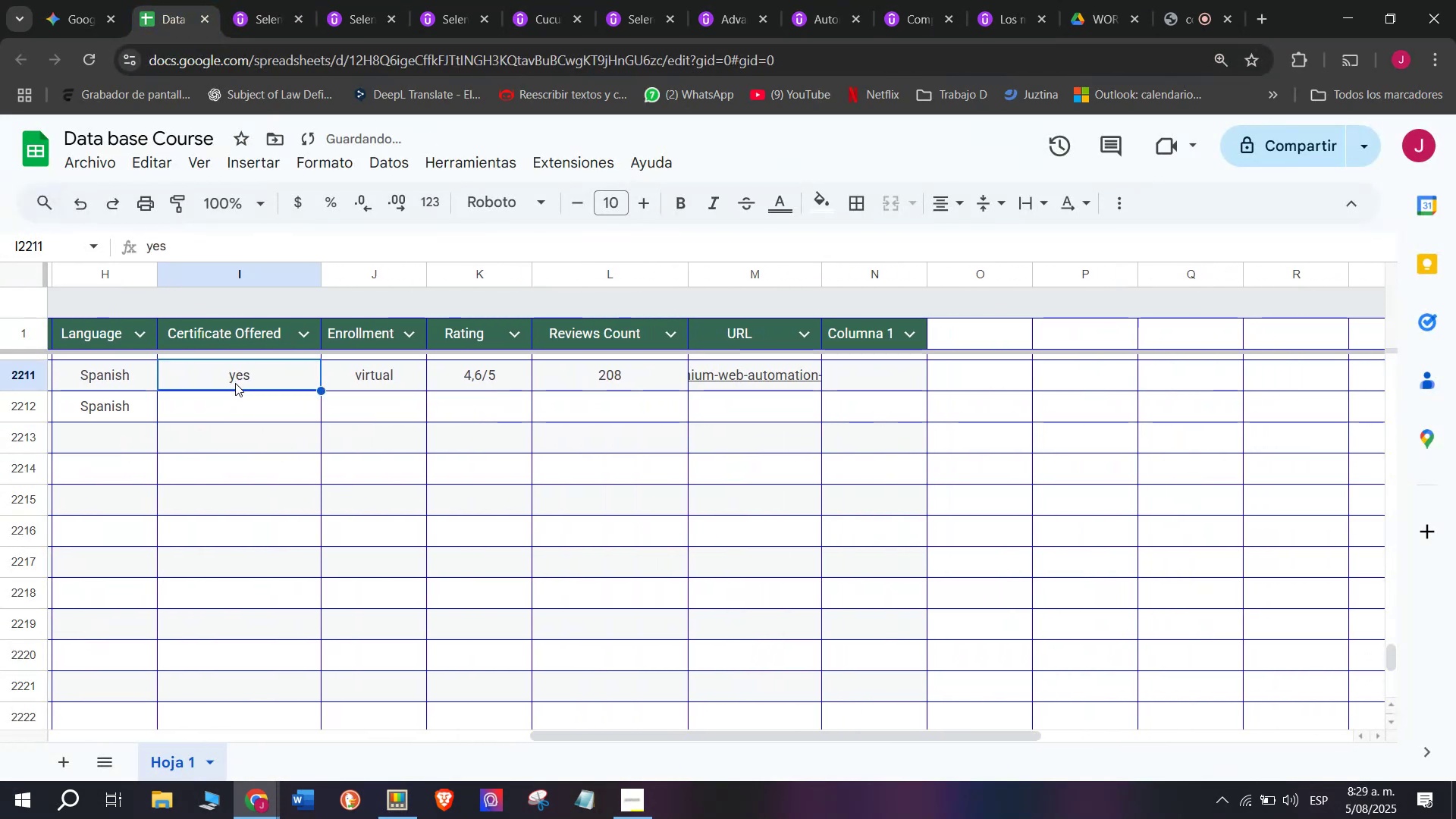 
key(Control+ControlLeft)
 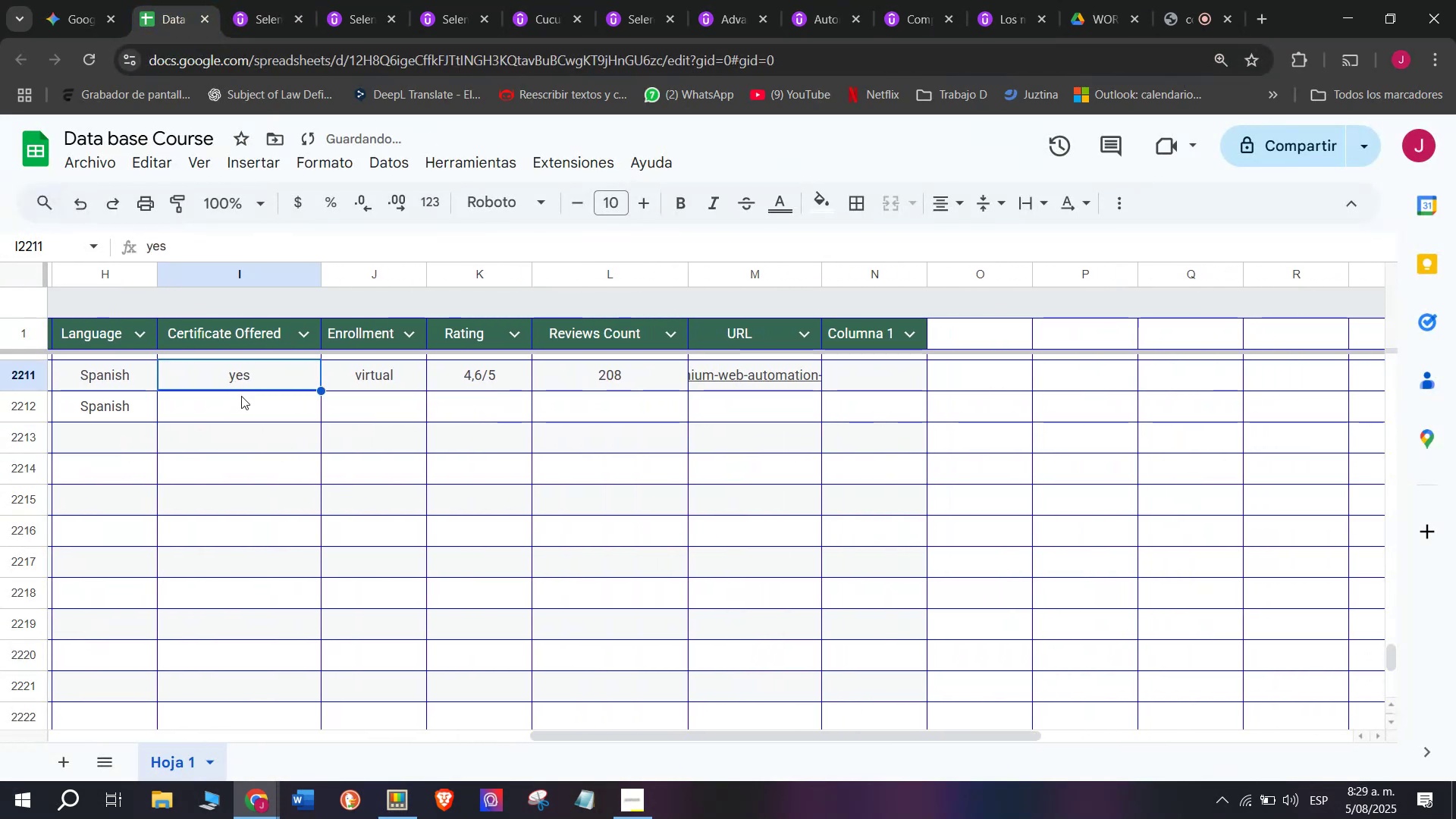 
key(Control+C)
 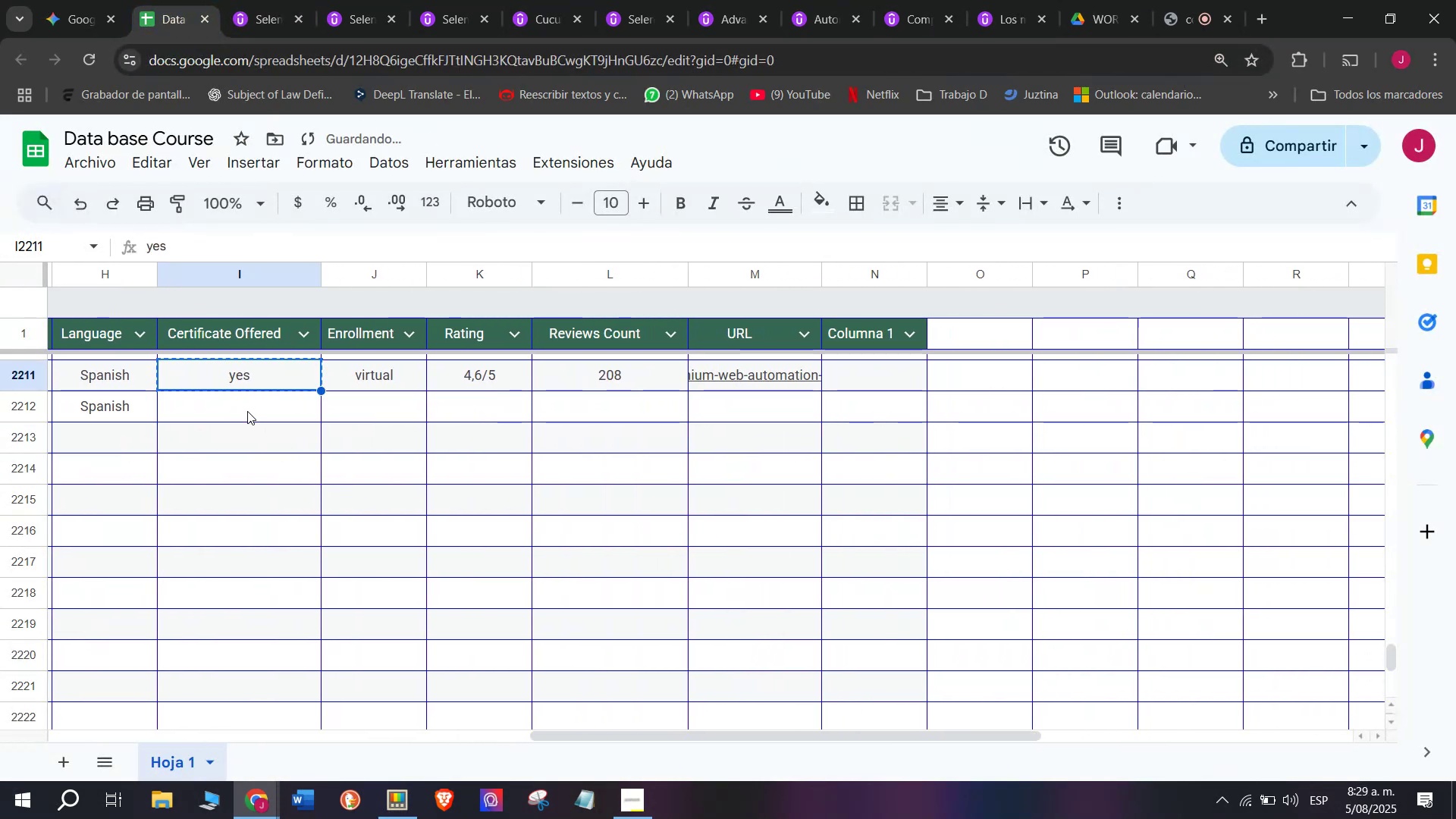 
double_click([247, 411])
 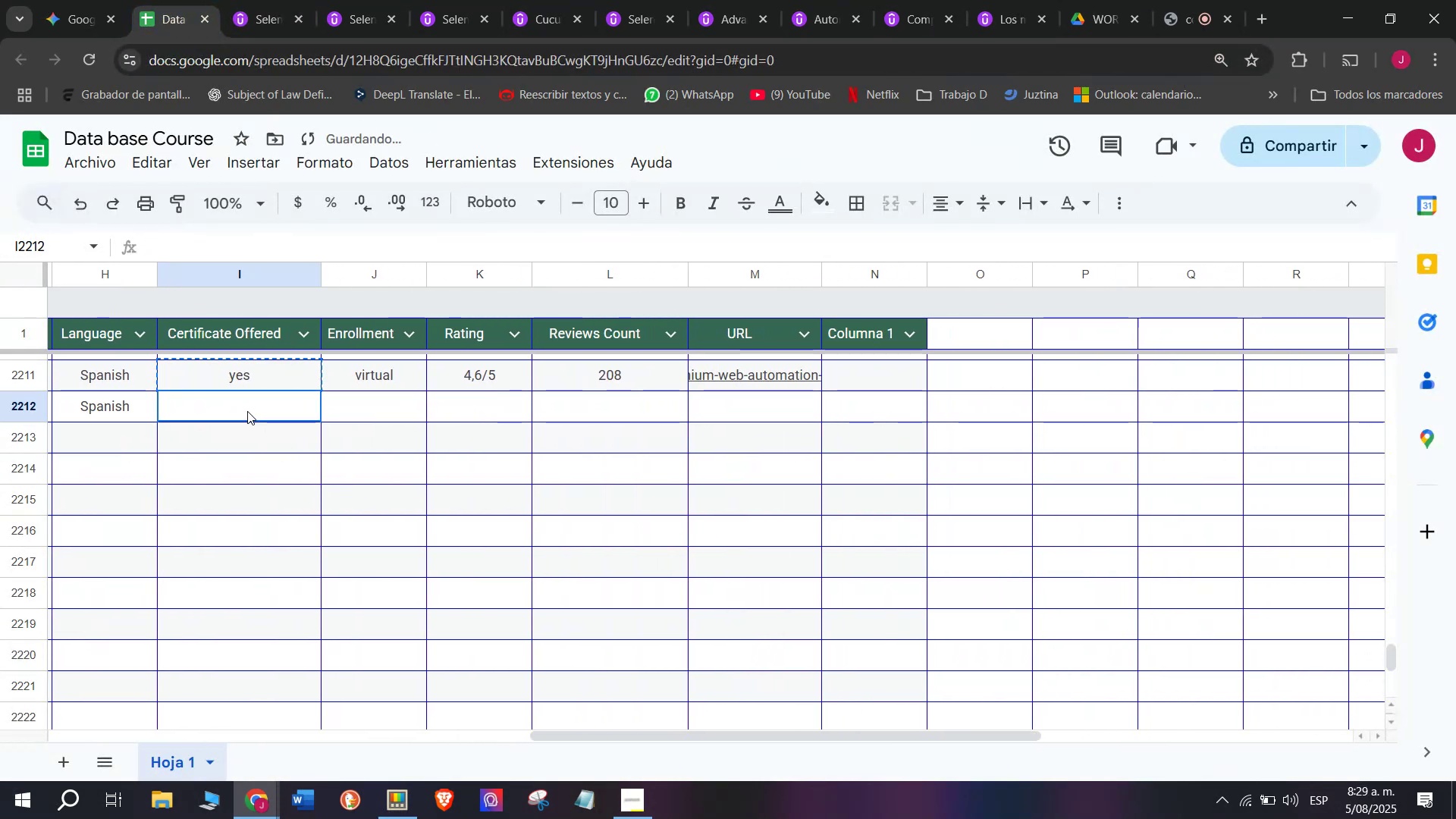 
key(Control+ControlLeft)
 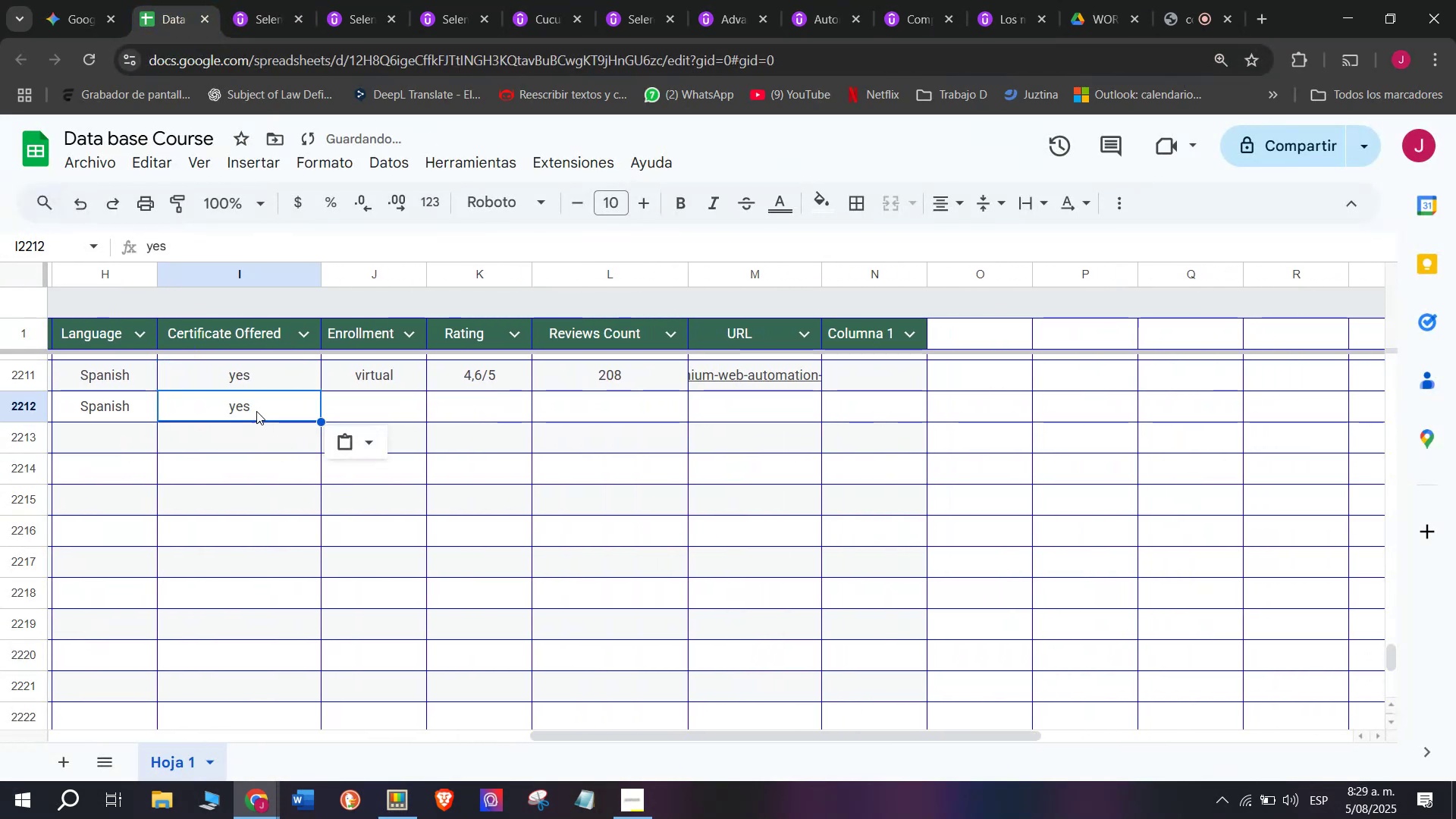 
key(Z)
 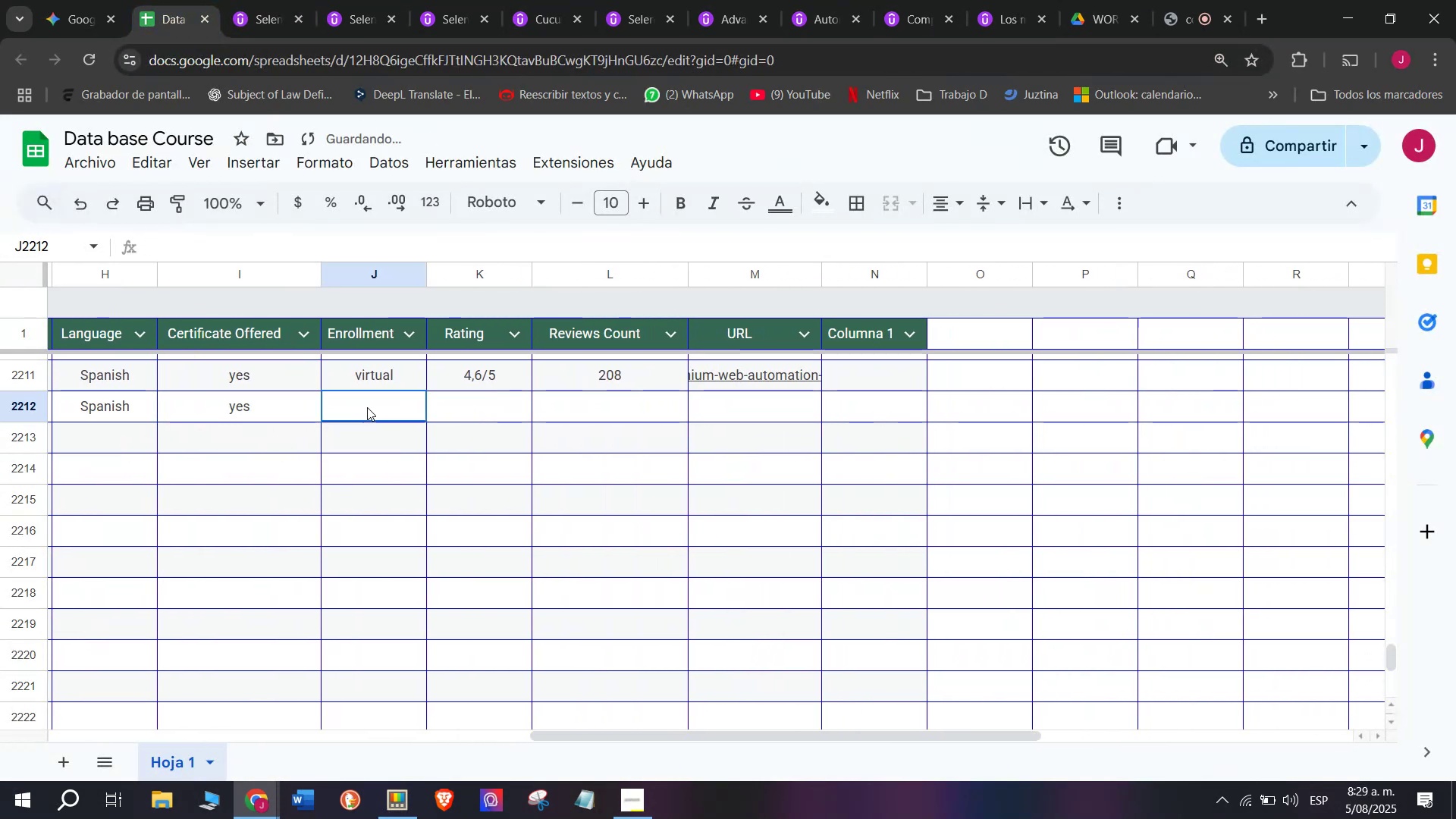 
key(Control+V)
 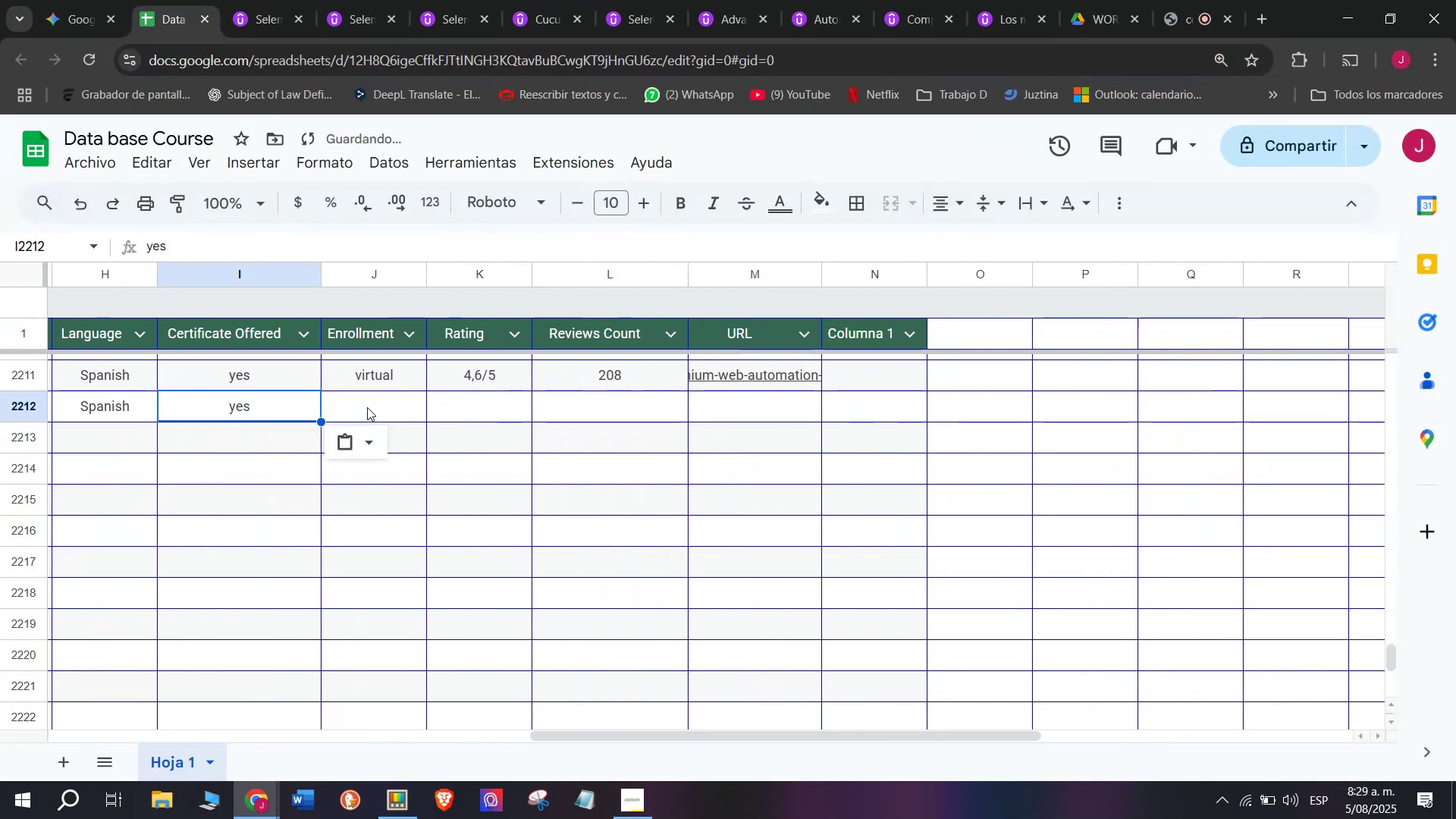 
triple_click([367, 407])
 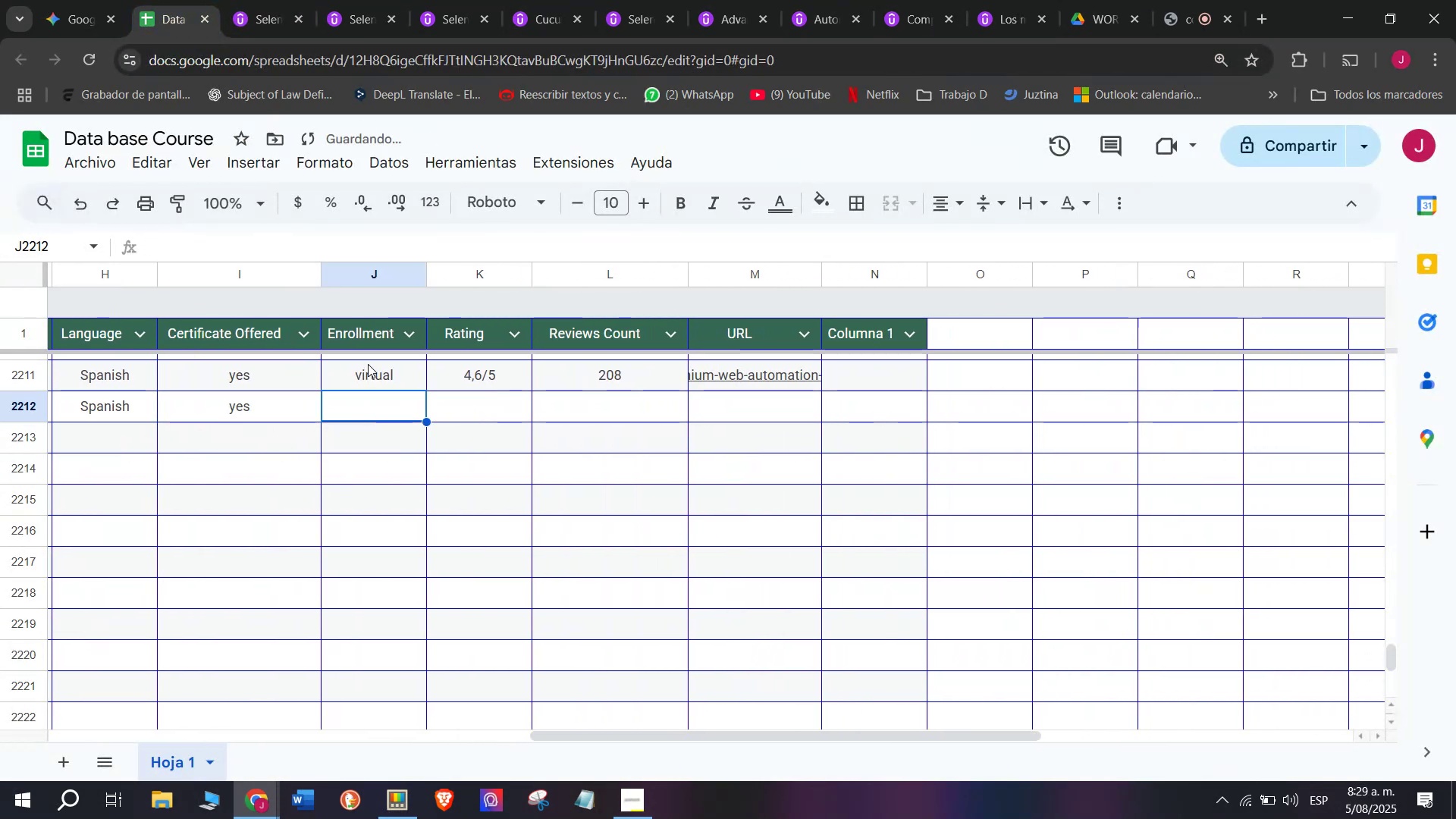 
triple_click([368, 364])
 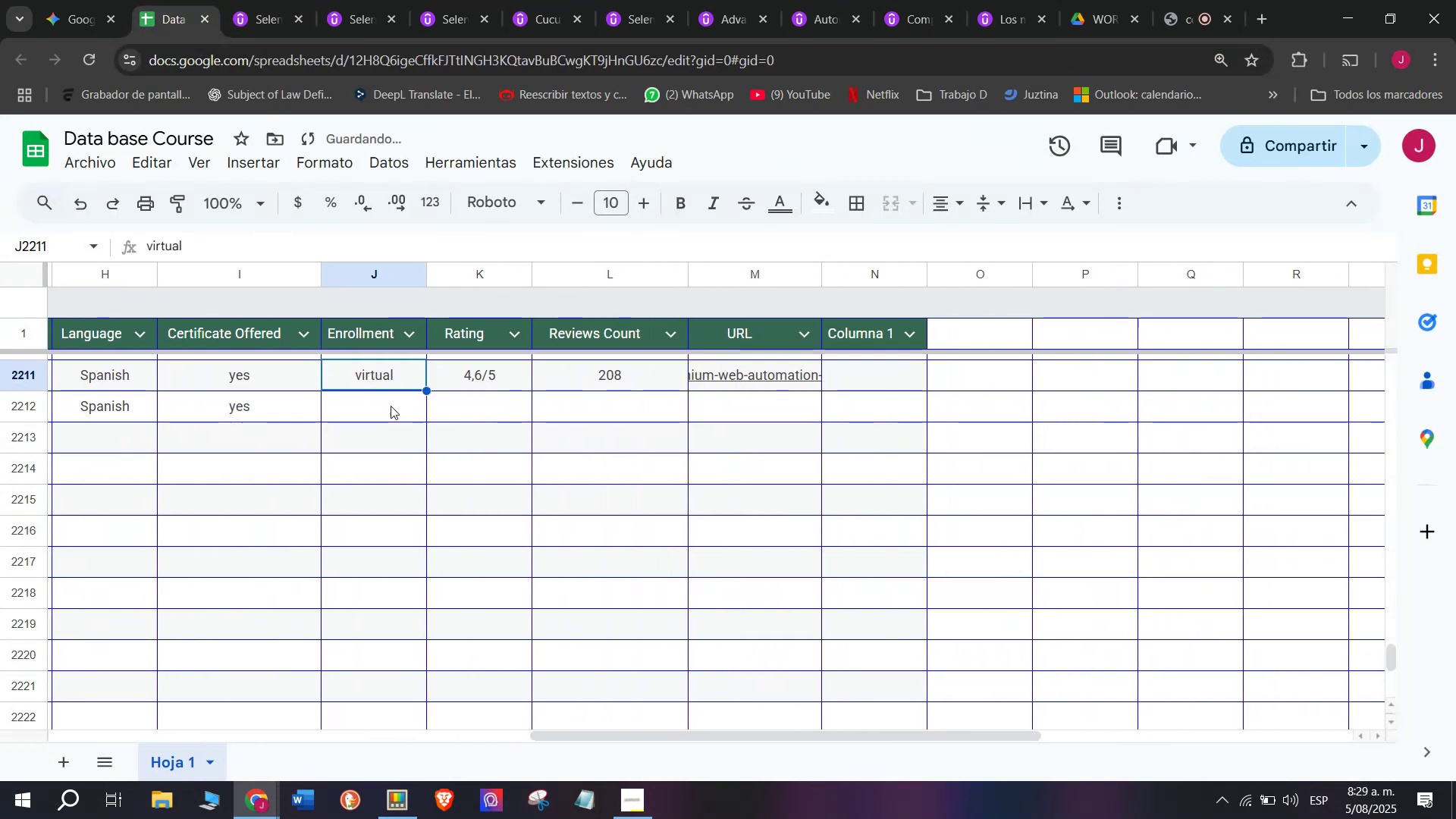 
key(Break)
 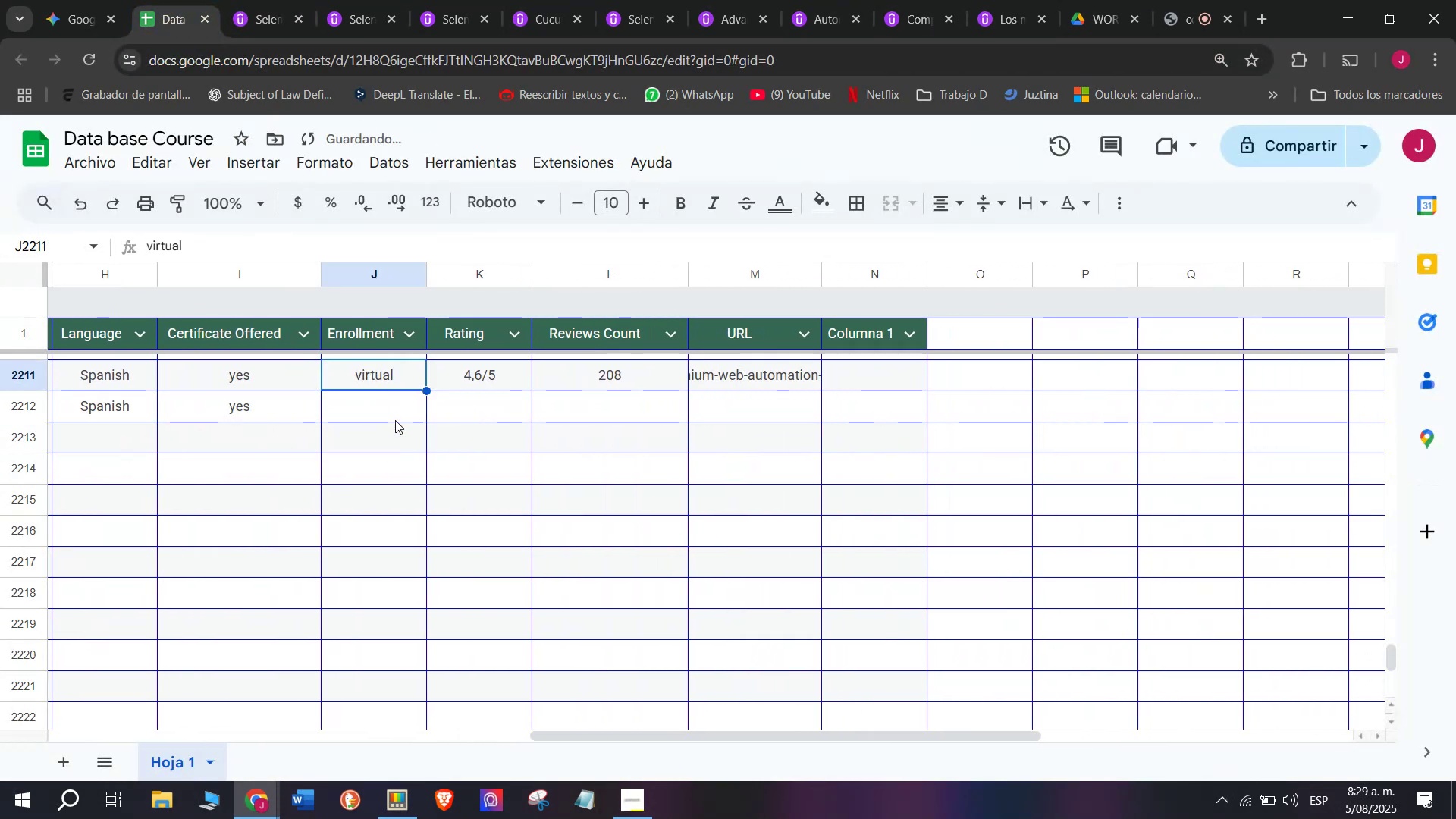 
key(Control+ControlLeft)
 